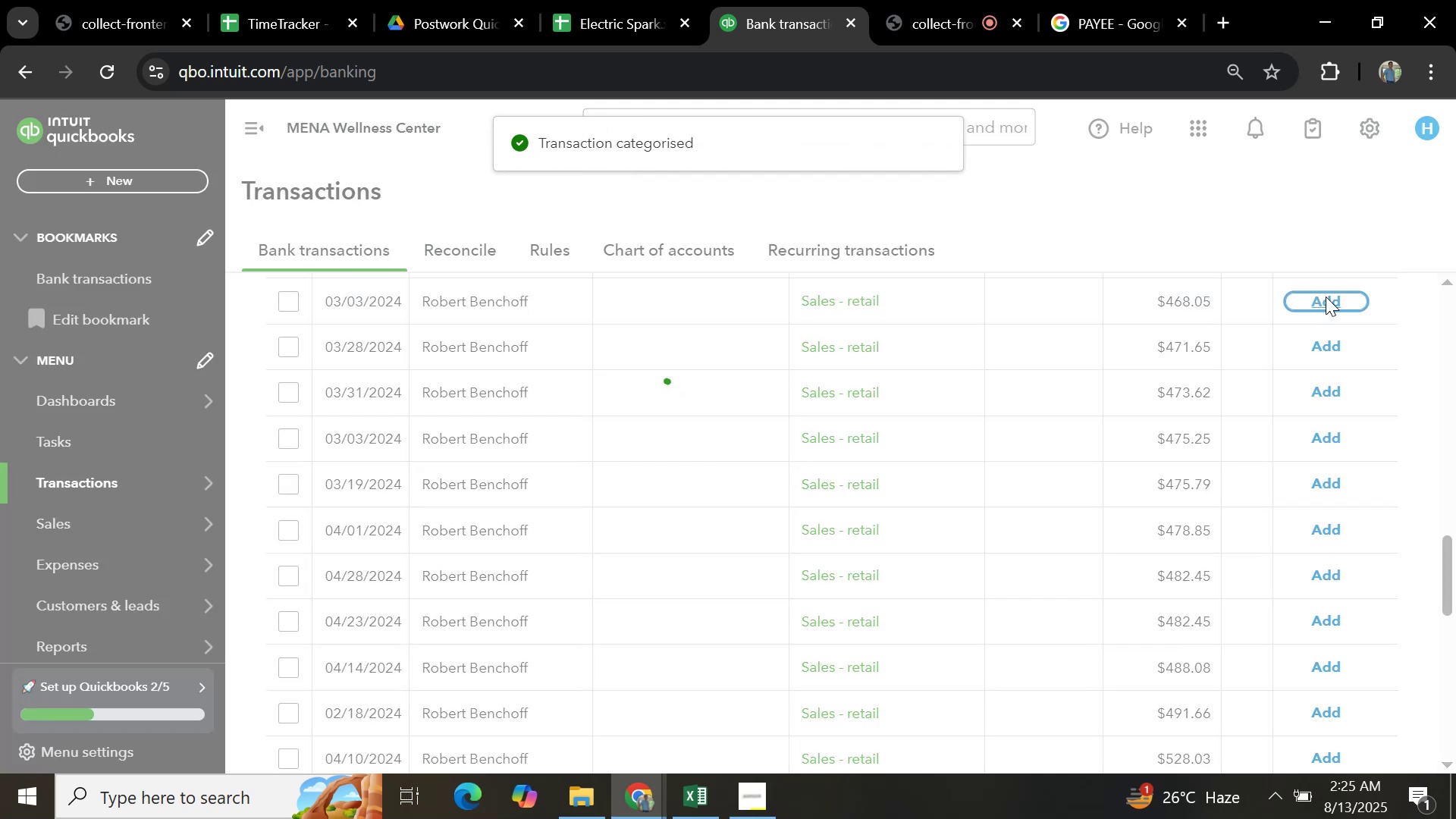 
left_click([1326, 297])
 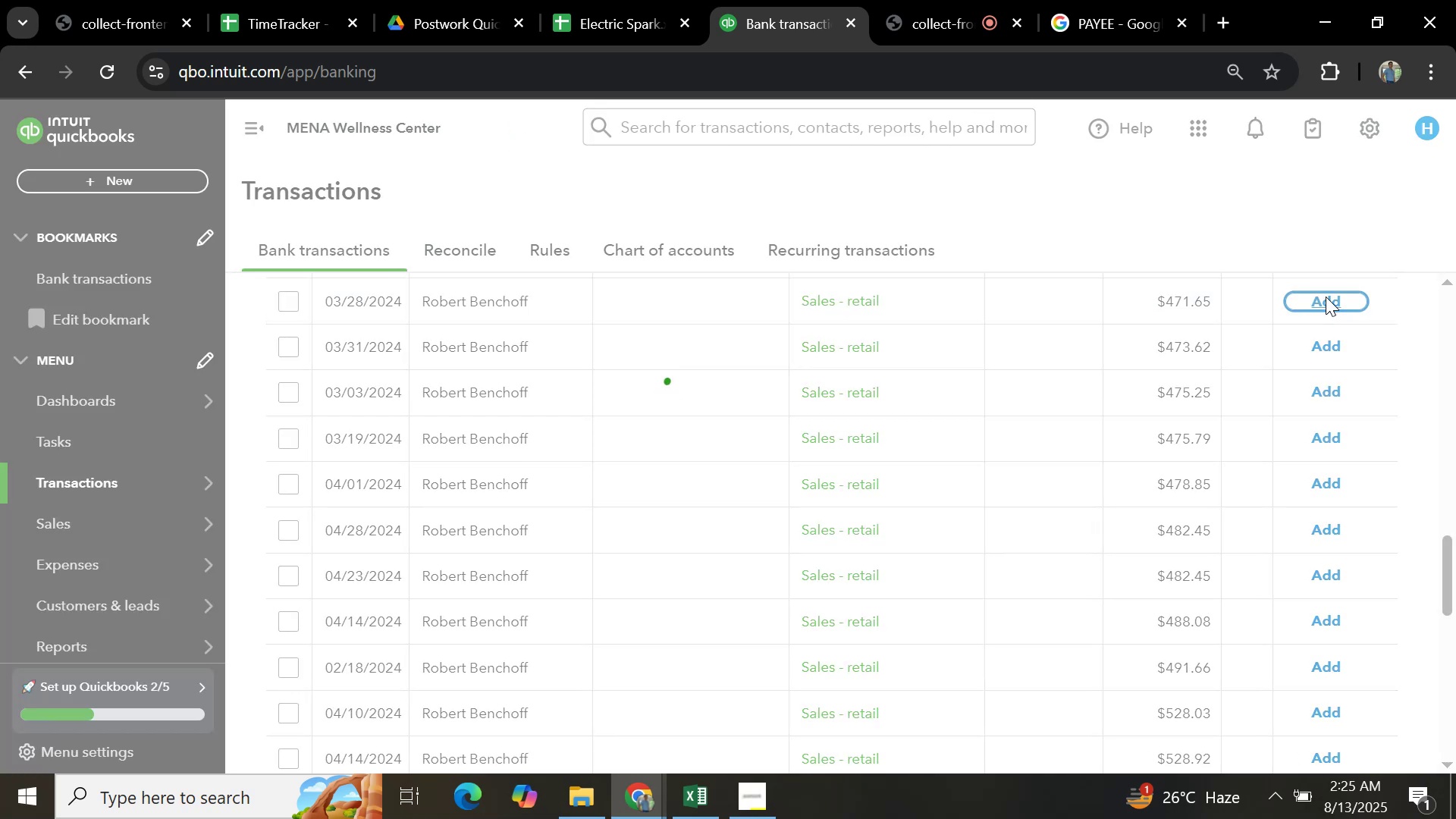 
left_click([1326, 297])
 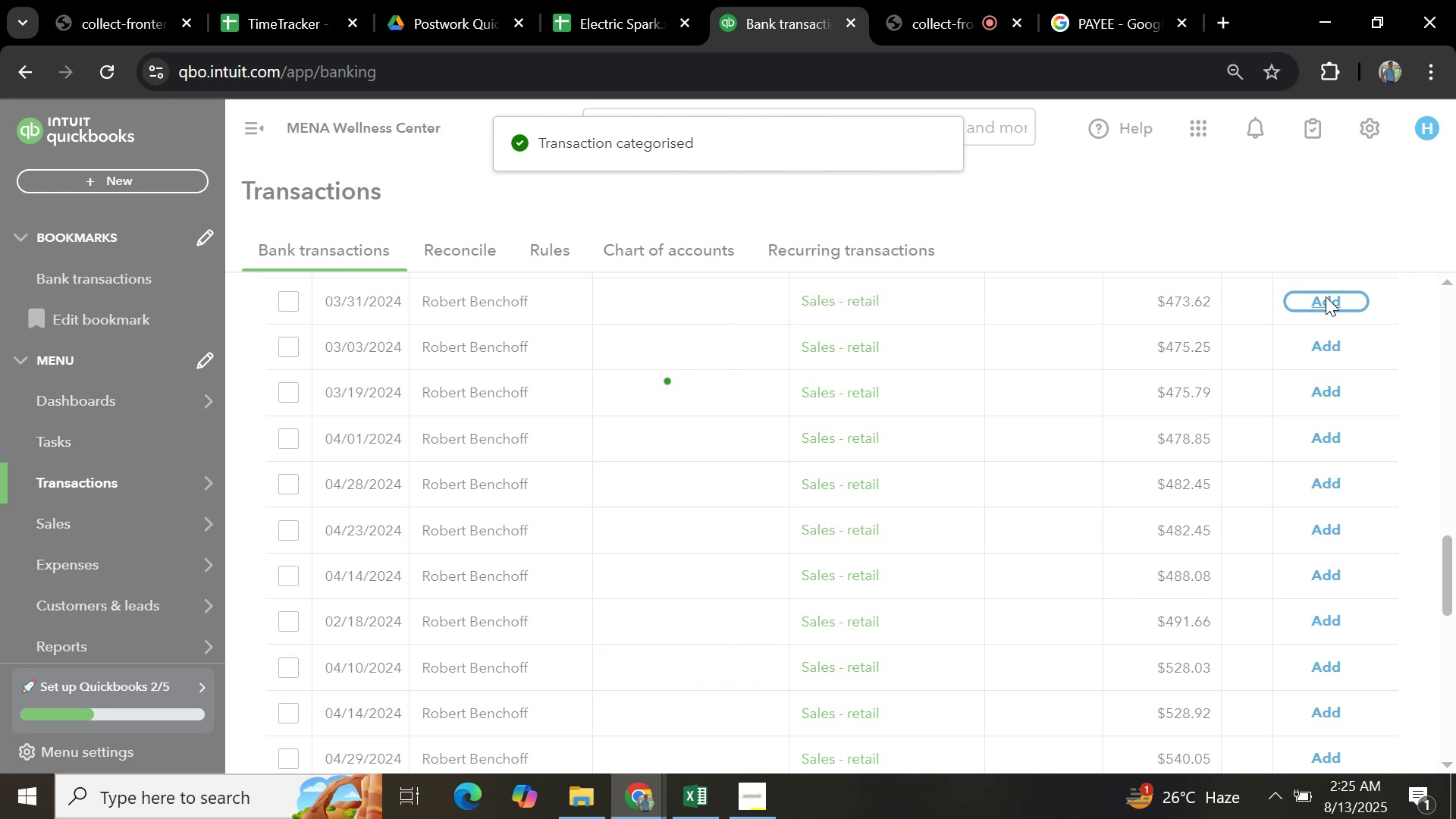 
left_click([1326, 297])
 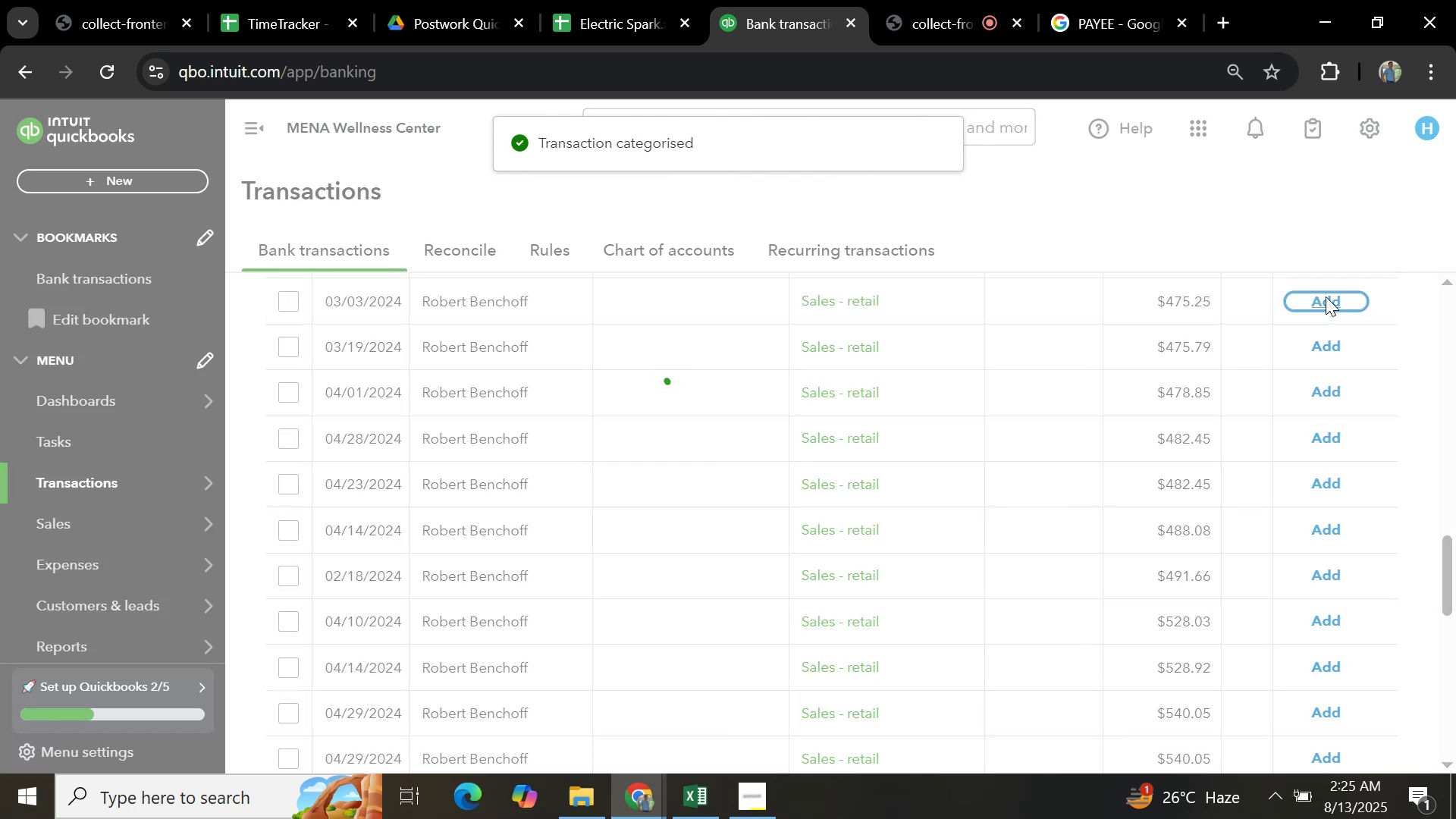 
left_click([1326, 297])
 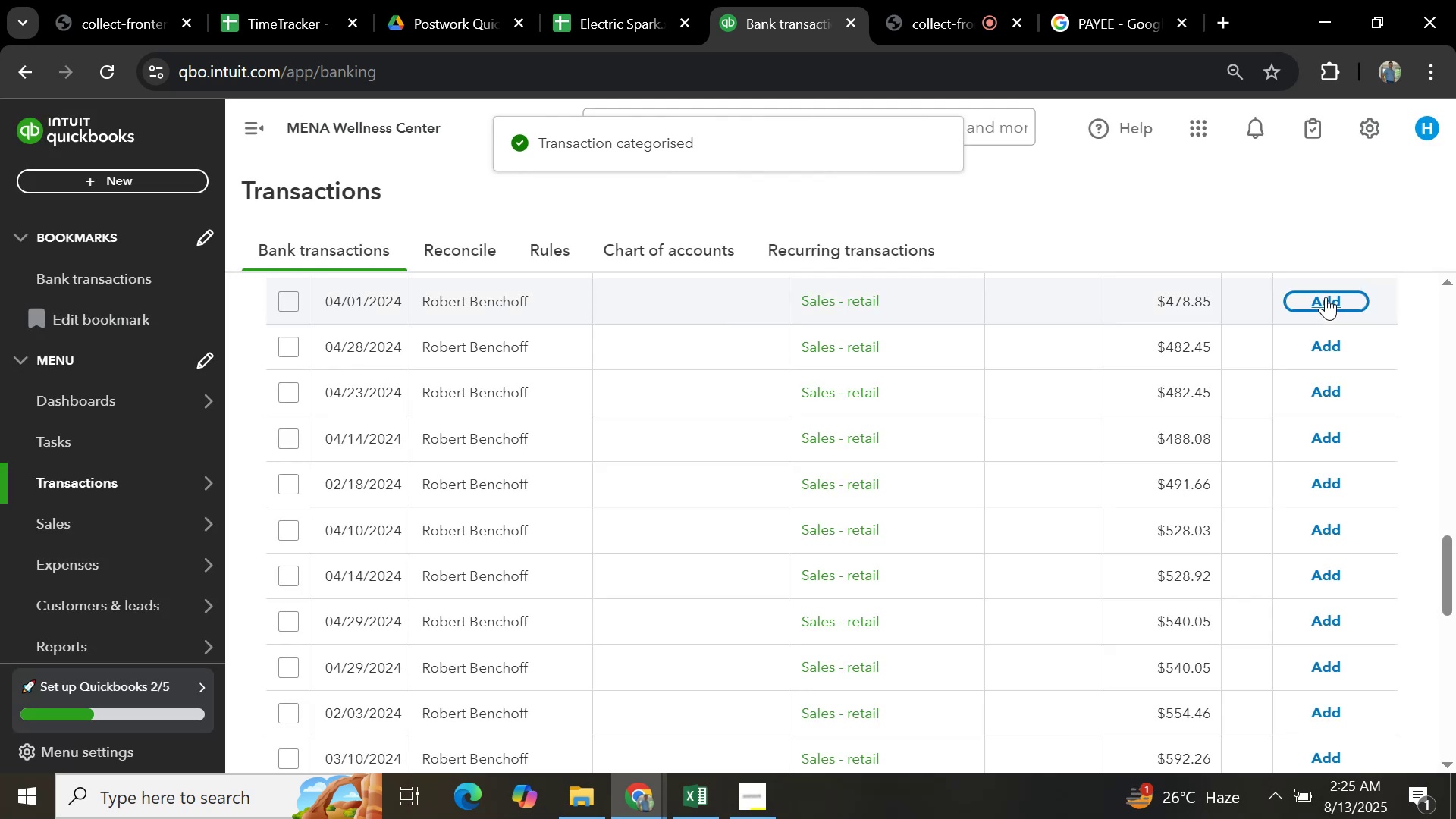 
left_click([1326, 297])
 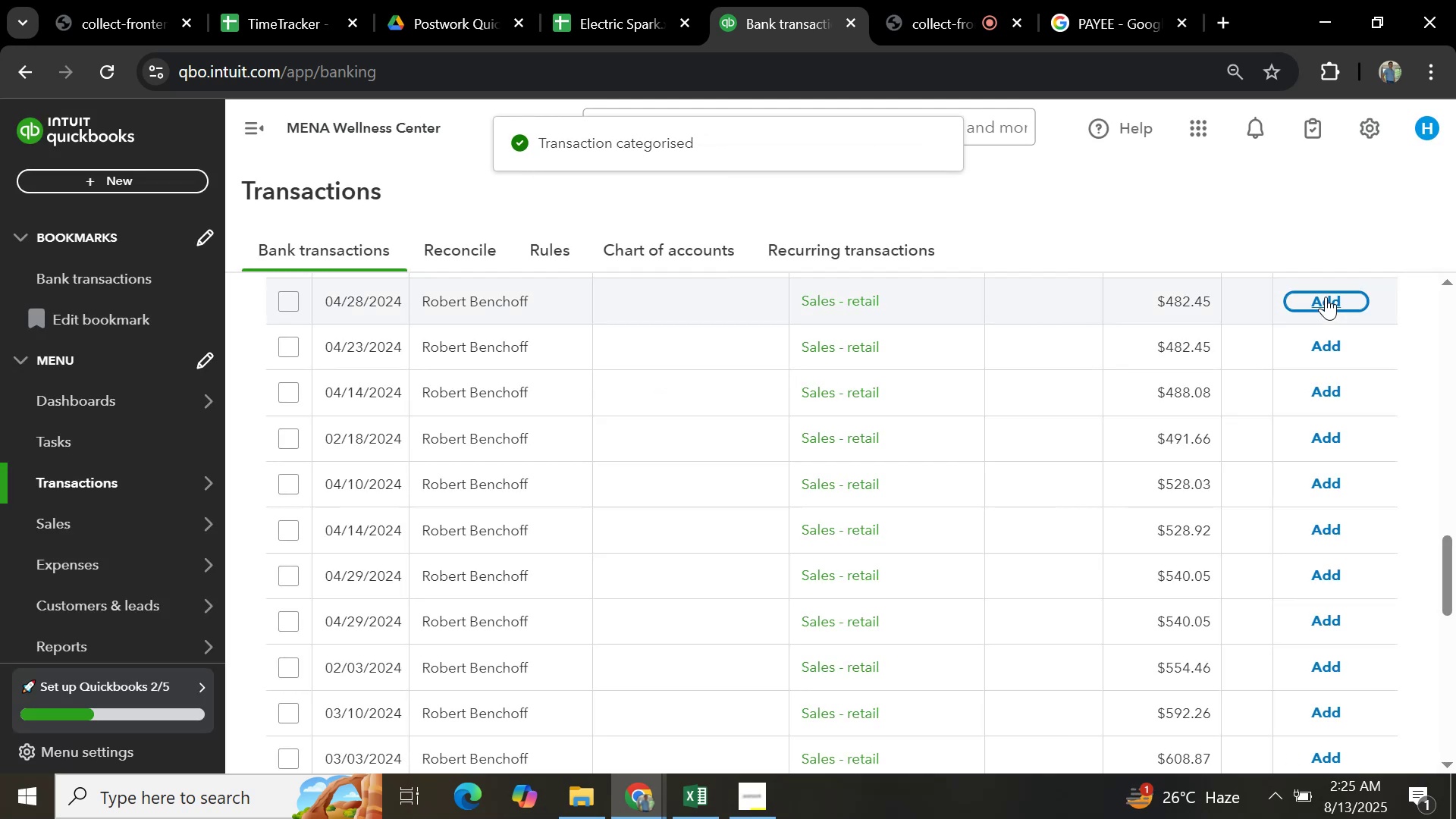 
scroll: coordinate [751, 475], scroll_direction: up, amount: 3.0
 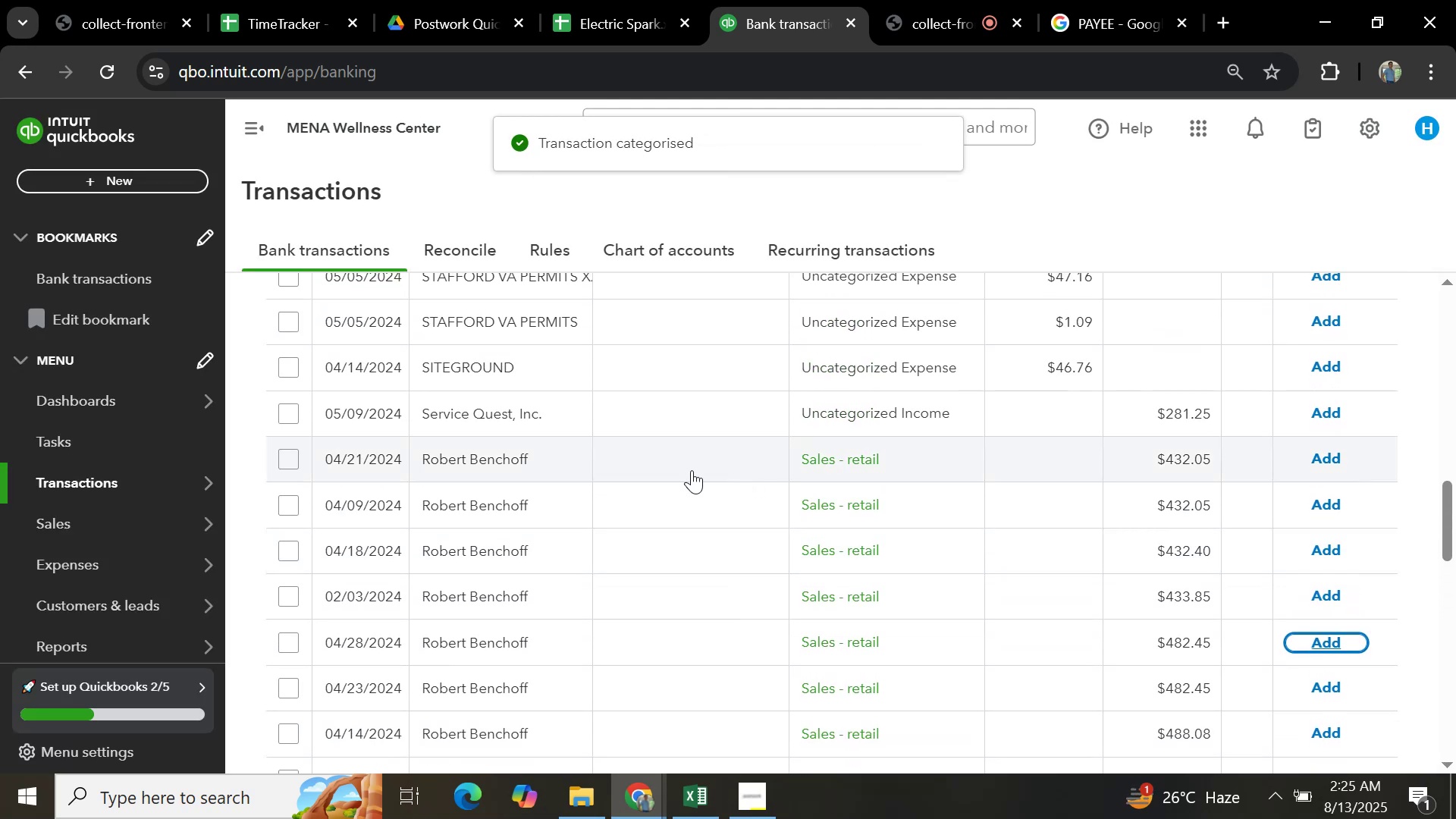 
left_click([673, 470])
 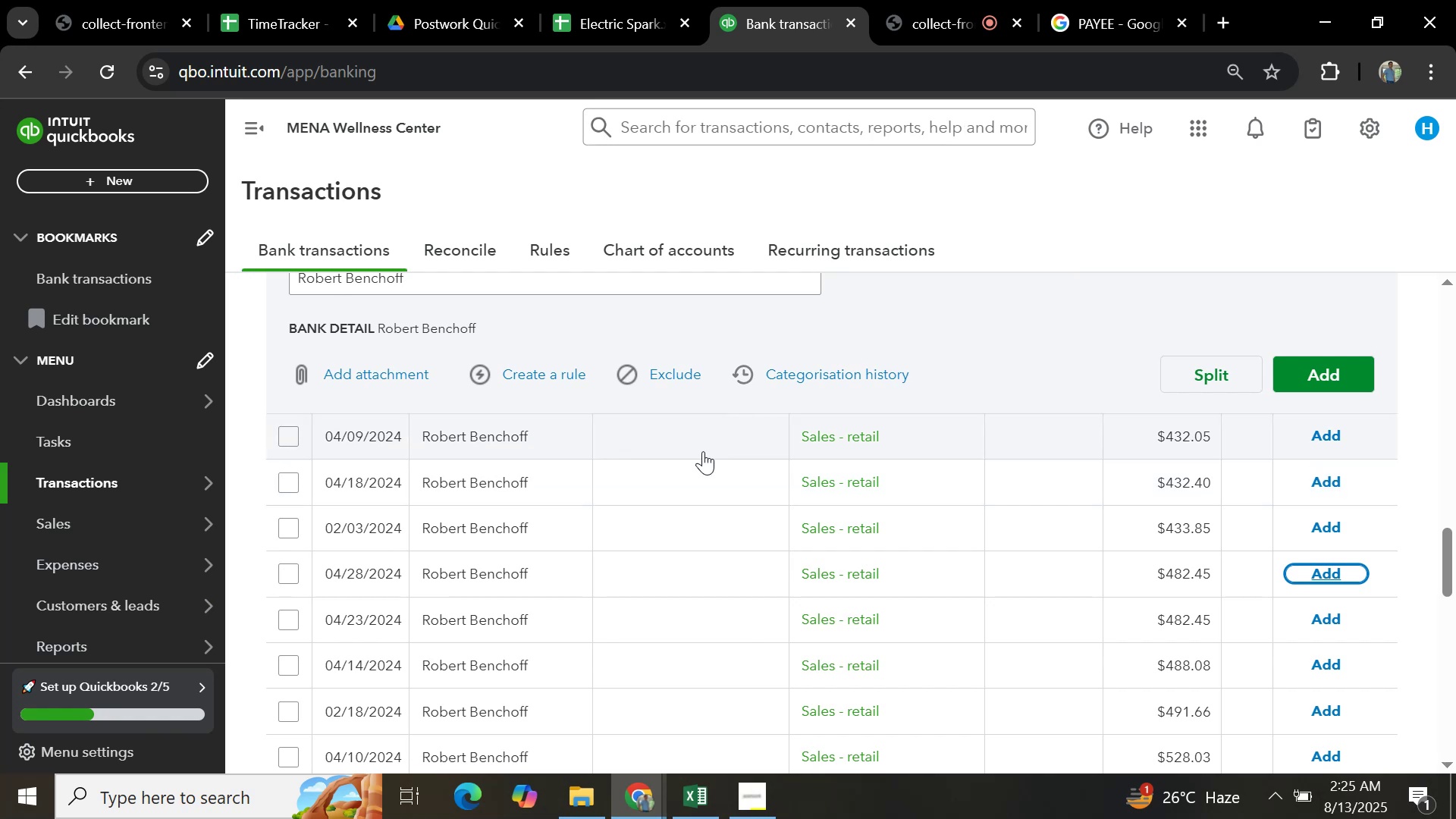 
left_click([703, 438])
 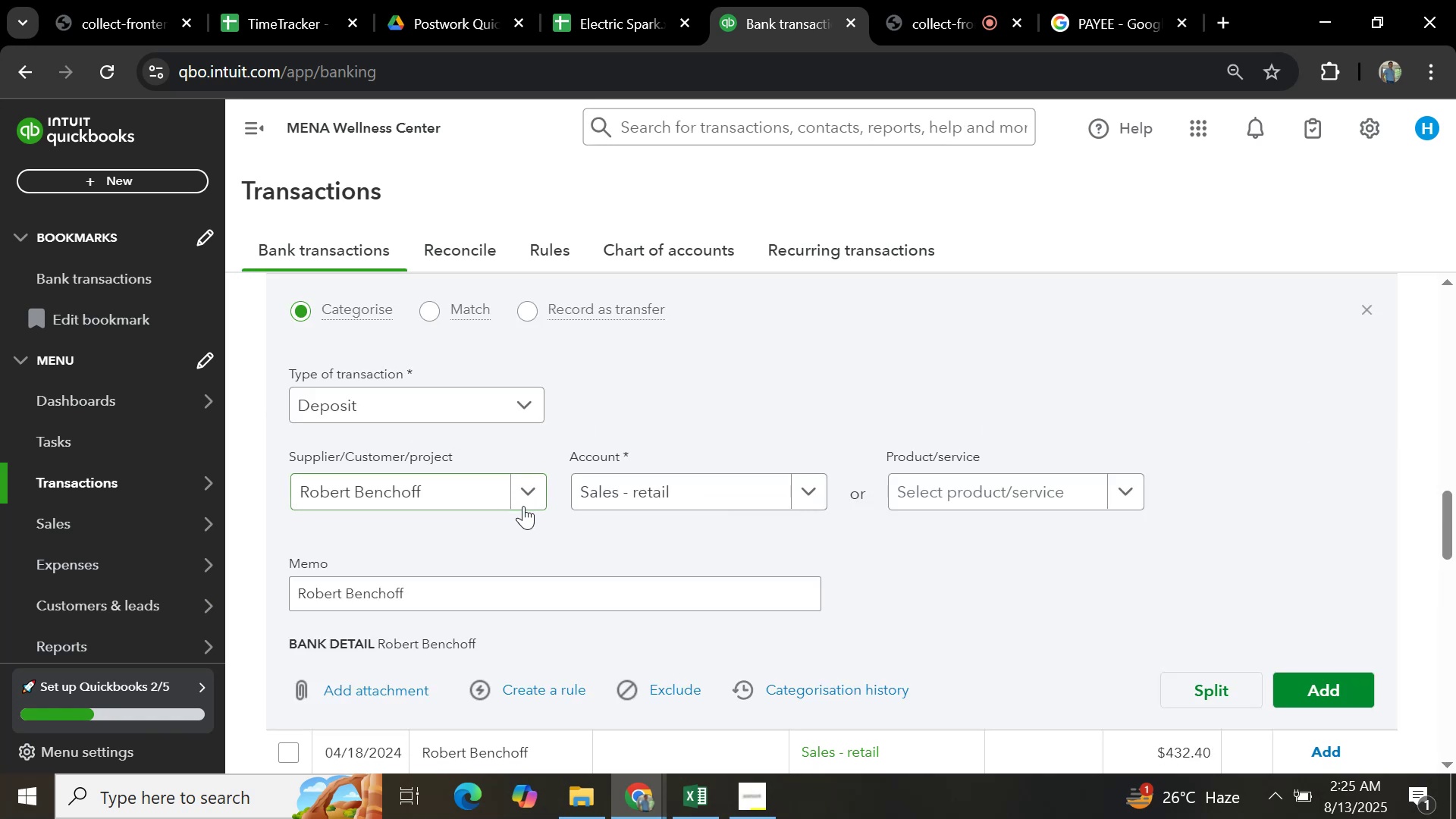 
left_click([532, 498])
 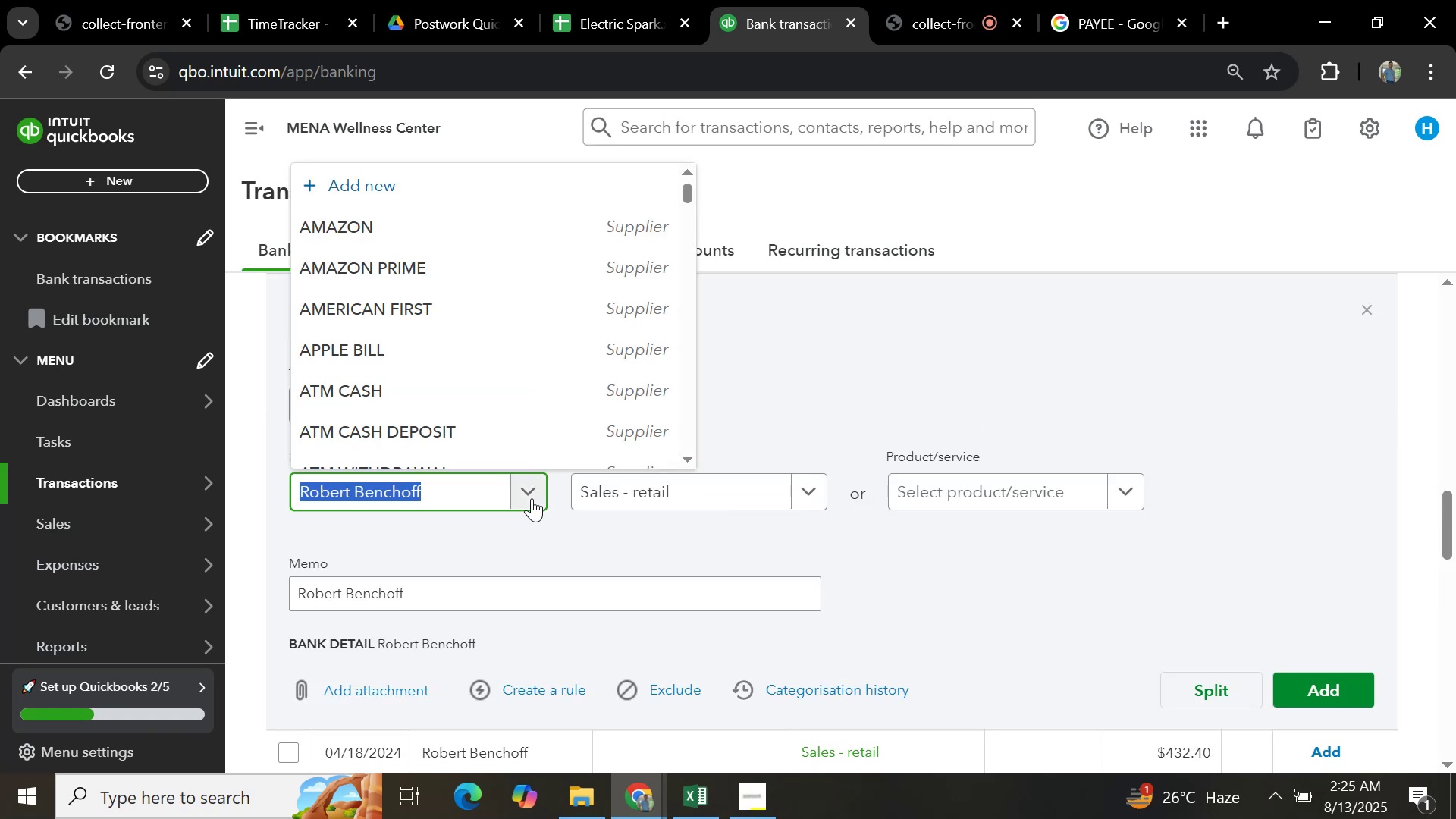 
left_click([532, 498])
 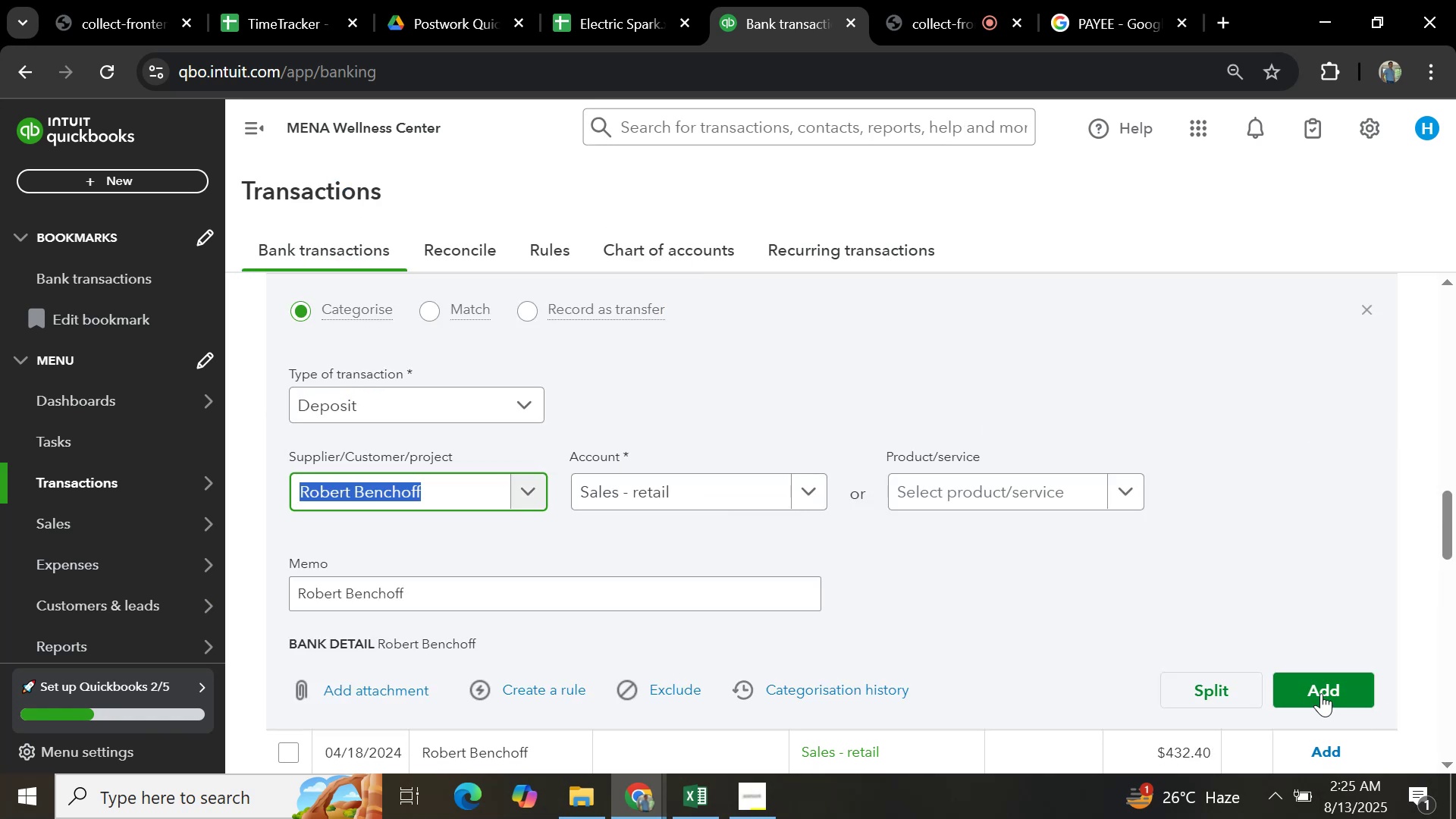 
left_click([1321, 689])
 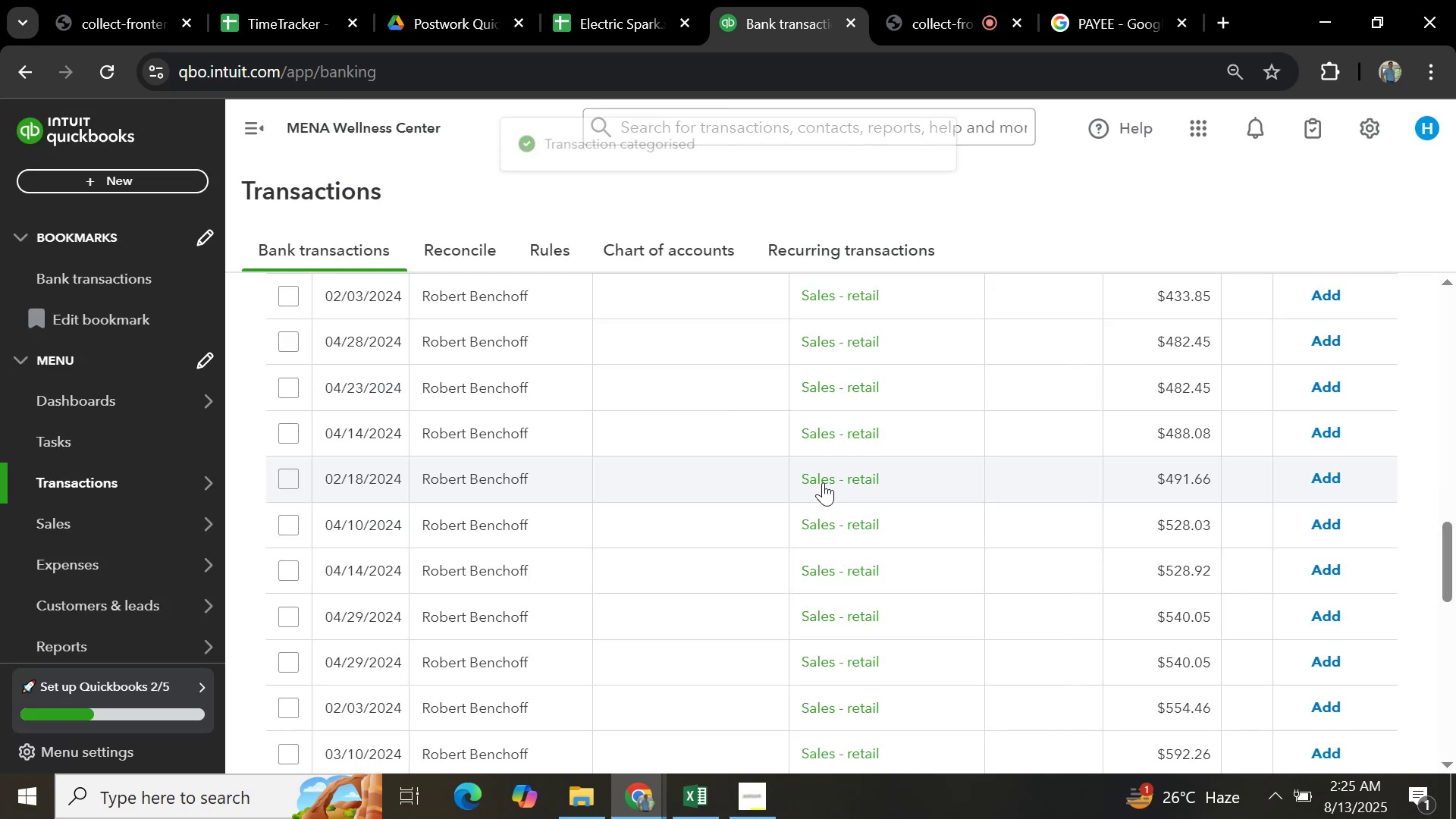 
scroll: coordinate [720, 467], scroll_direction: up, amount: 5.0
 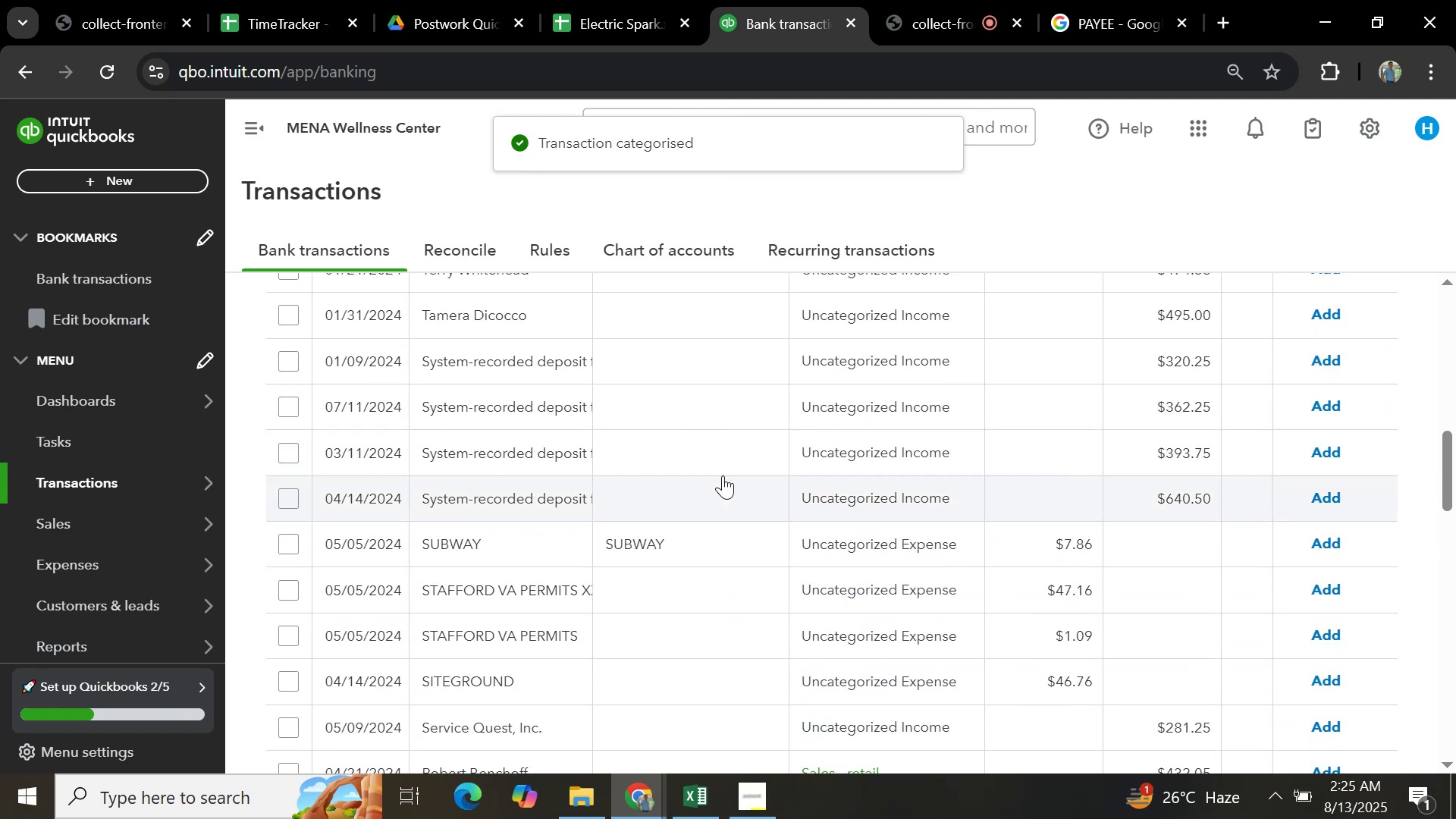 
scroll: coordinate [723, 476], scroll_direction: down, amount: 2.0
 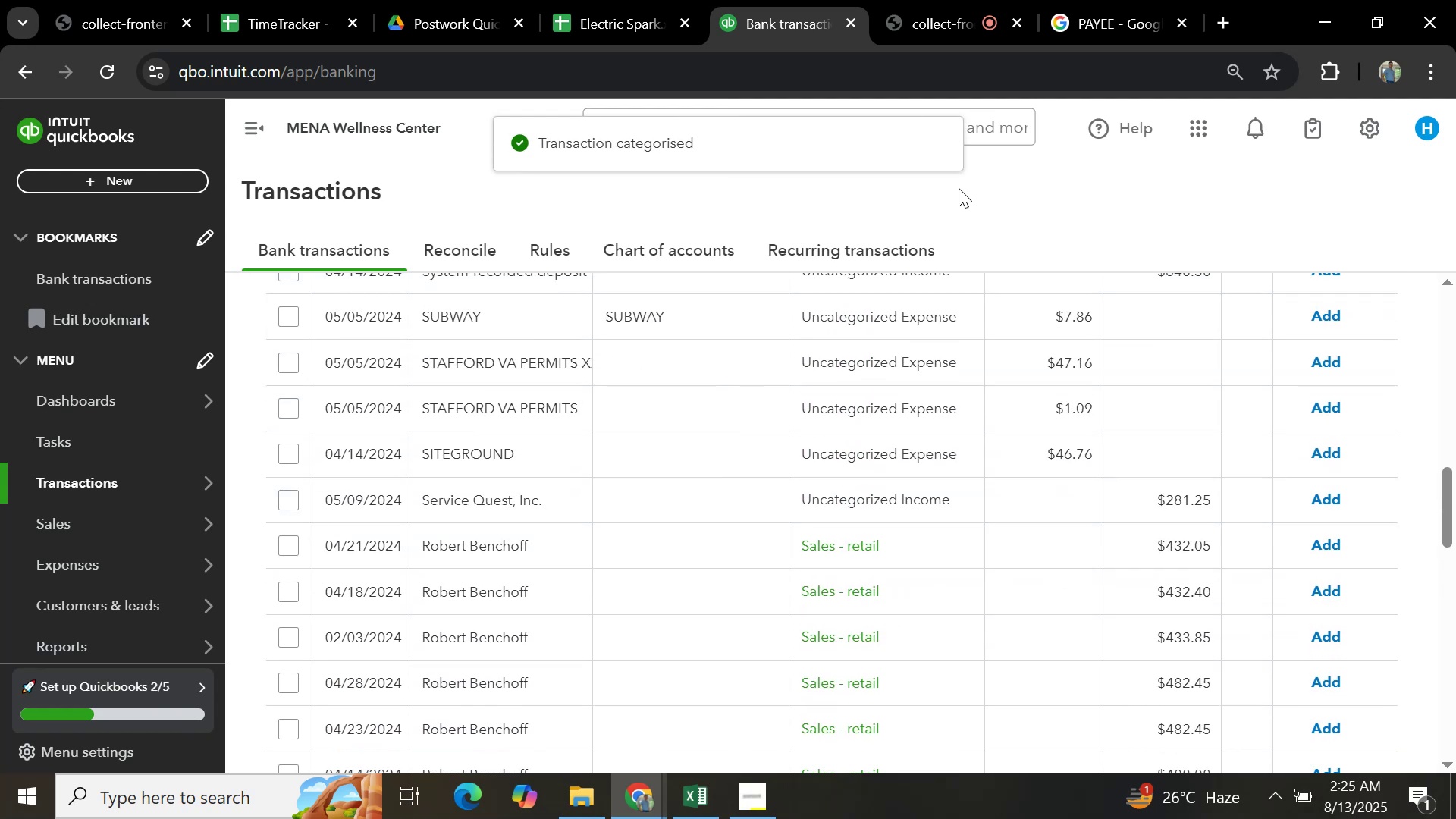 
right_click([1000, 196])
 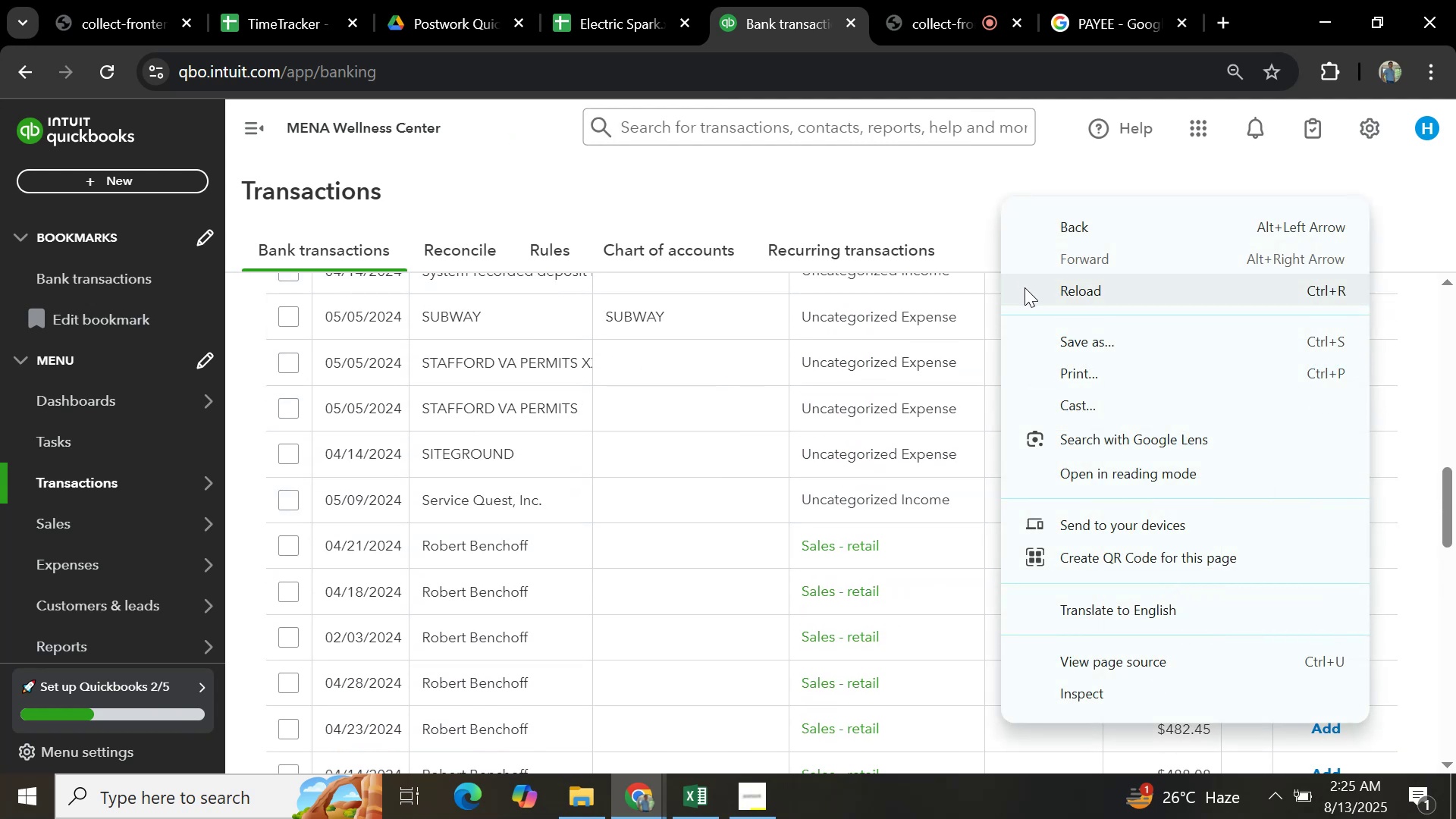 
left_click([1030, 290])
 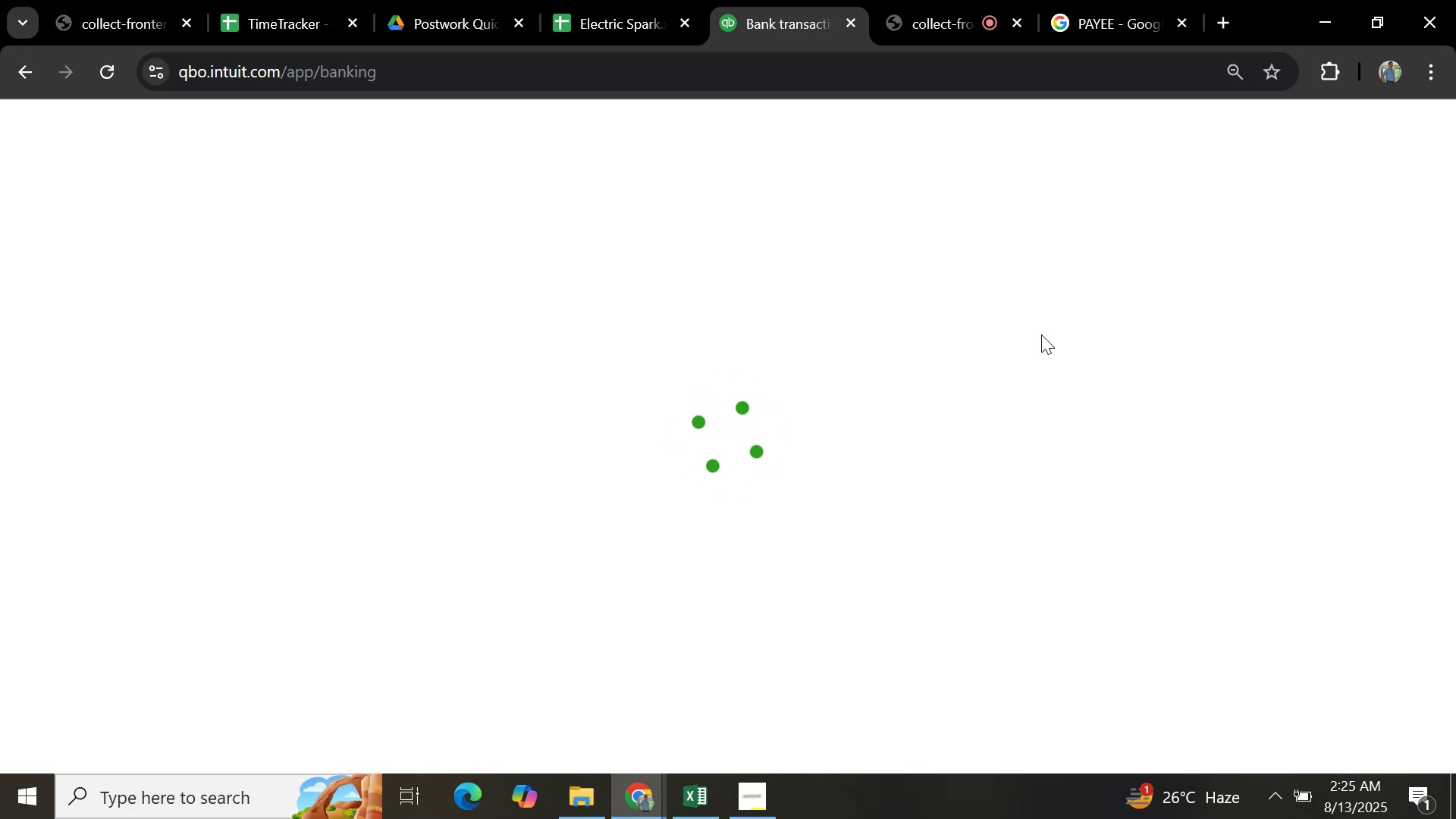 
wait(12.93)
 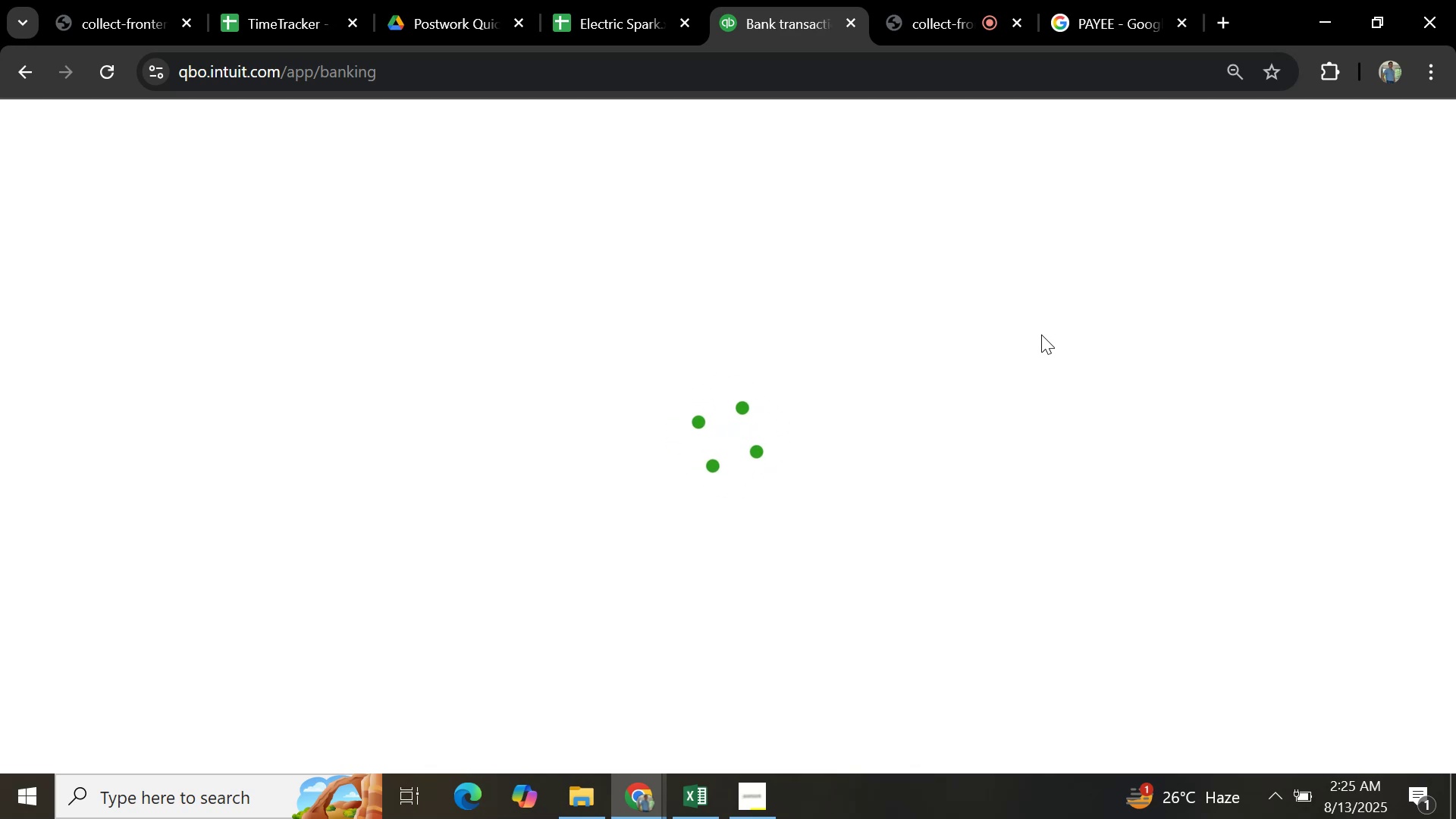 
scroll: coordinate [819, 432], scroll_direction: down, amount: 14.0
 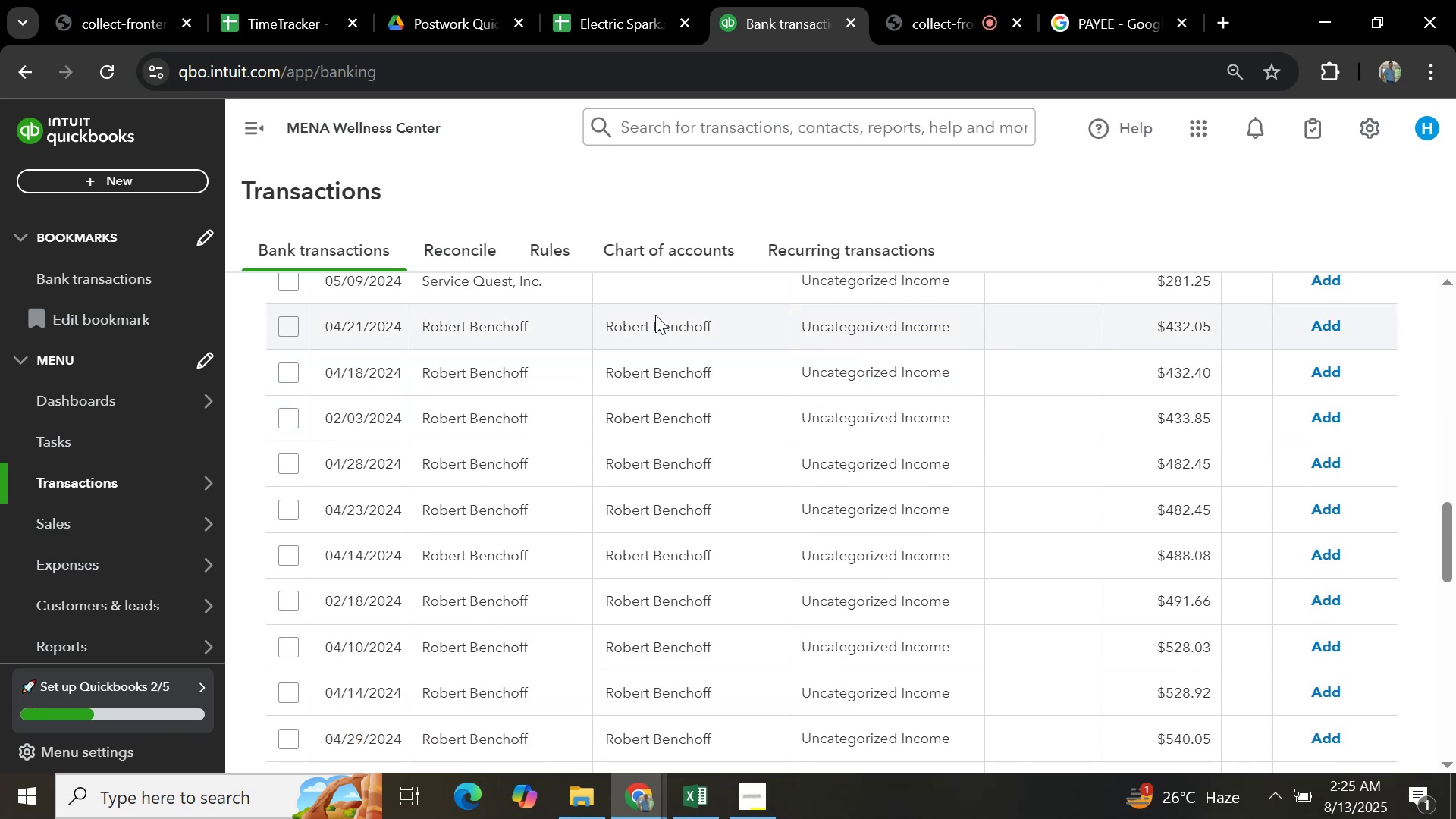 
left_click([655, 315])
 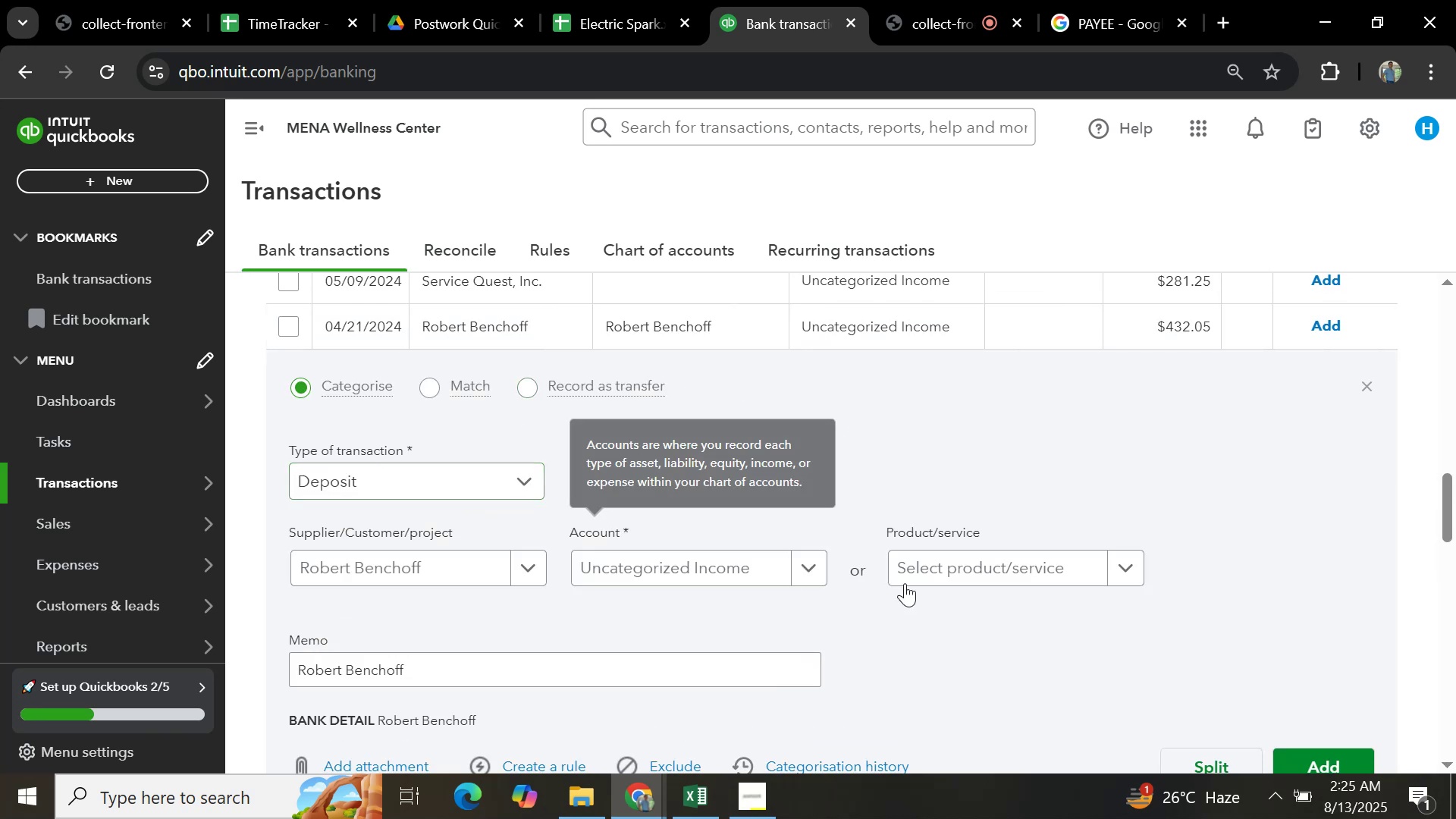 
left_click([805, 557])
 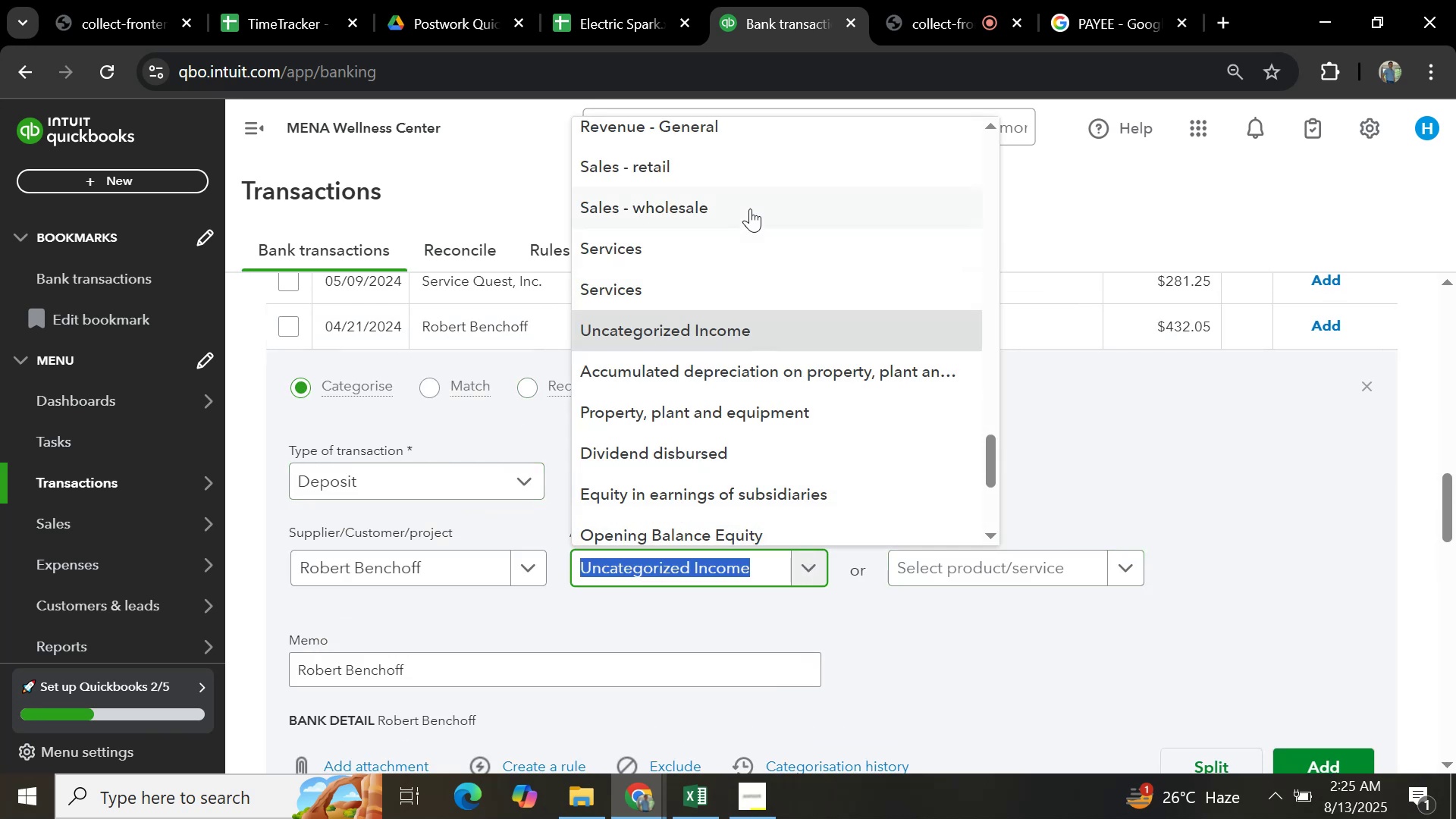 
left_click([742, 179])
 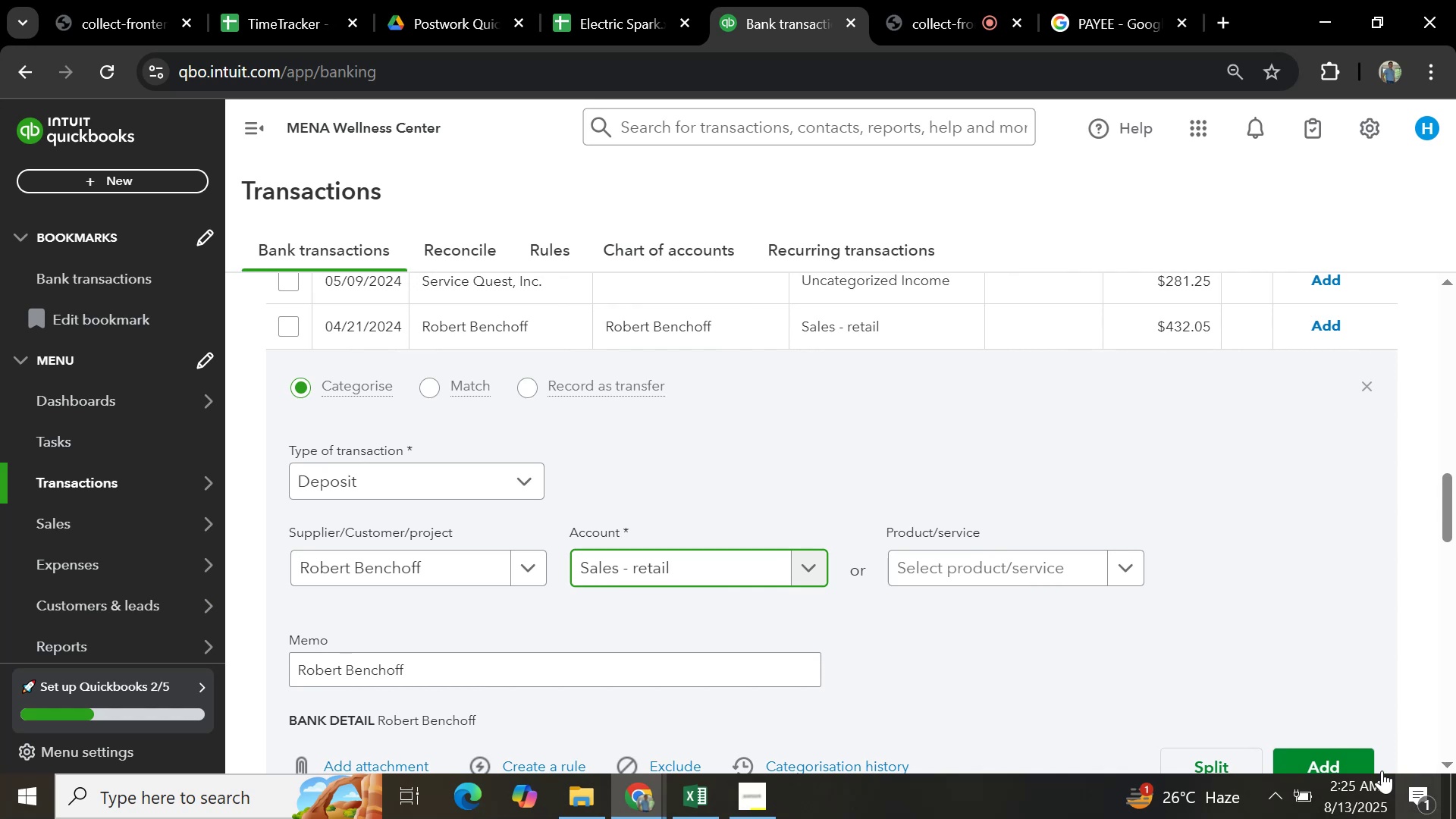 
left_click([1344, 750])
 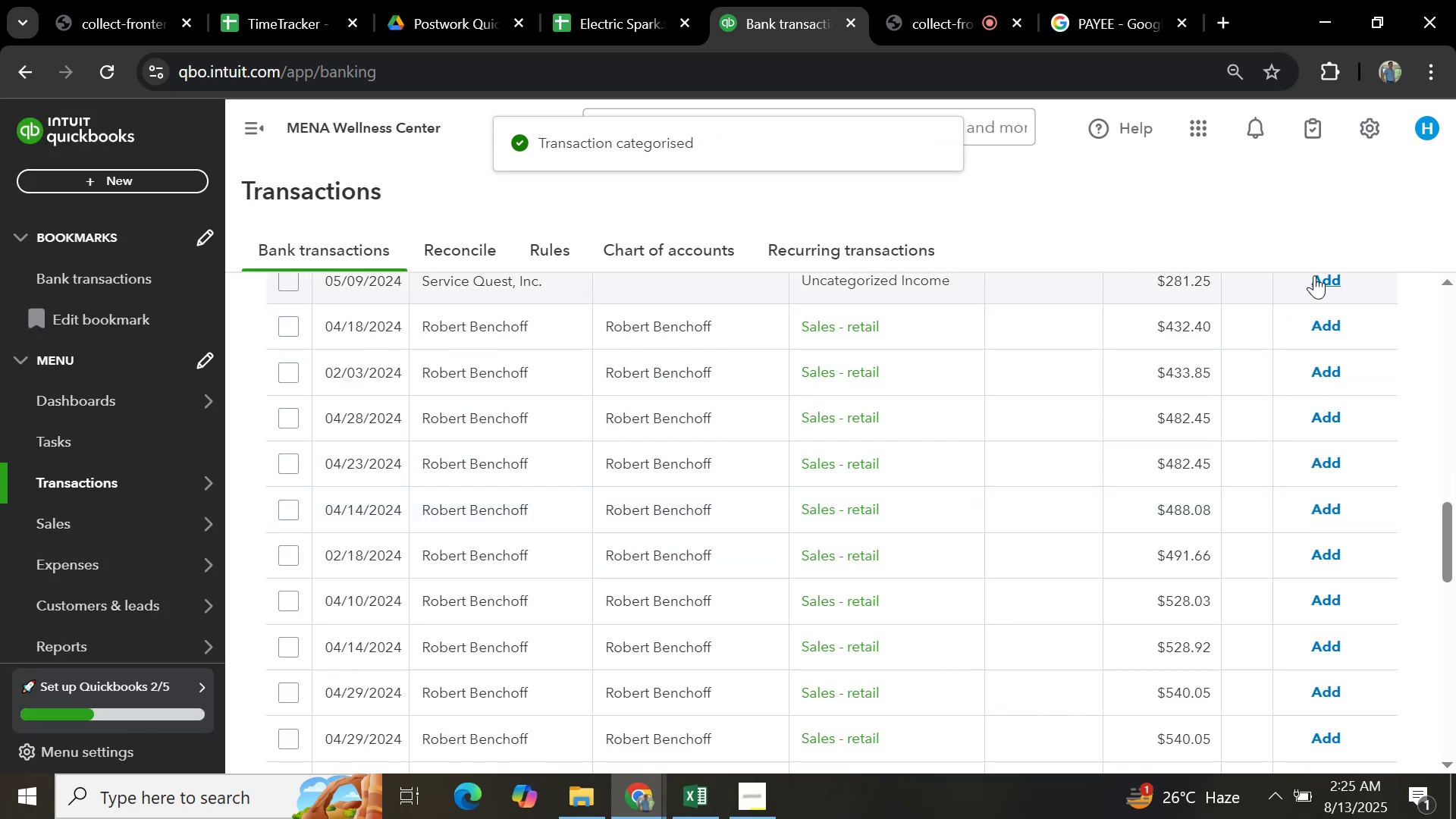 
wait(5.79)
 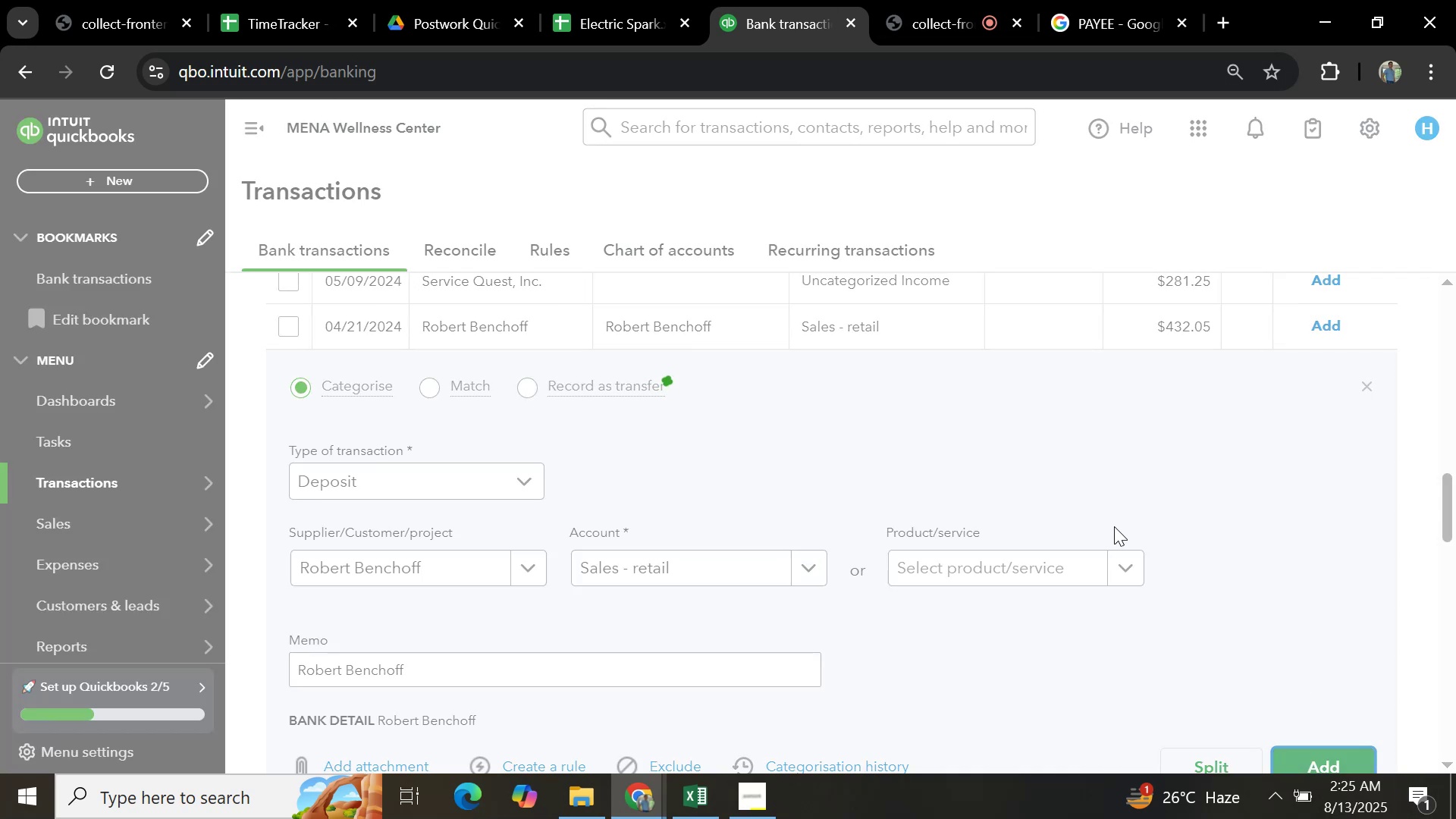 
left_click([1324, 319])
 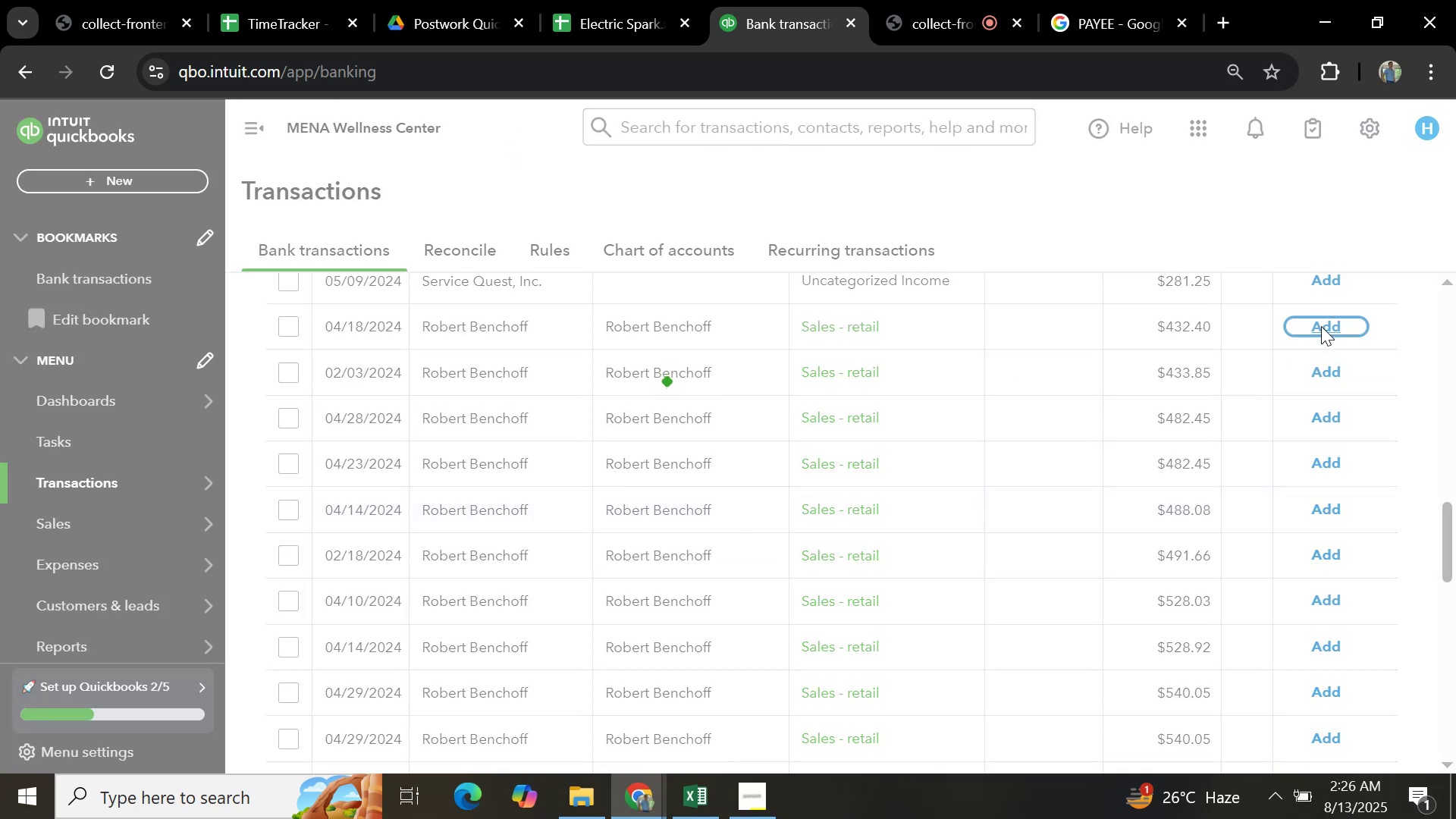 
left_click([1321, 326])
 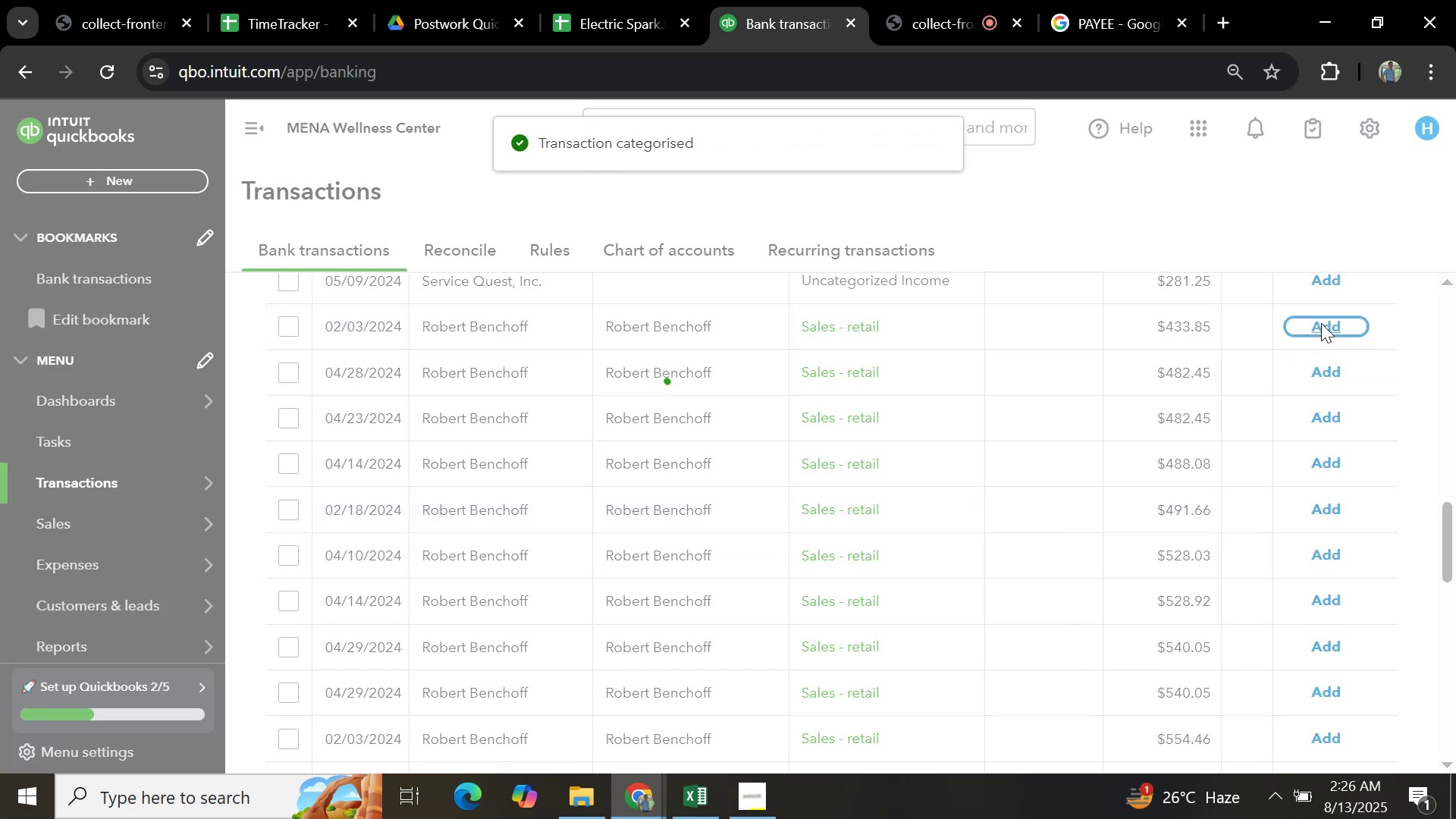 
left_click([1321, 323])
 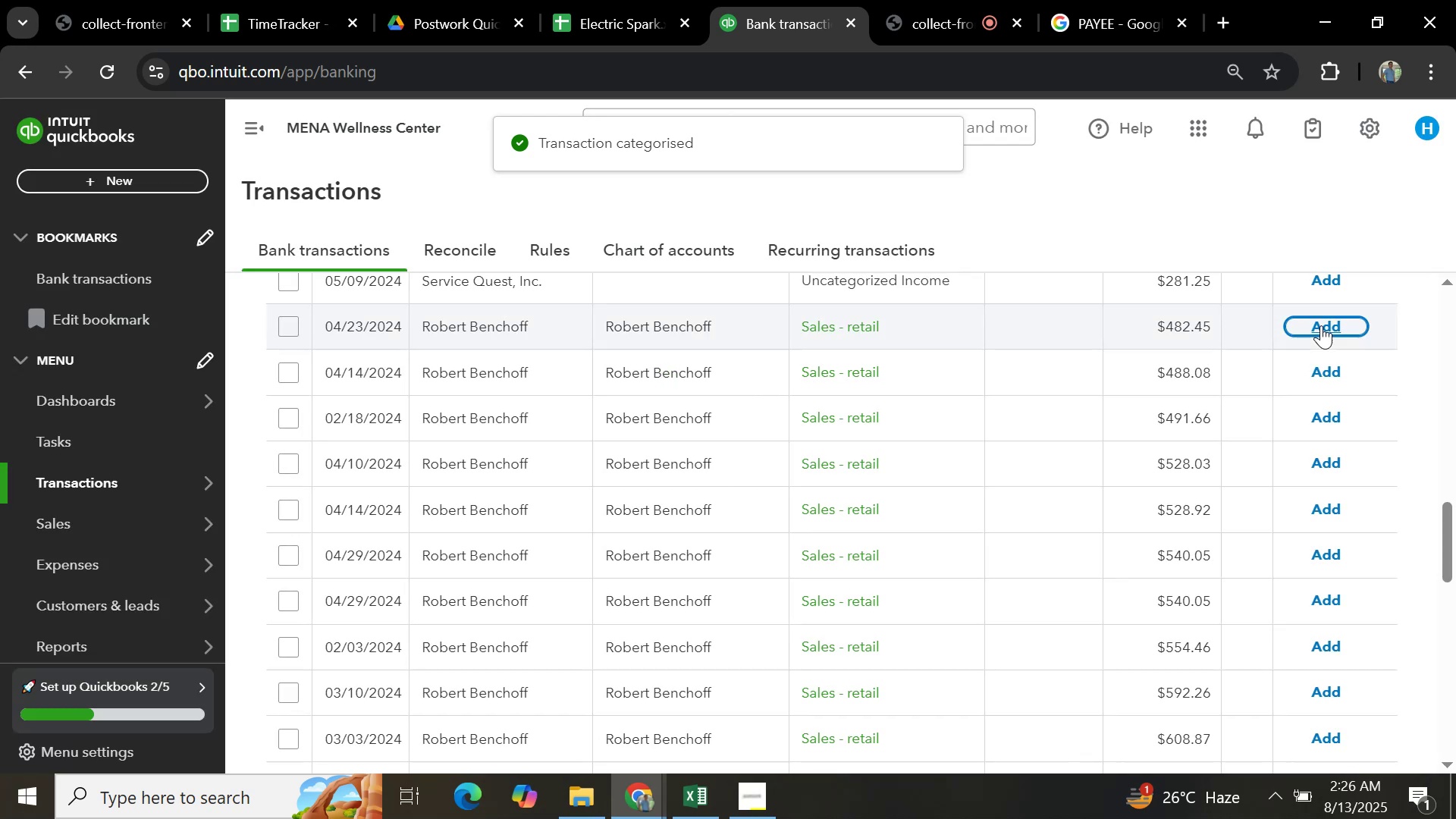 
left_click([1321, 325])
 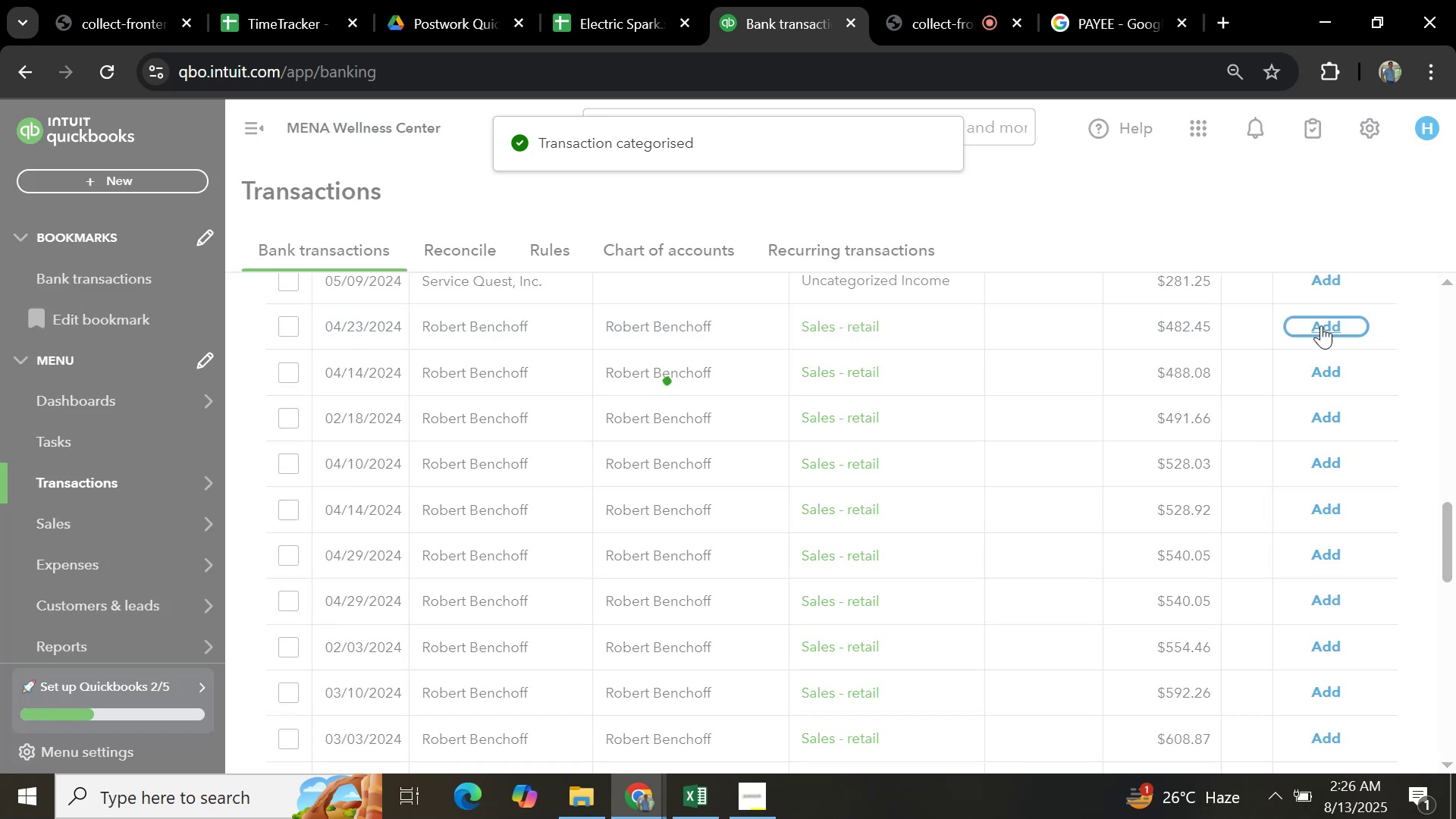 
left_click([1321, 325])
 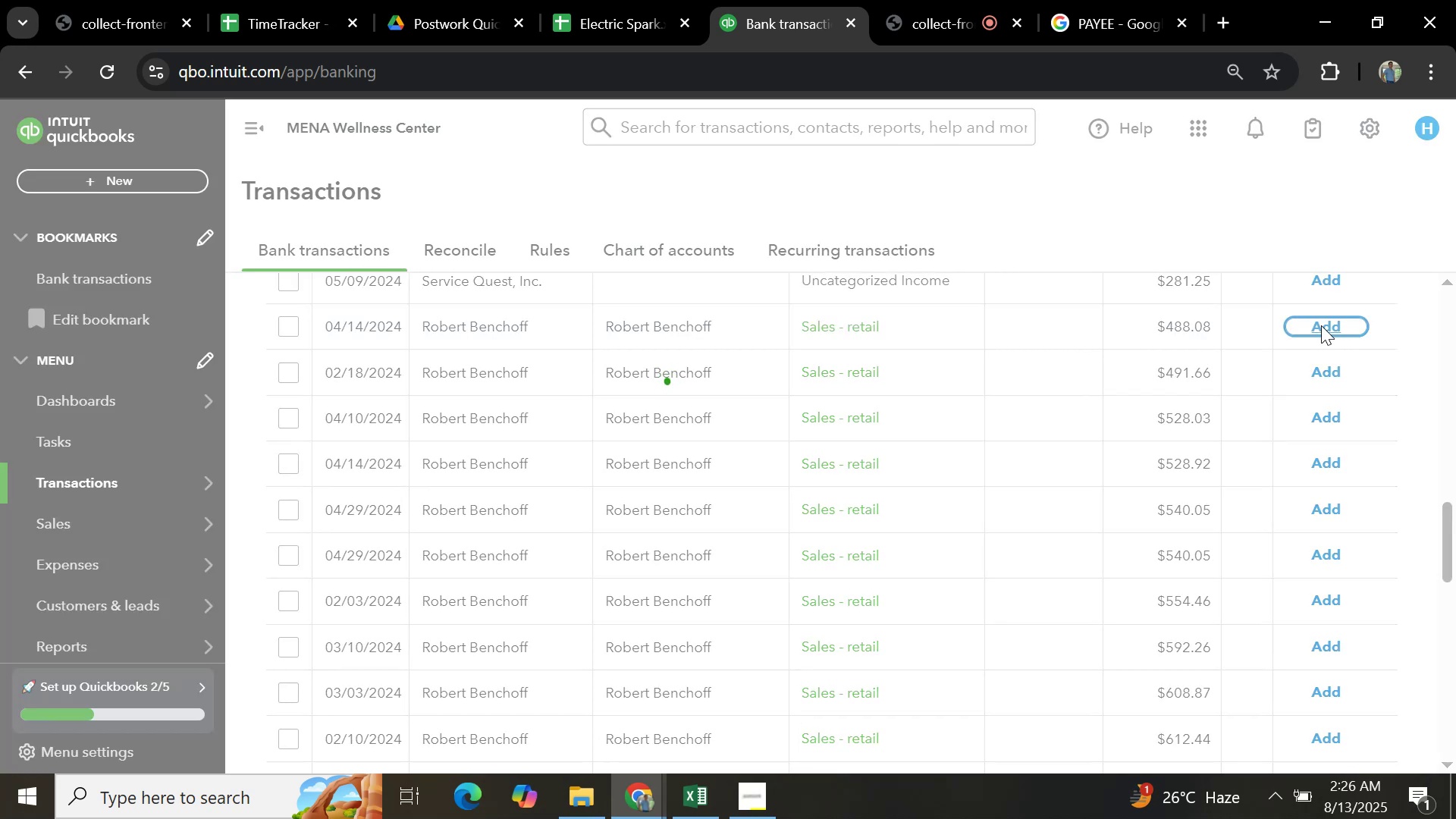 
left_click([1321, 325])
 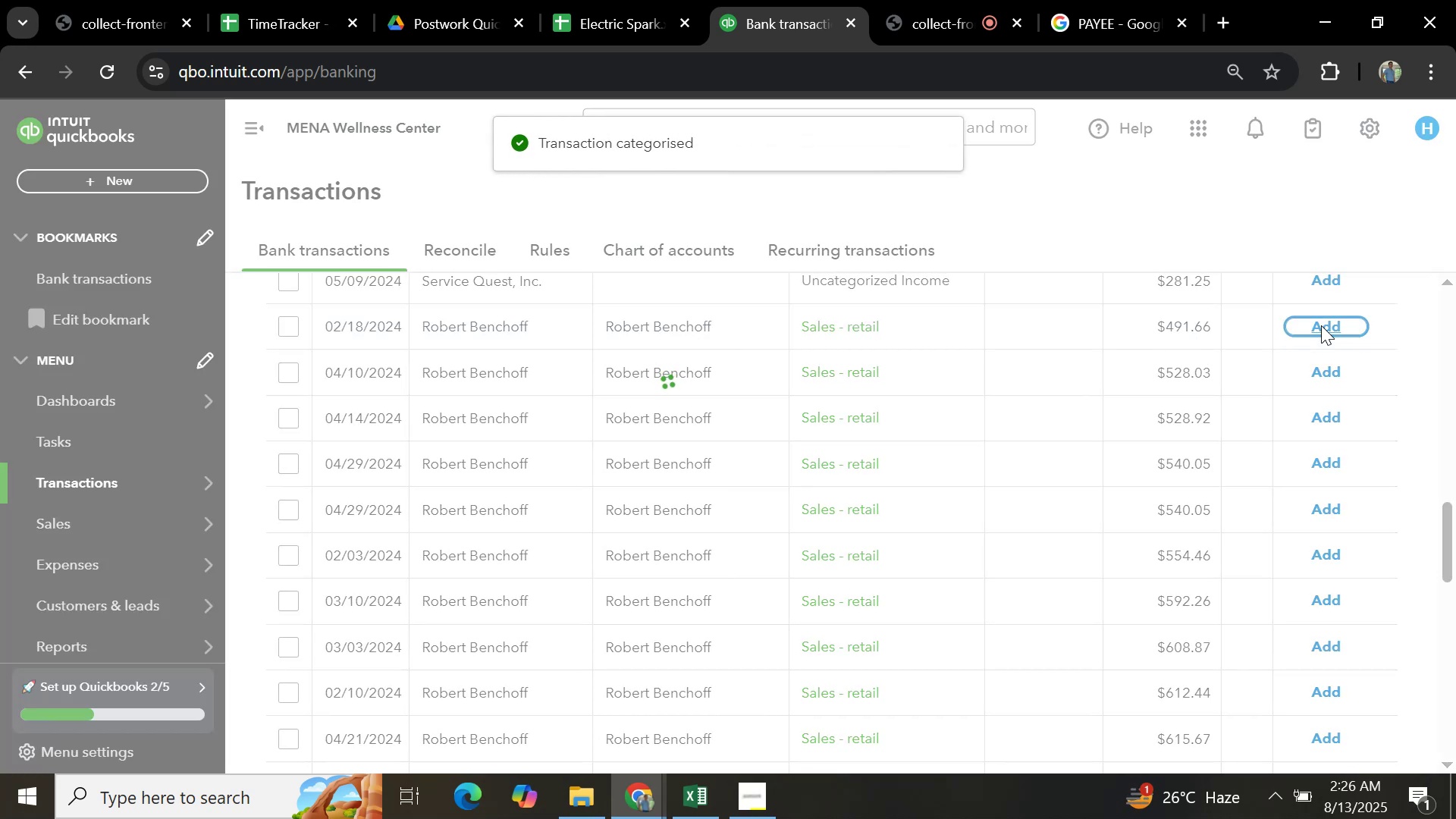 
left_click([1321, 325])
 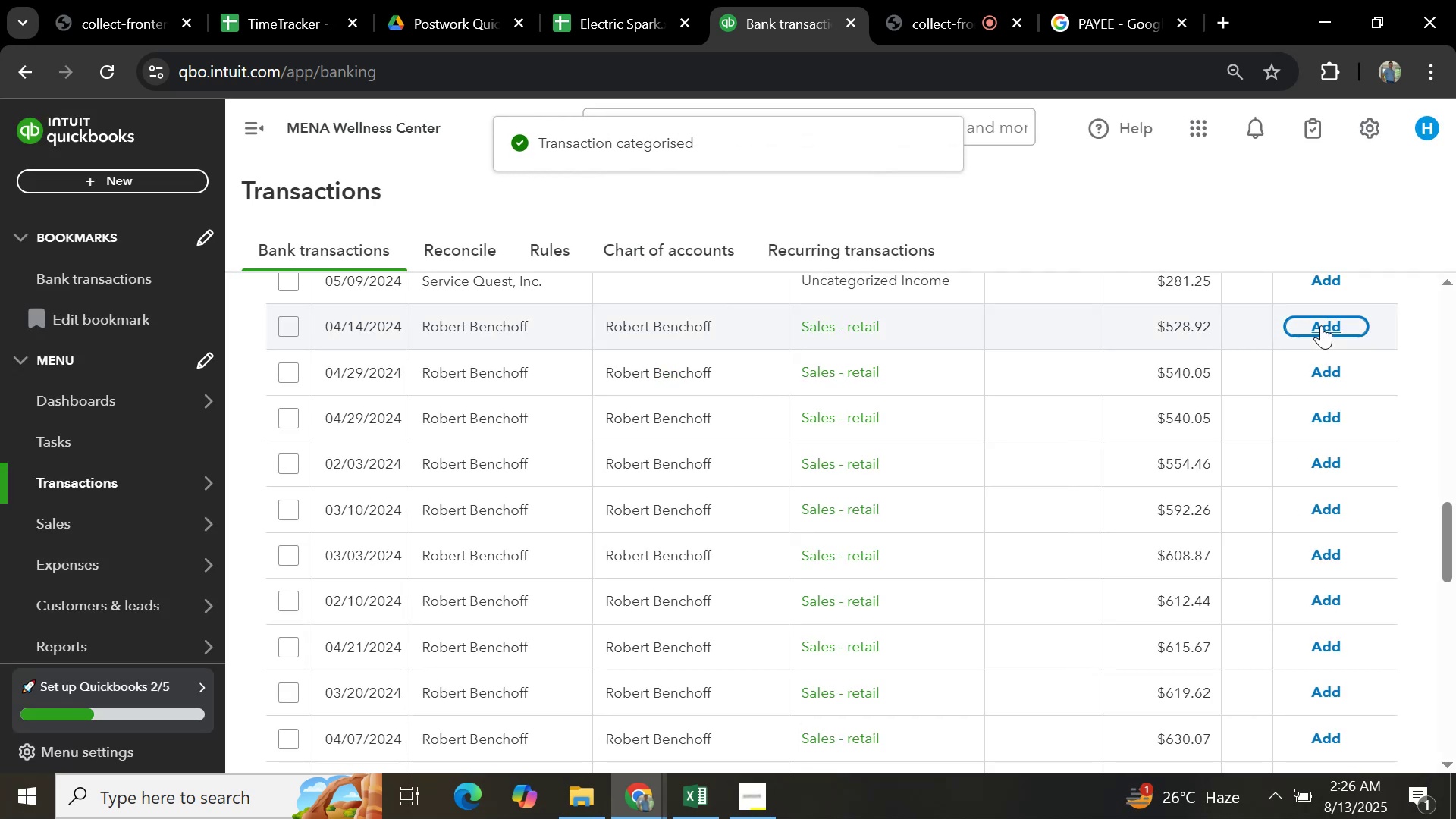 
left_click([1321, 325])
 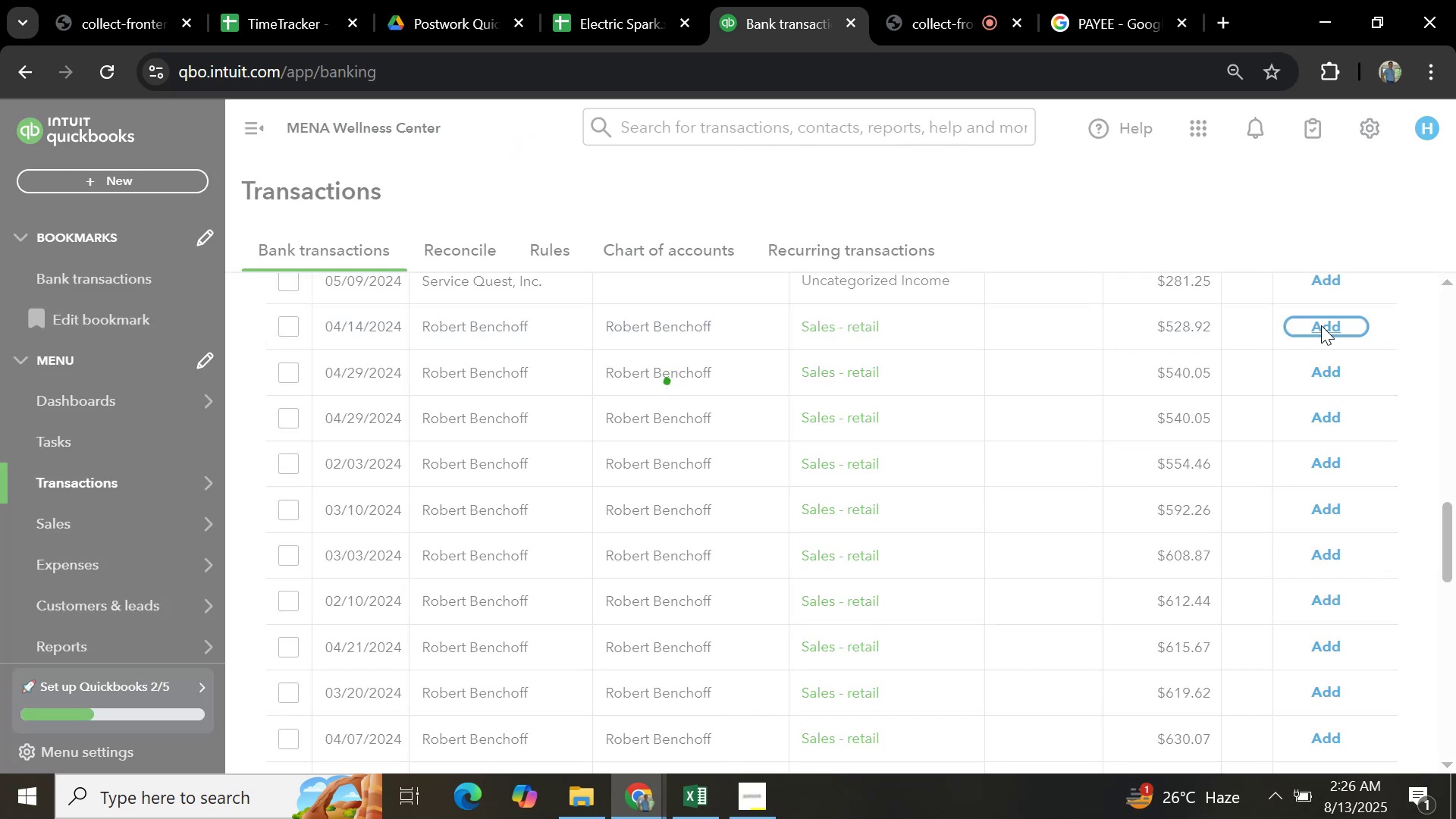 
left_click([1321, 325])
 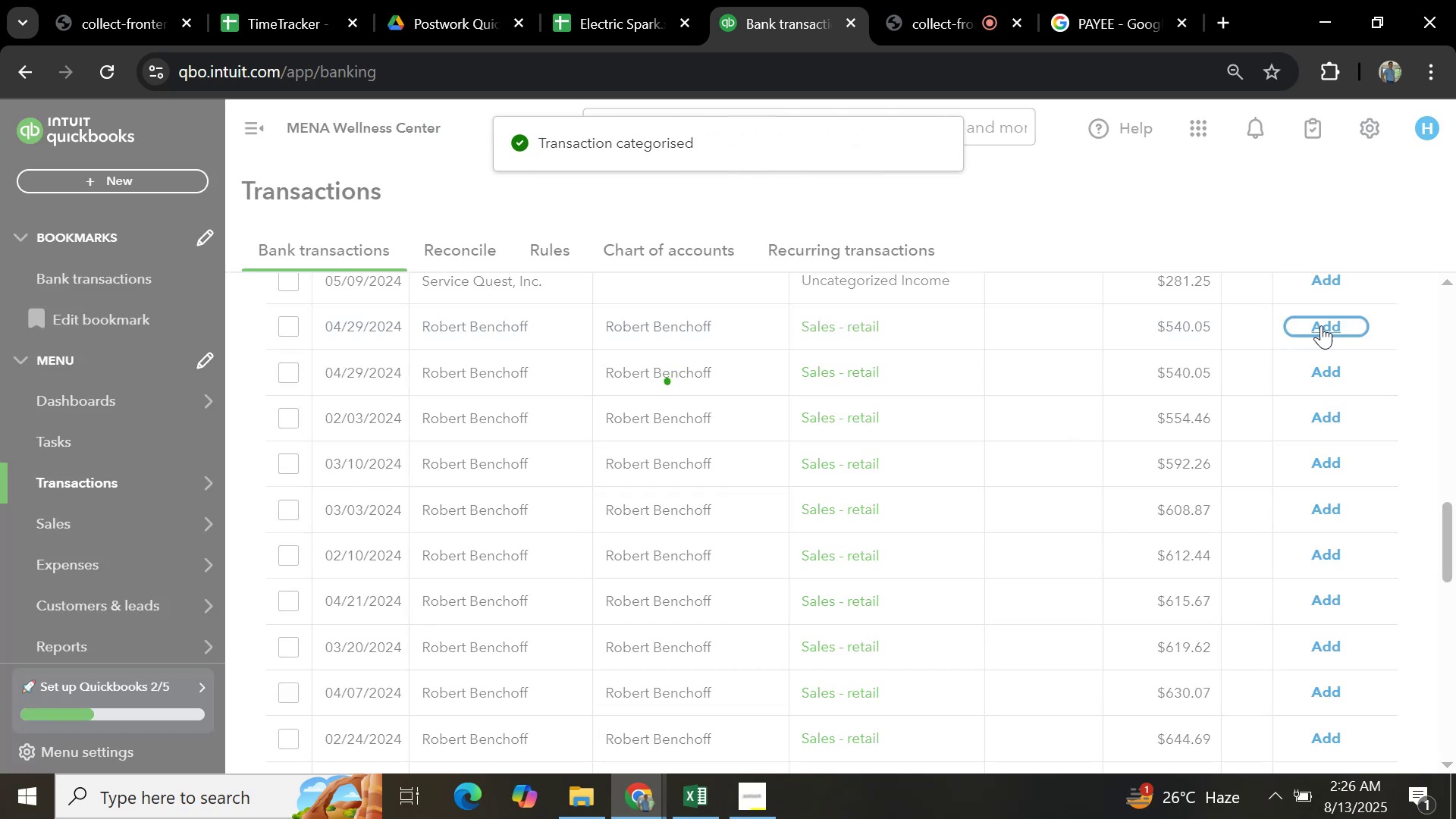 
left_click([1321, 325])
 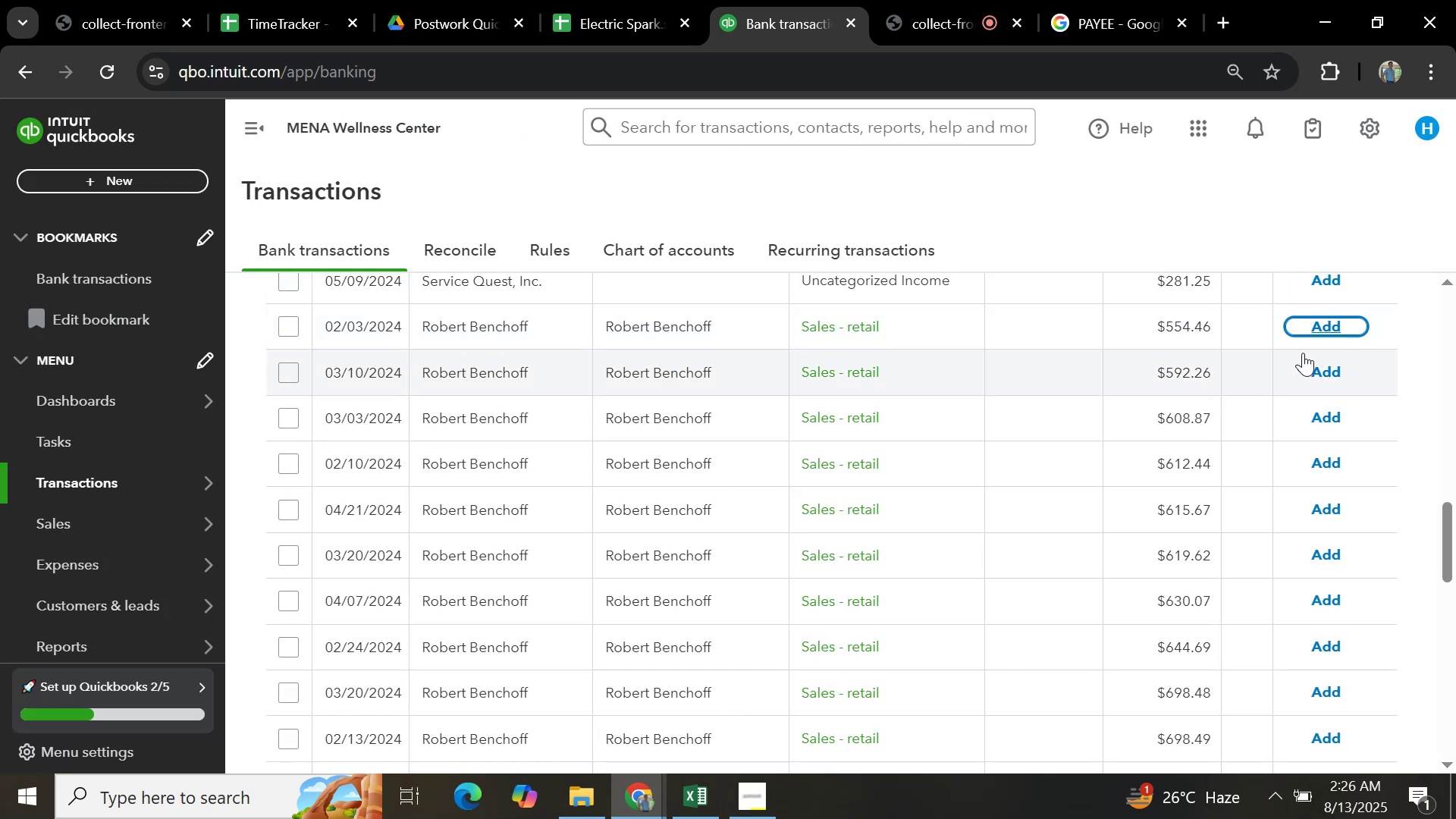 
wait(7.56)
 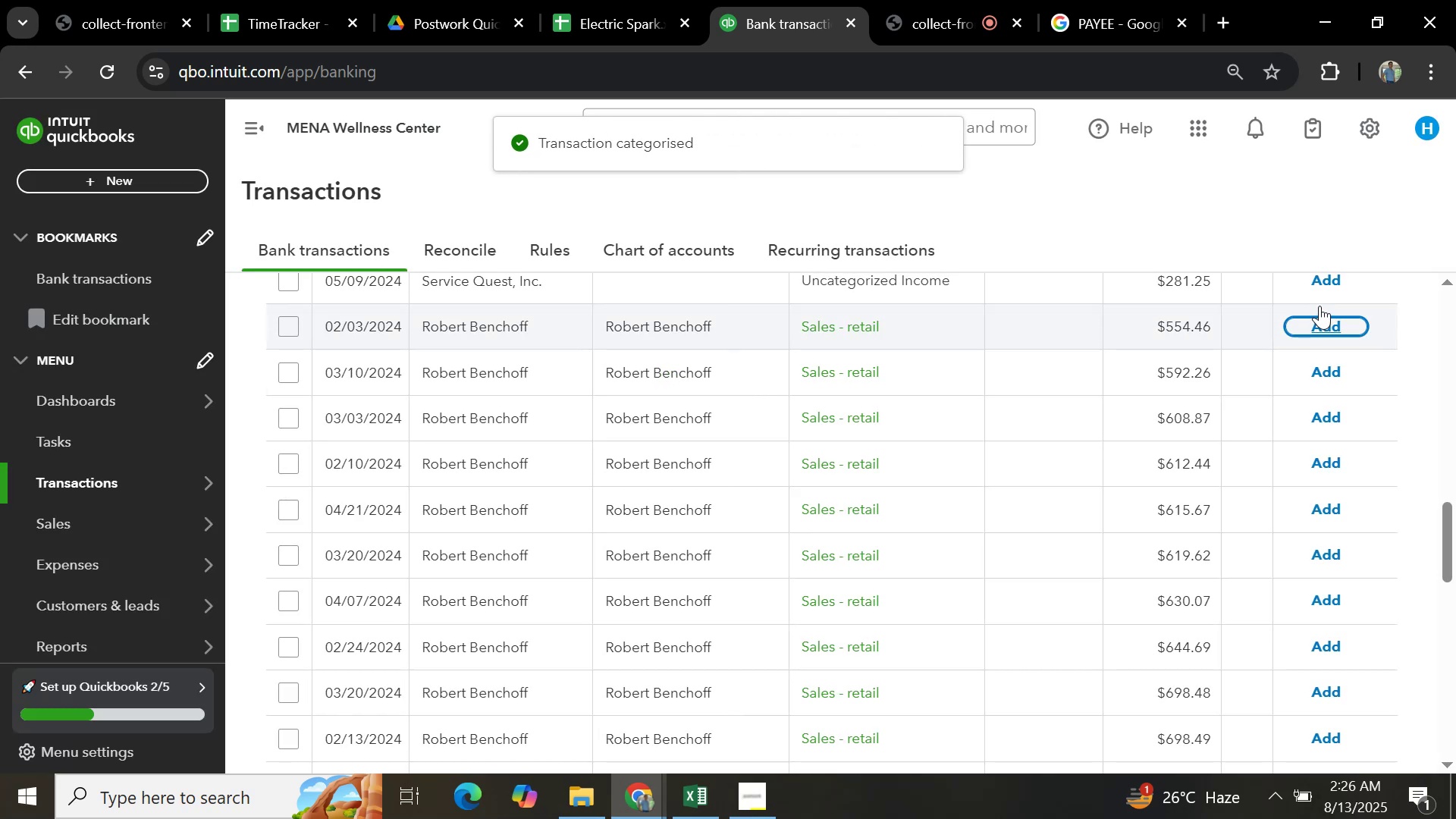 
left_click([1325, 331])
 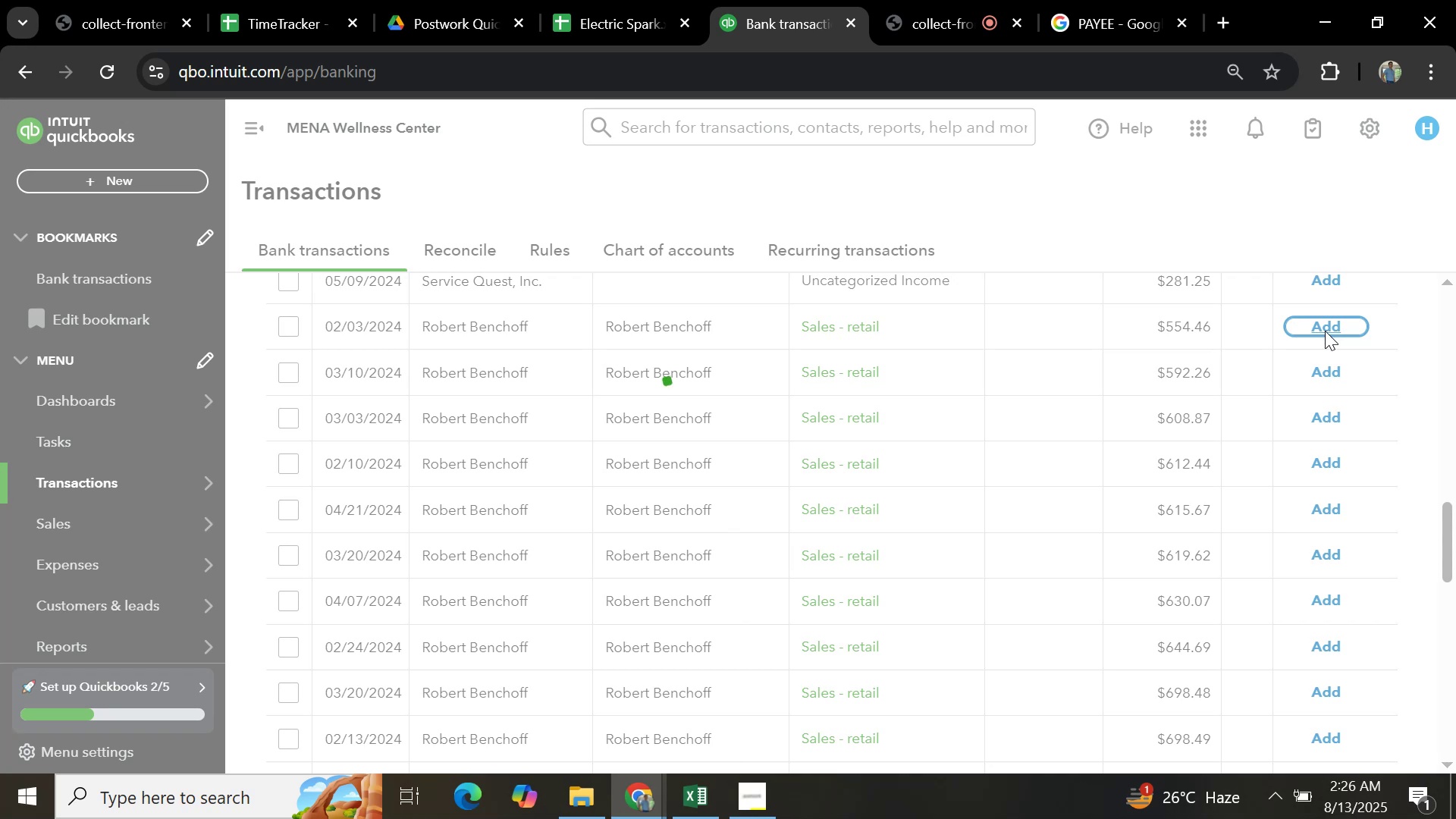 
left_click([1325, 331])
 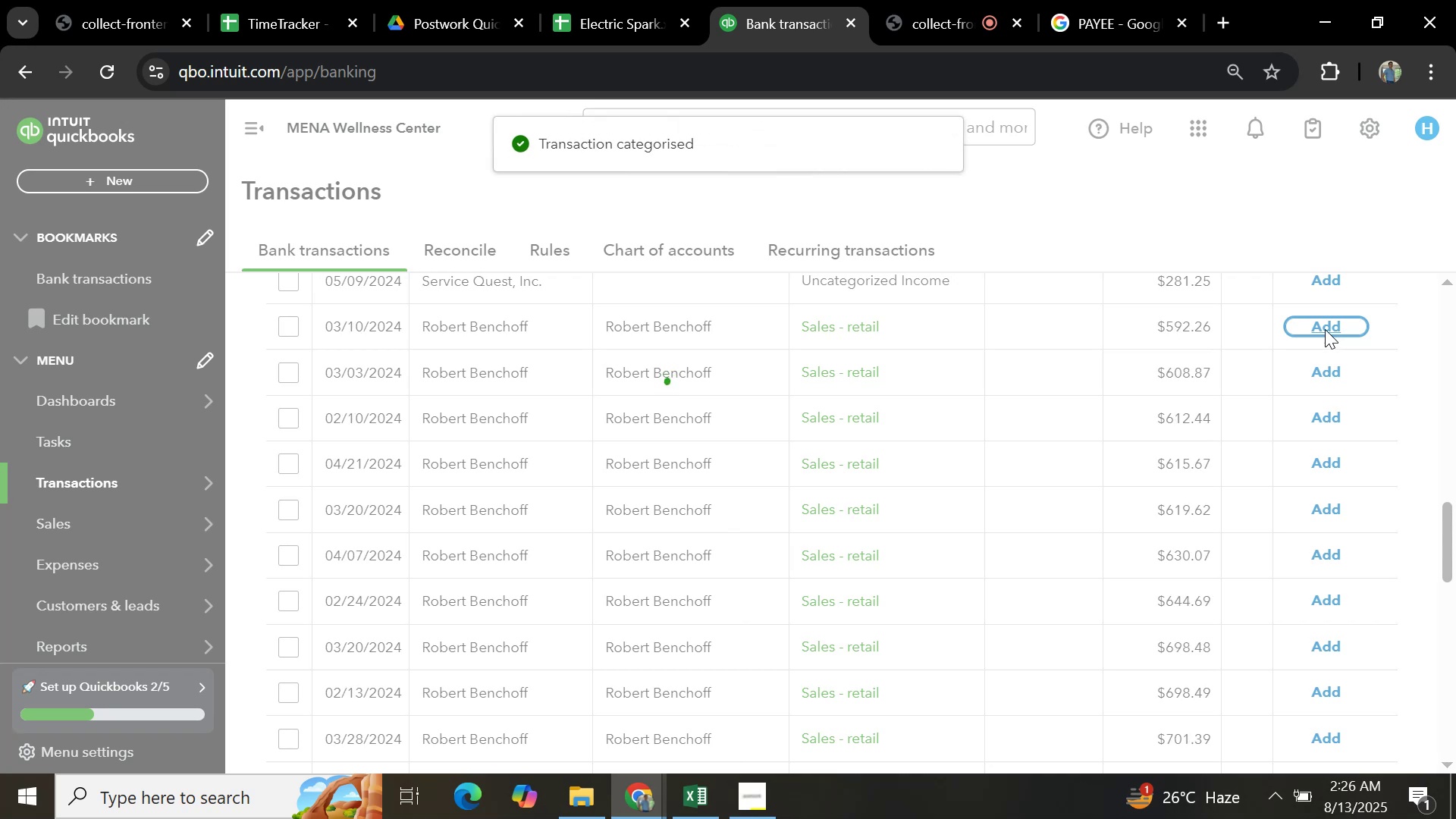 
left_click([1326, 328])
 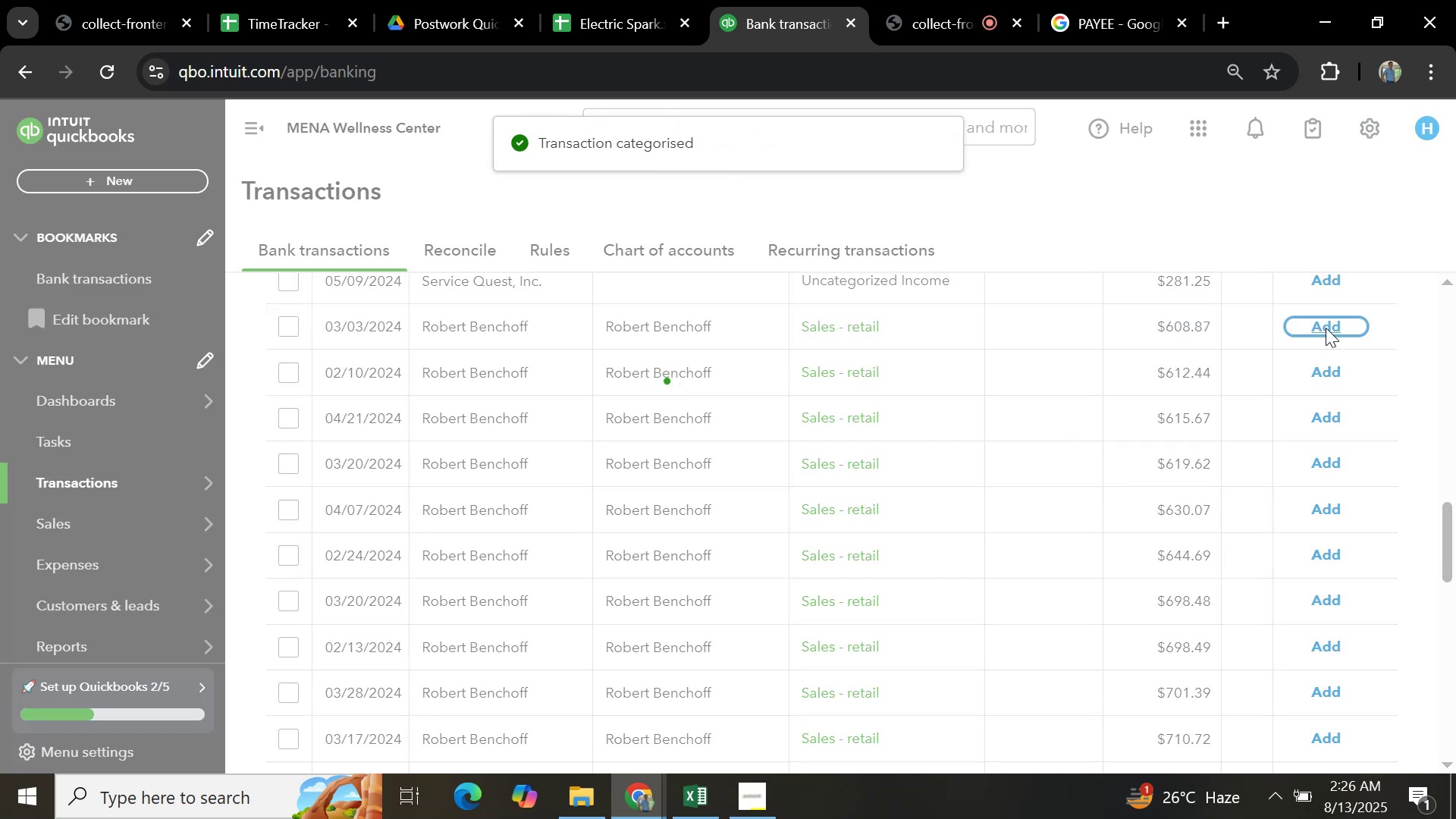 
left_click([1326, 328])
 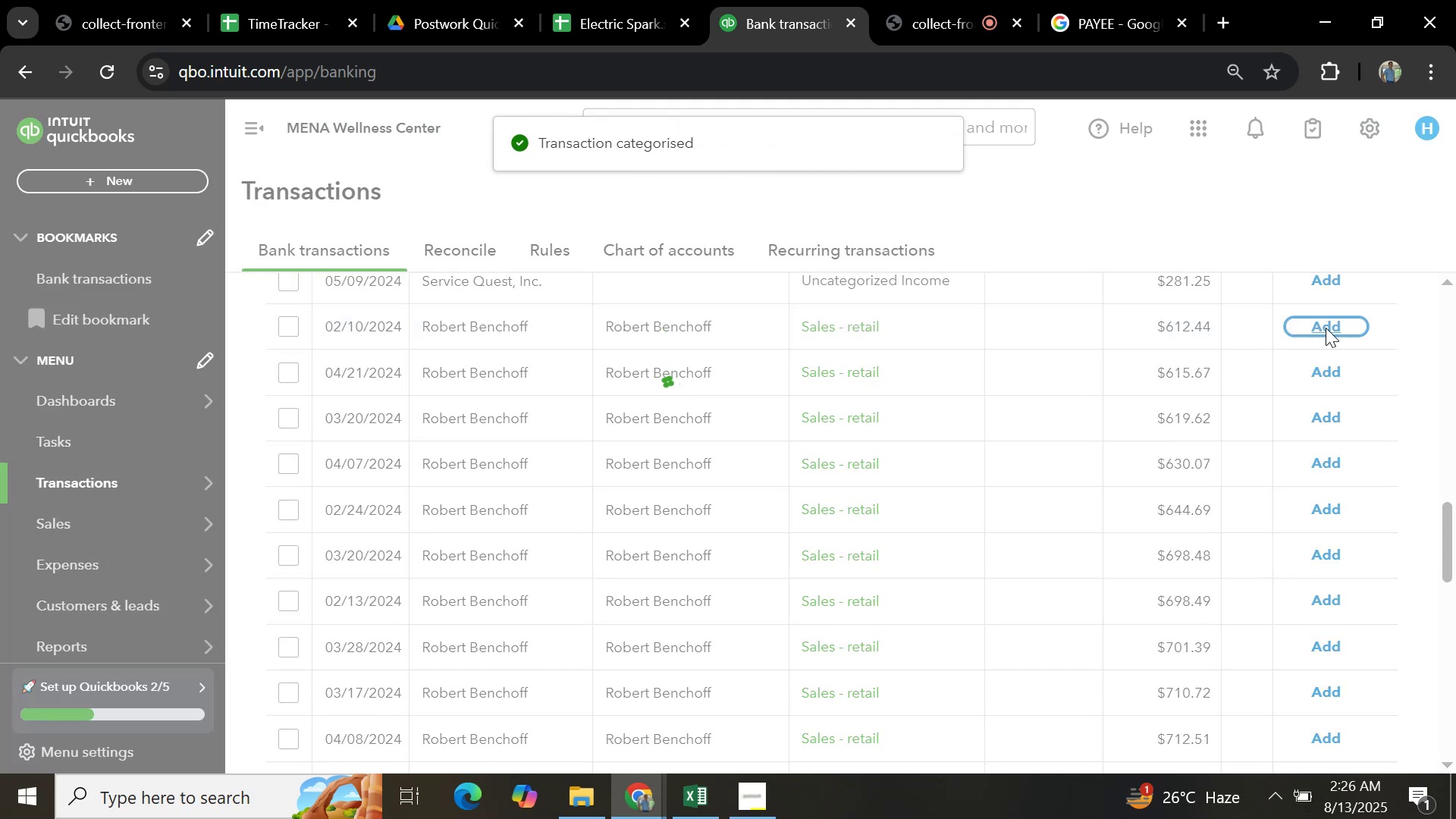 
left_click([1326, 328])
 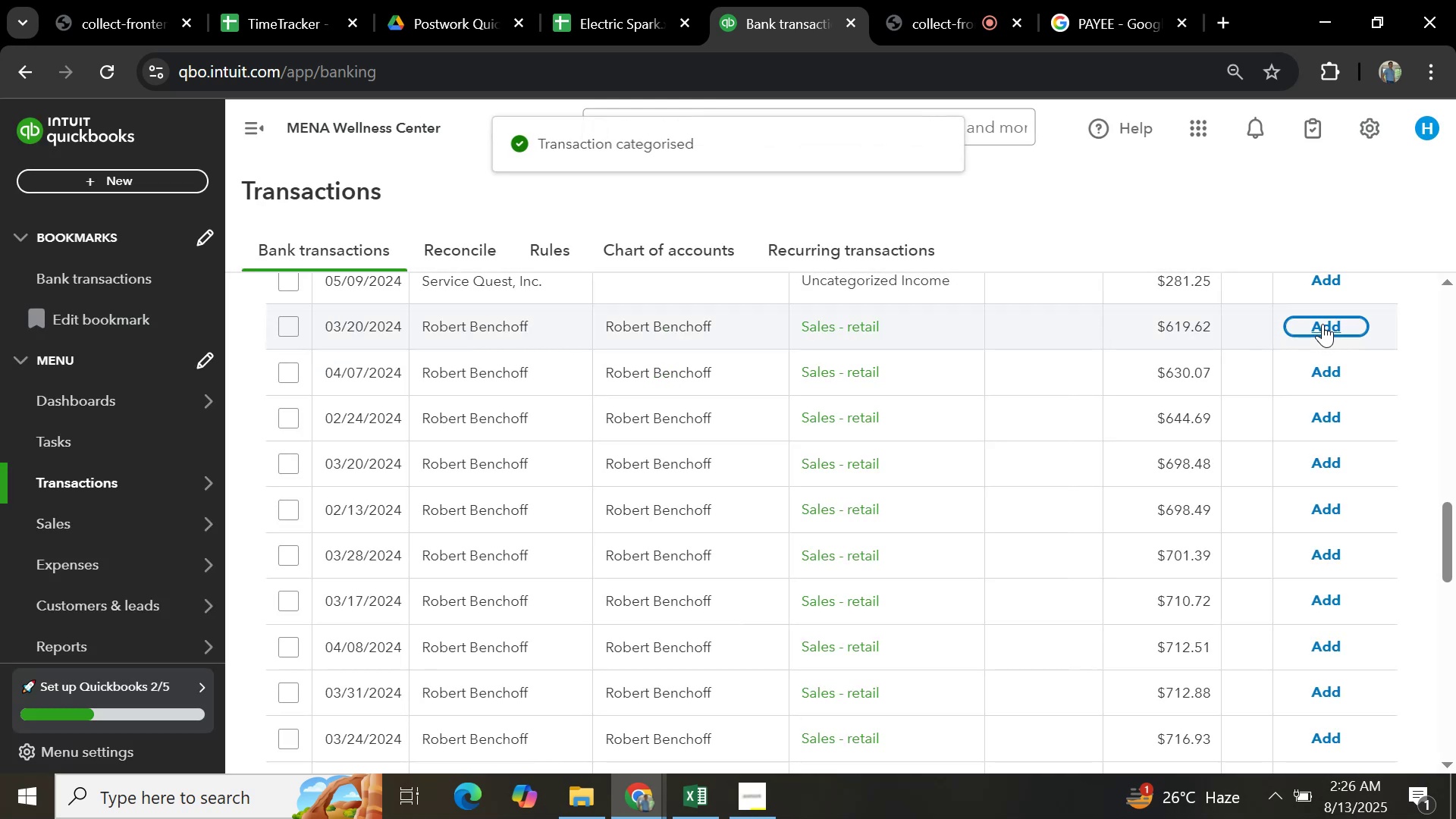 
left_click([1323, 322])
 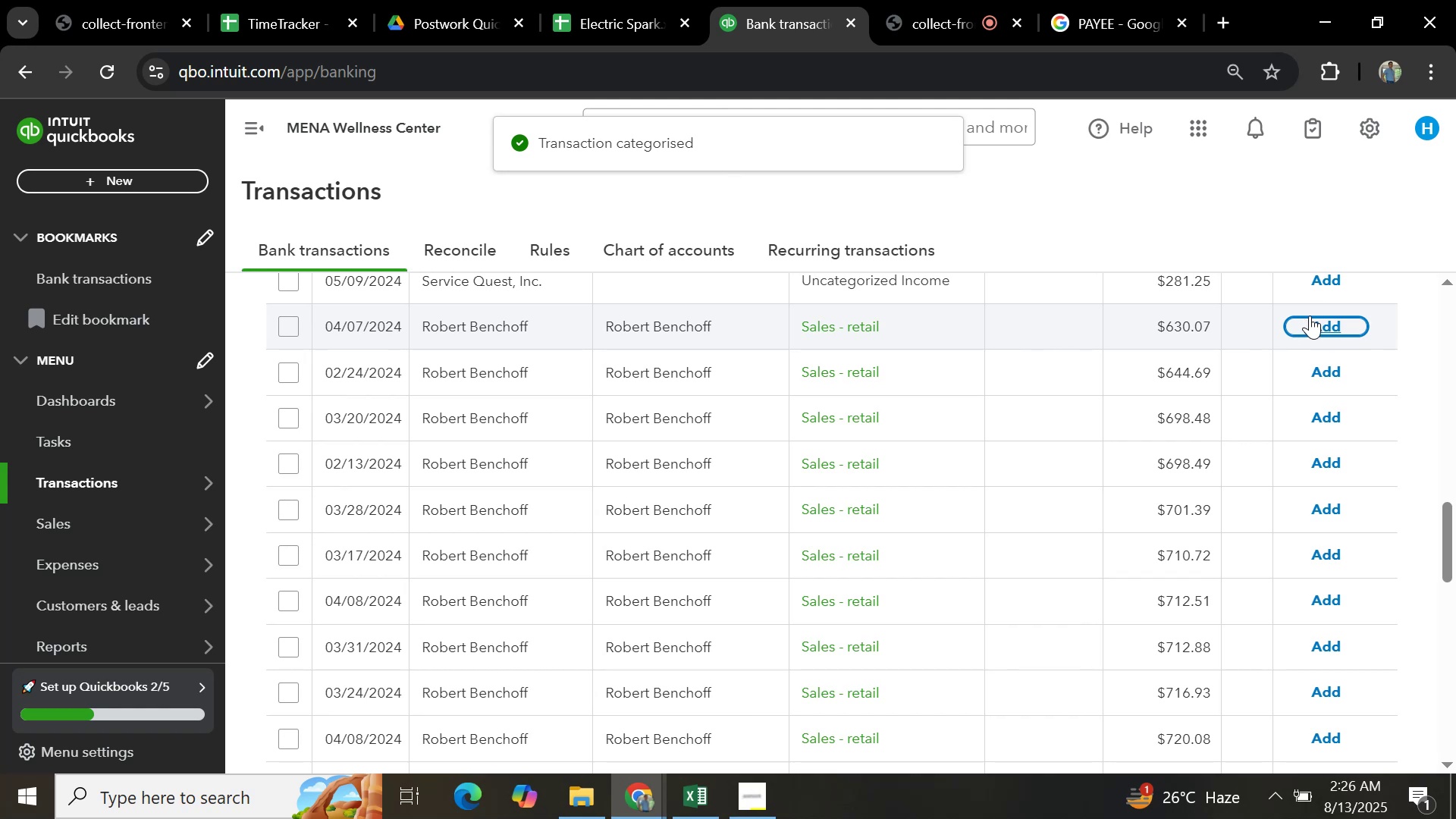 
left_click([1309, 325])
 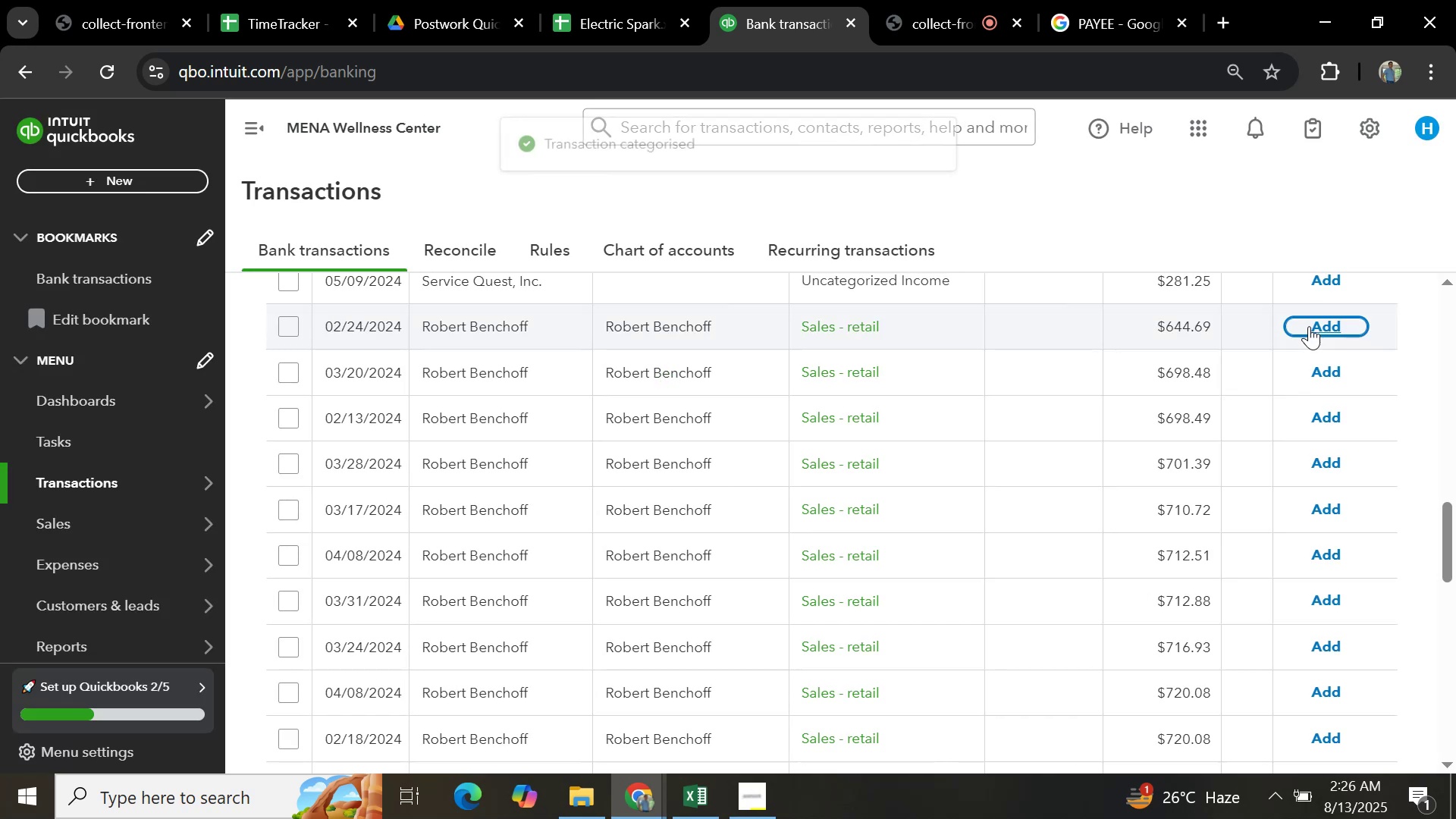 
left_click([1311, 322])
 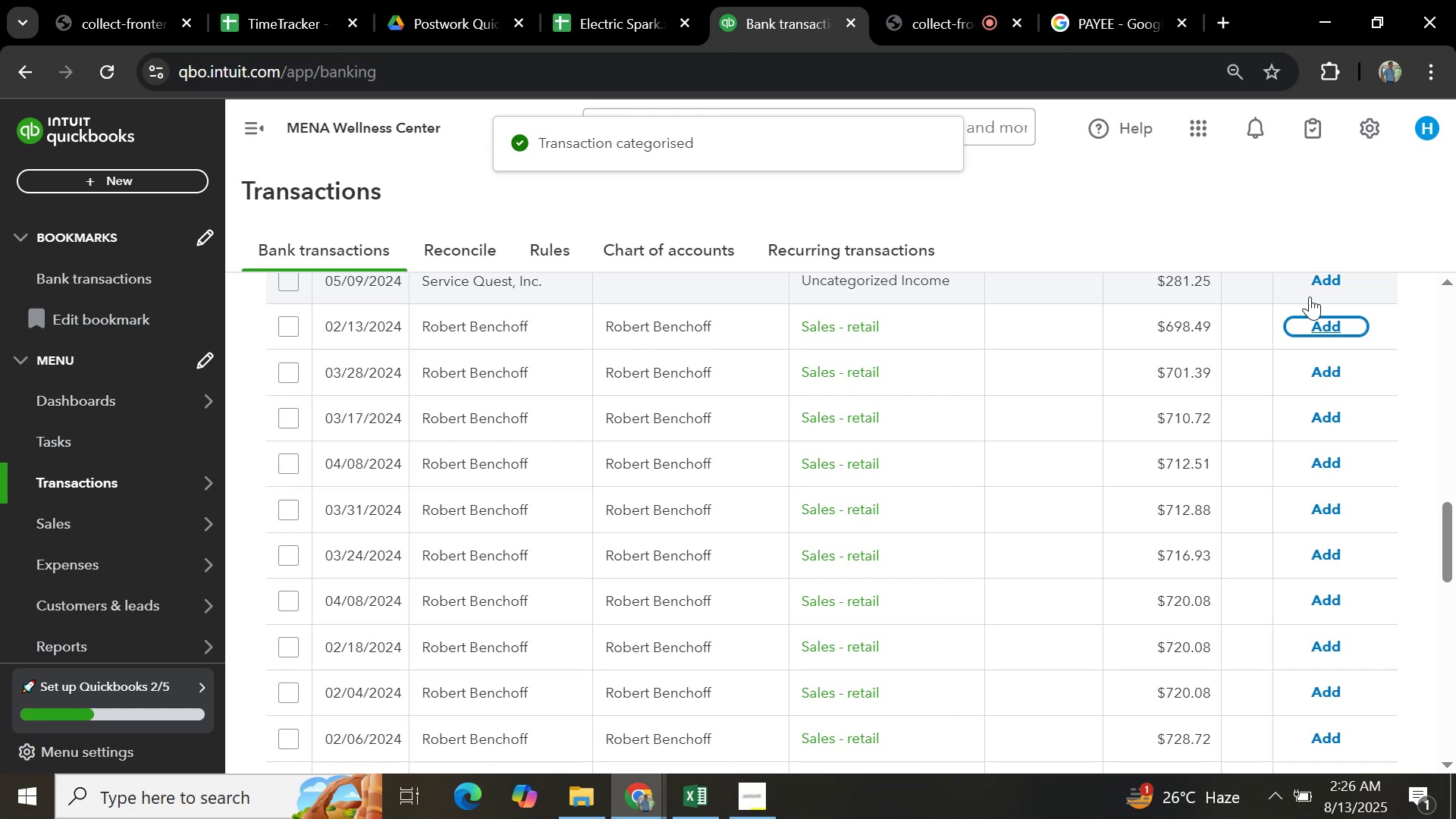 
wait(11.63)
 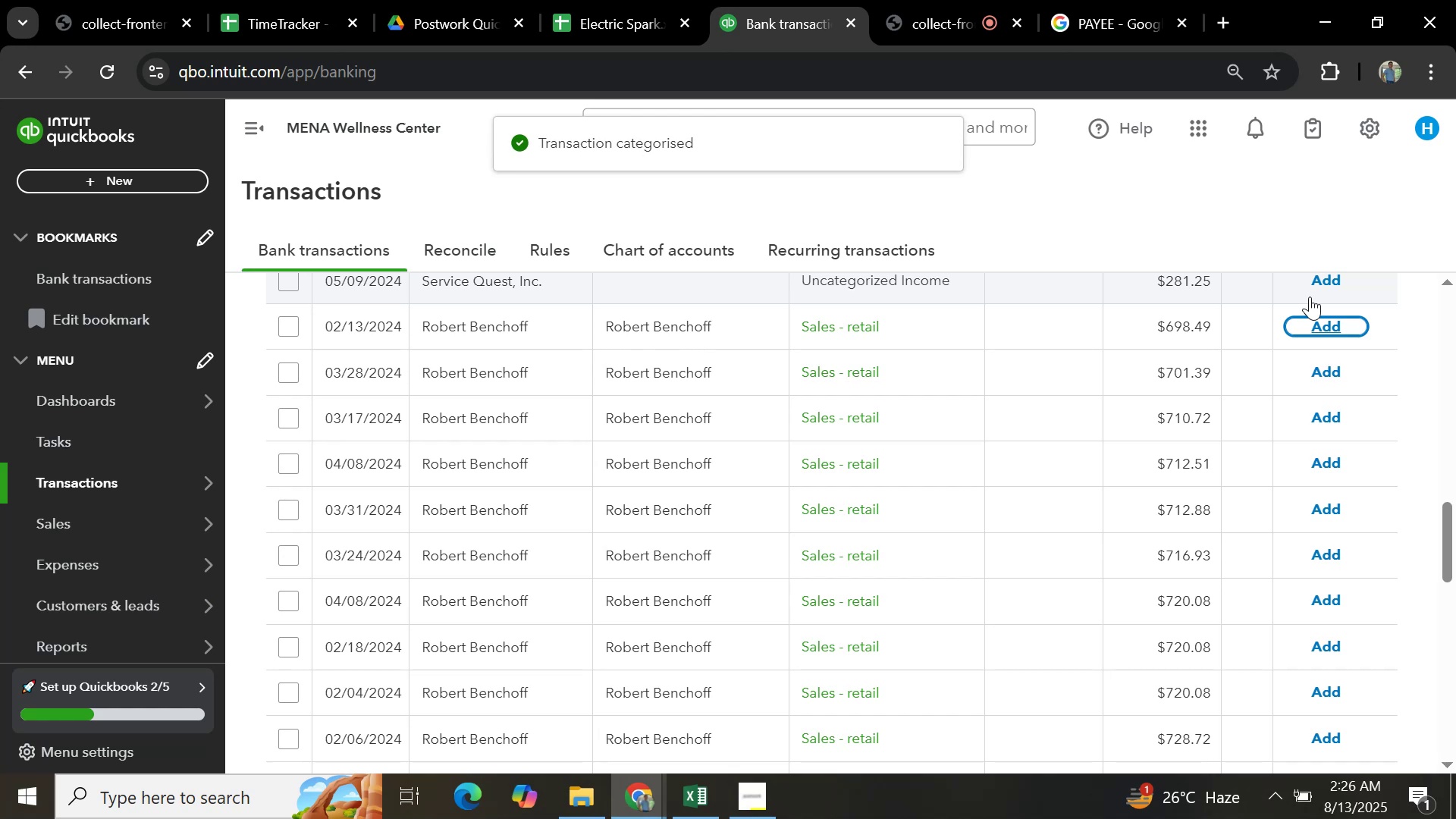 
left_click_drag(start_coordinate=[1335, 332], to_coordinate=[1338, 336])
 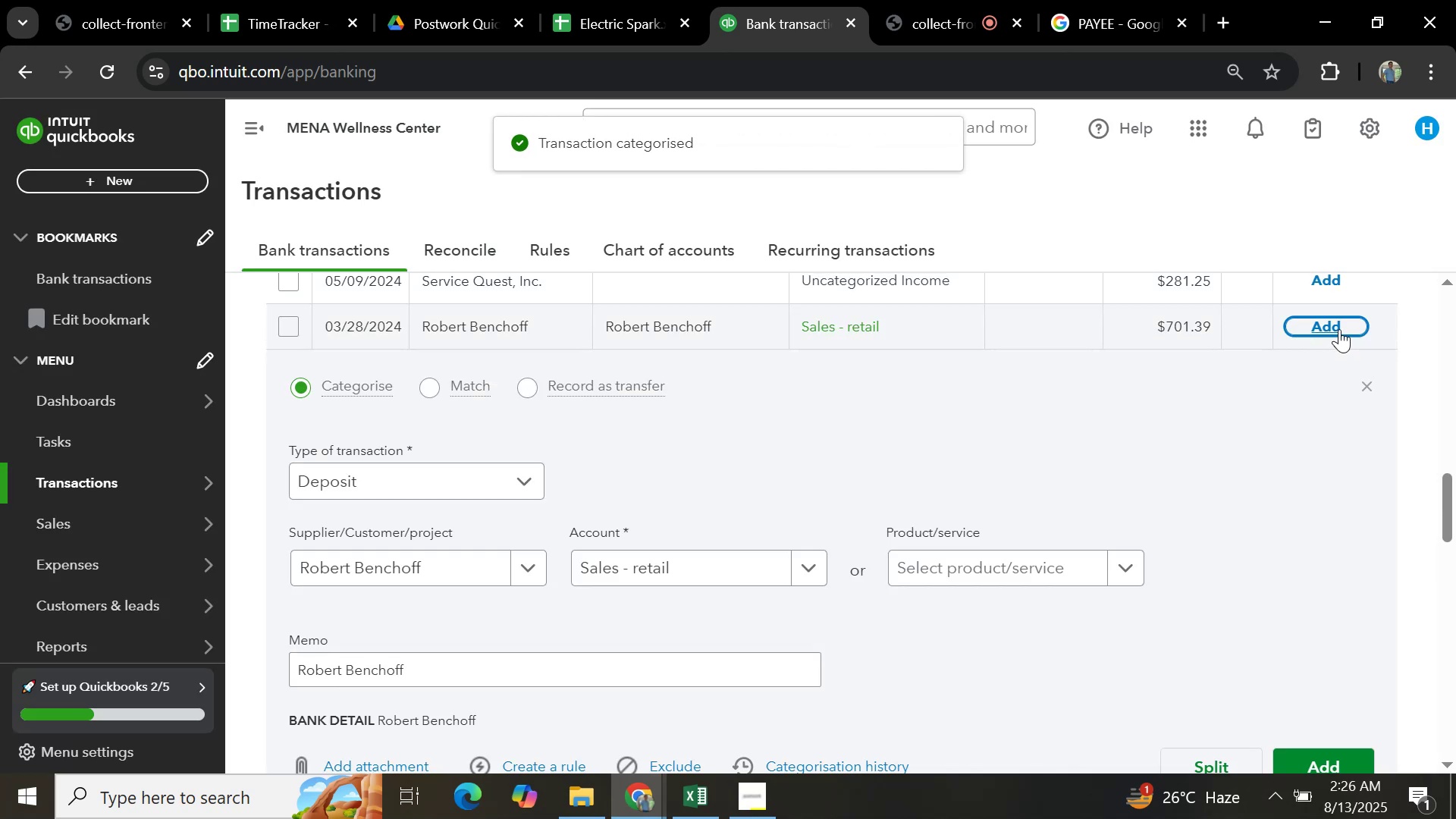 
left_click([1339, 329])
 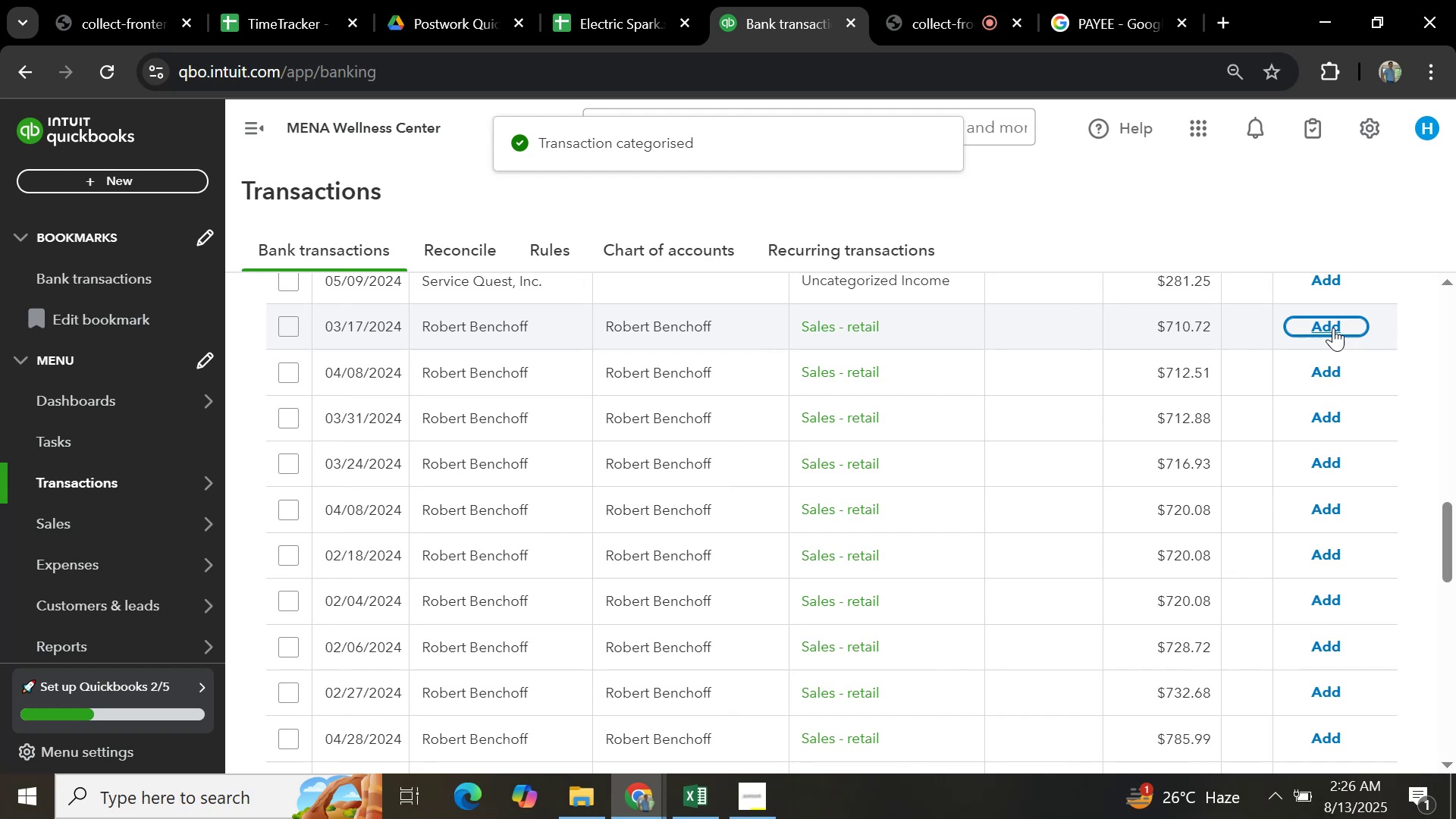 
left_click([1330, 327])
 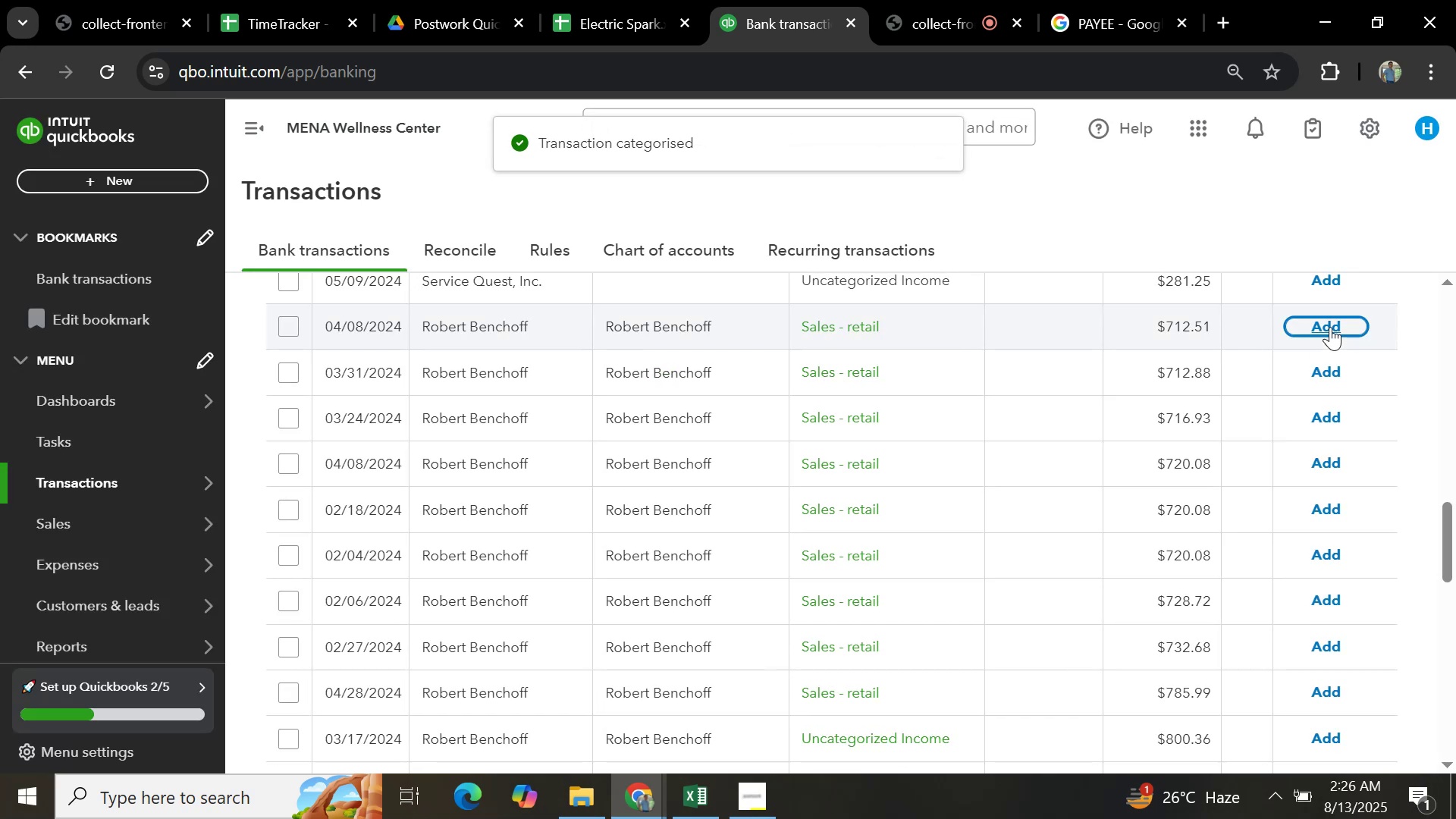 
left_click([1330, 327])
 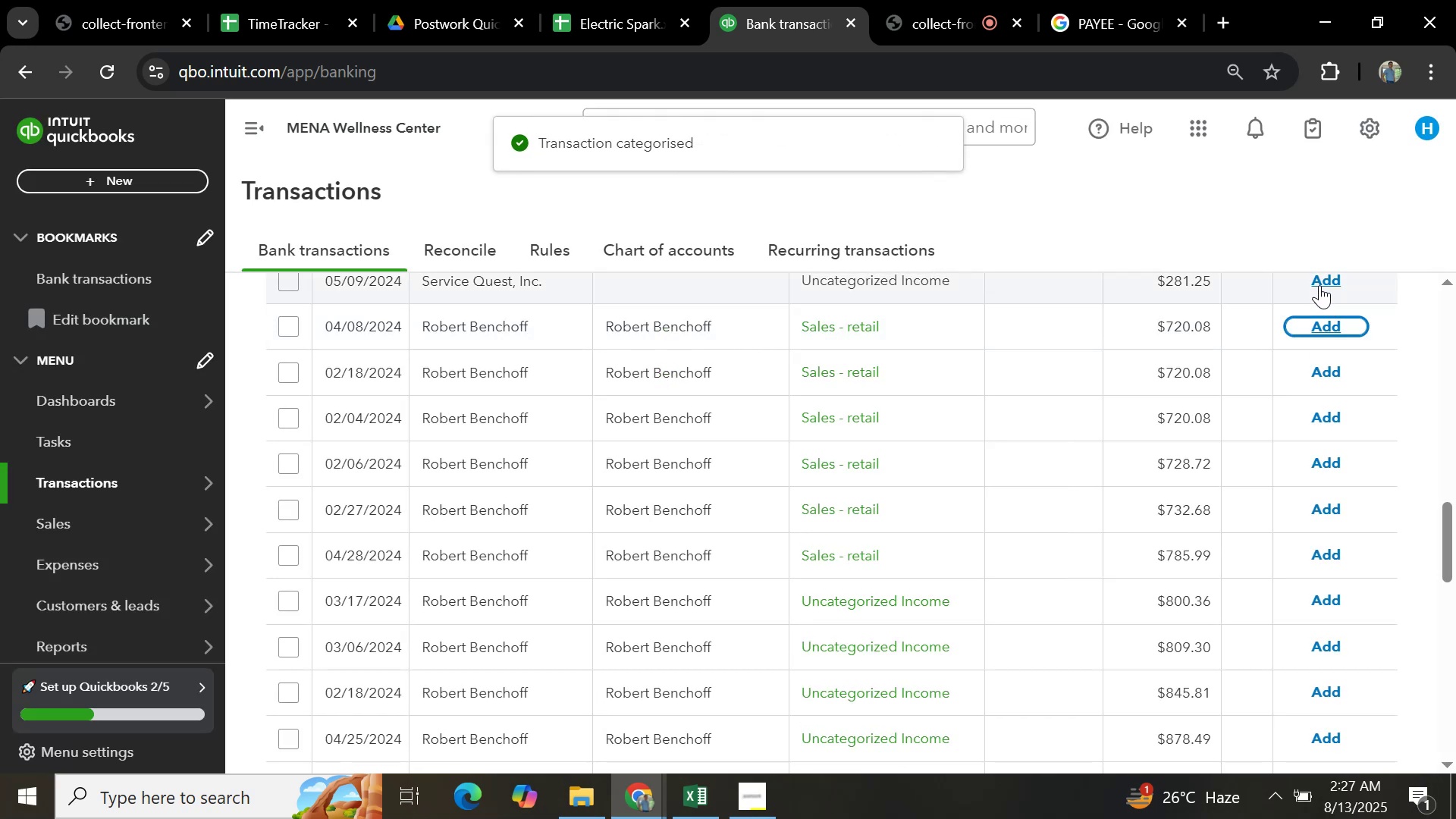 
wait(11.4)
 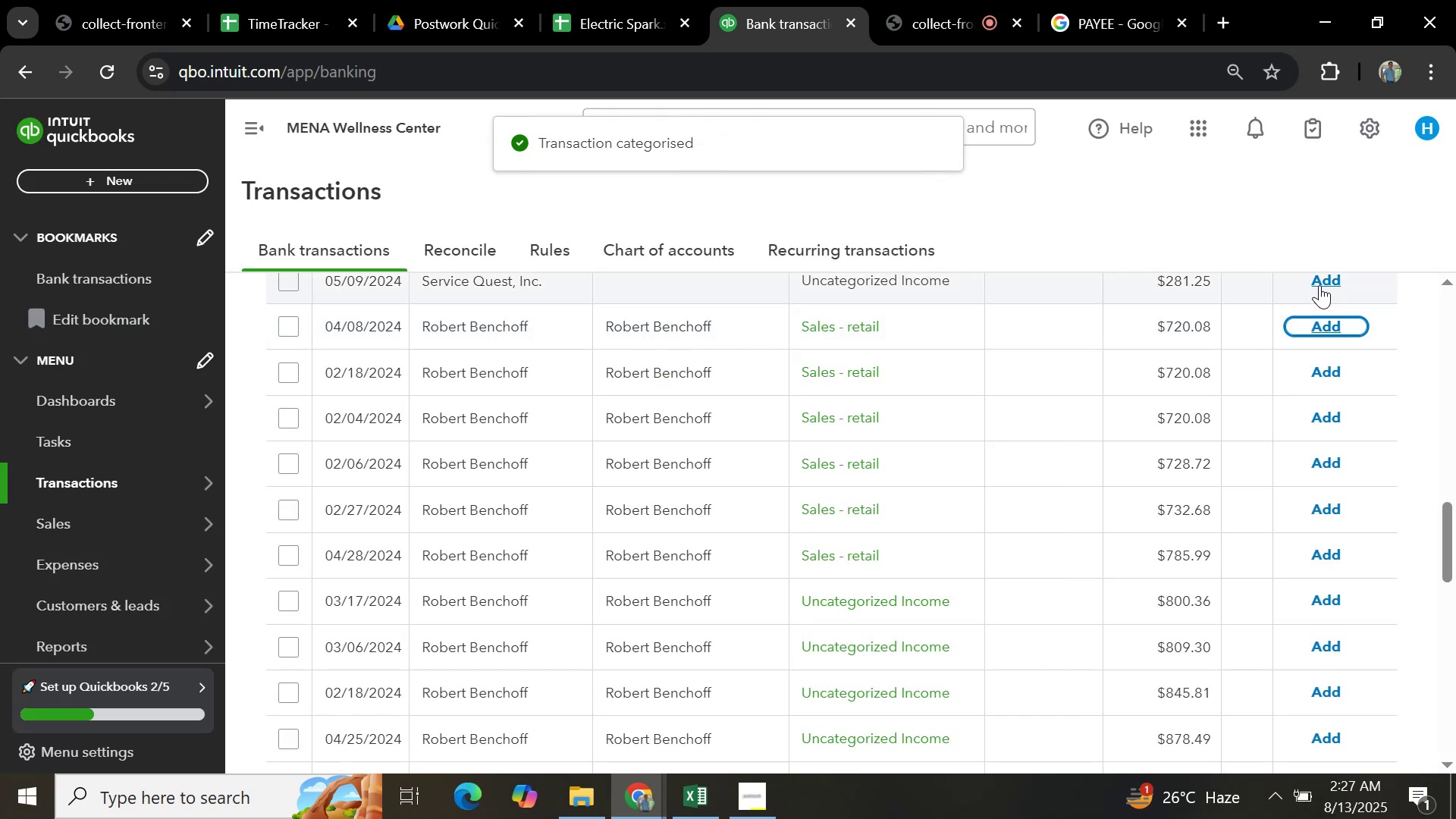 
left_click([1329, 317])
 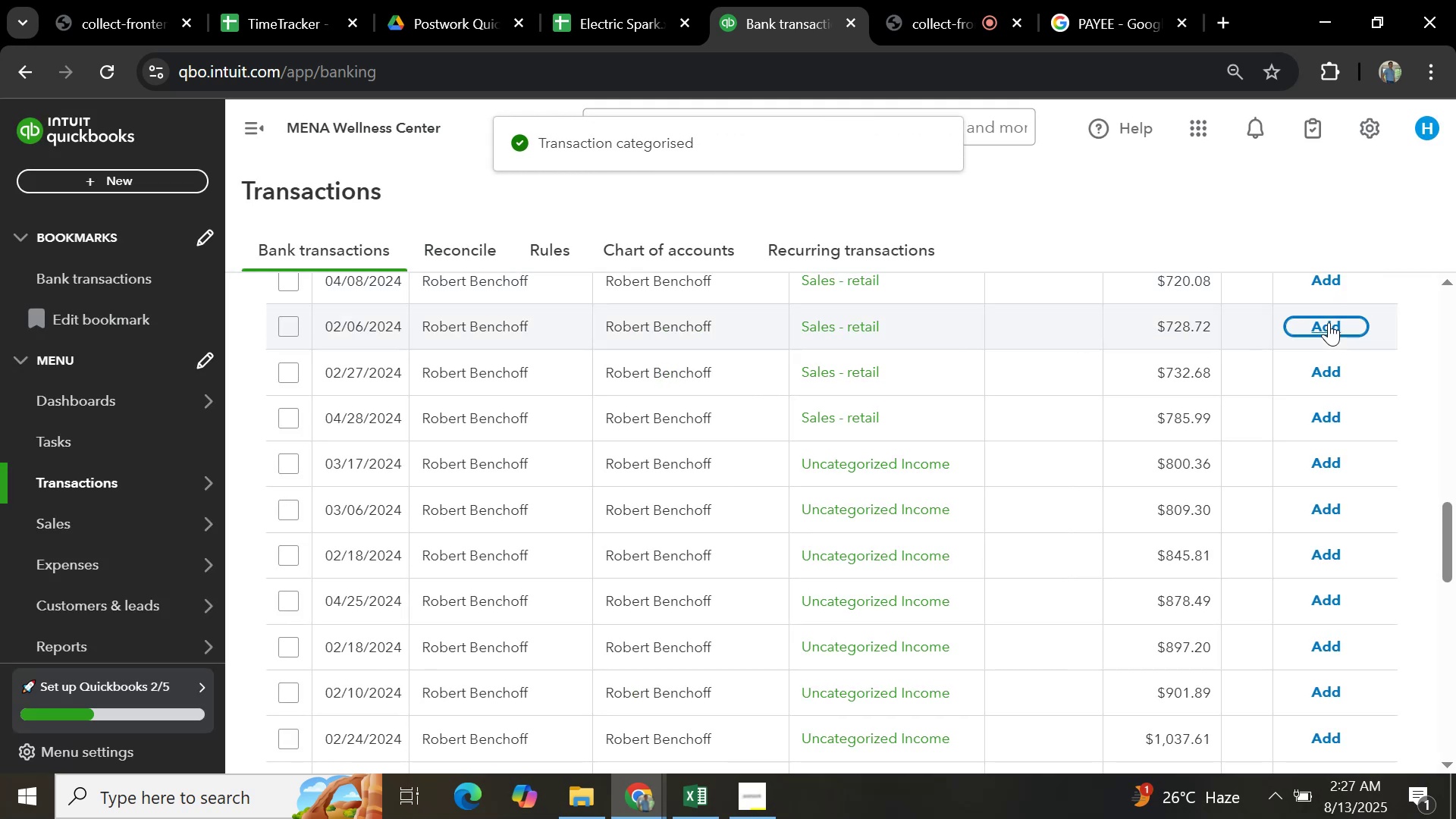 
left_click([1329, 322])
 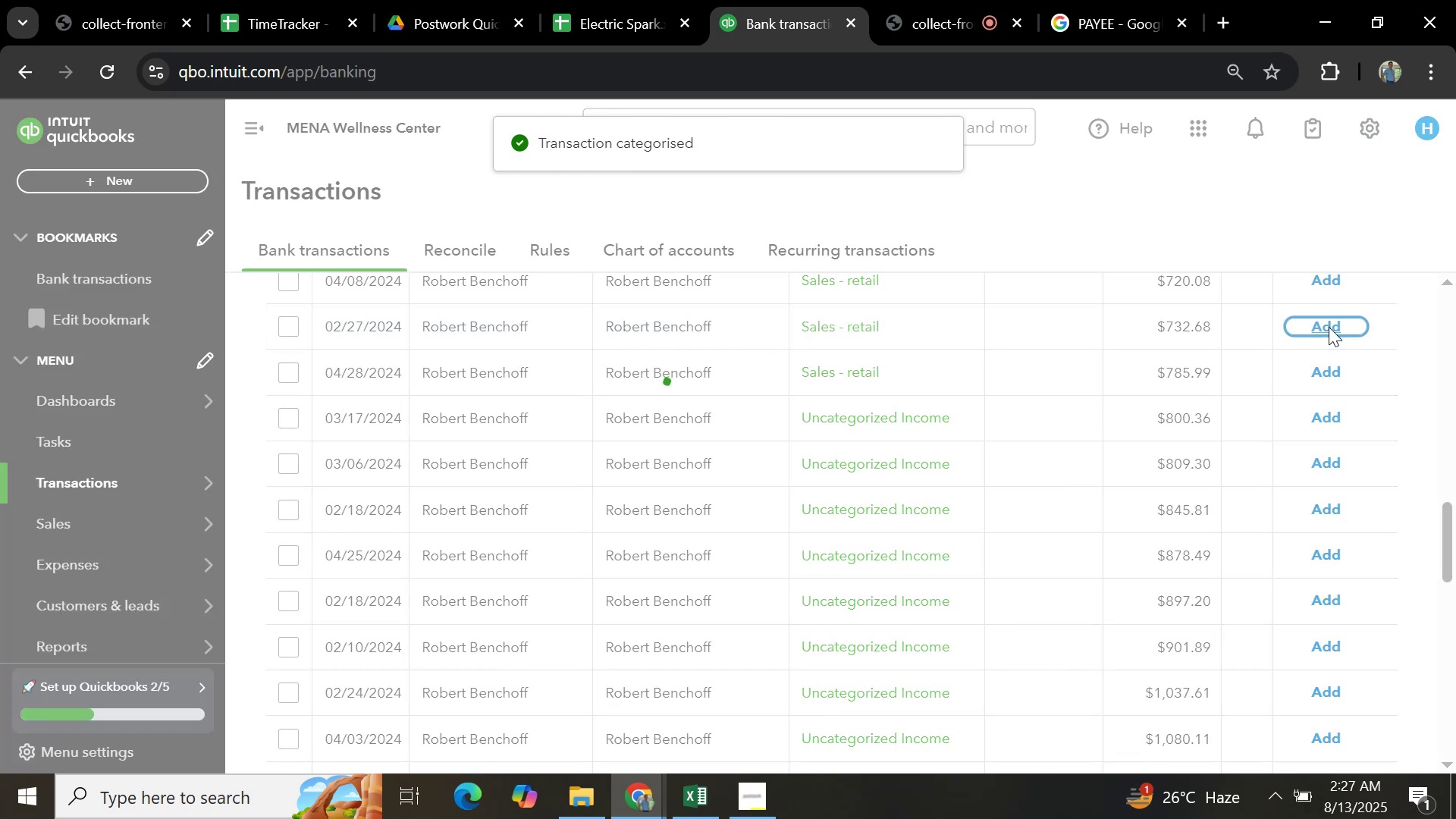 
left_click([1329, 327])
 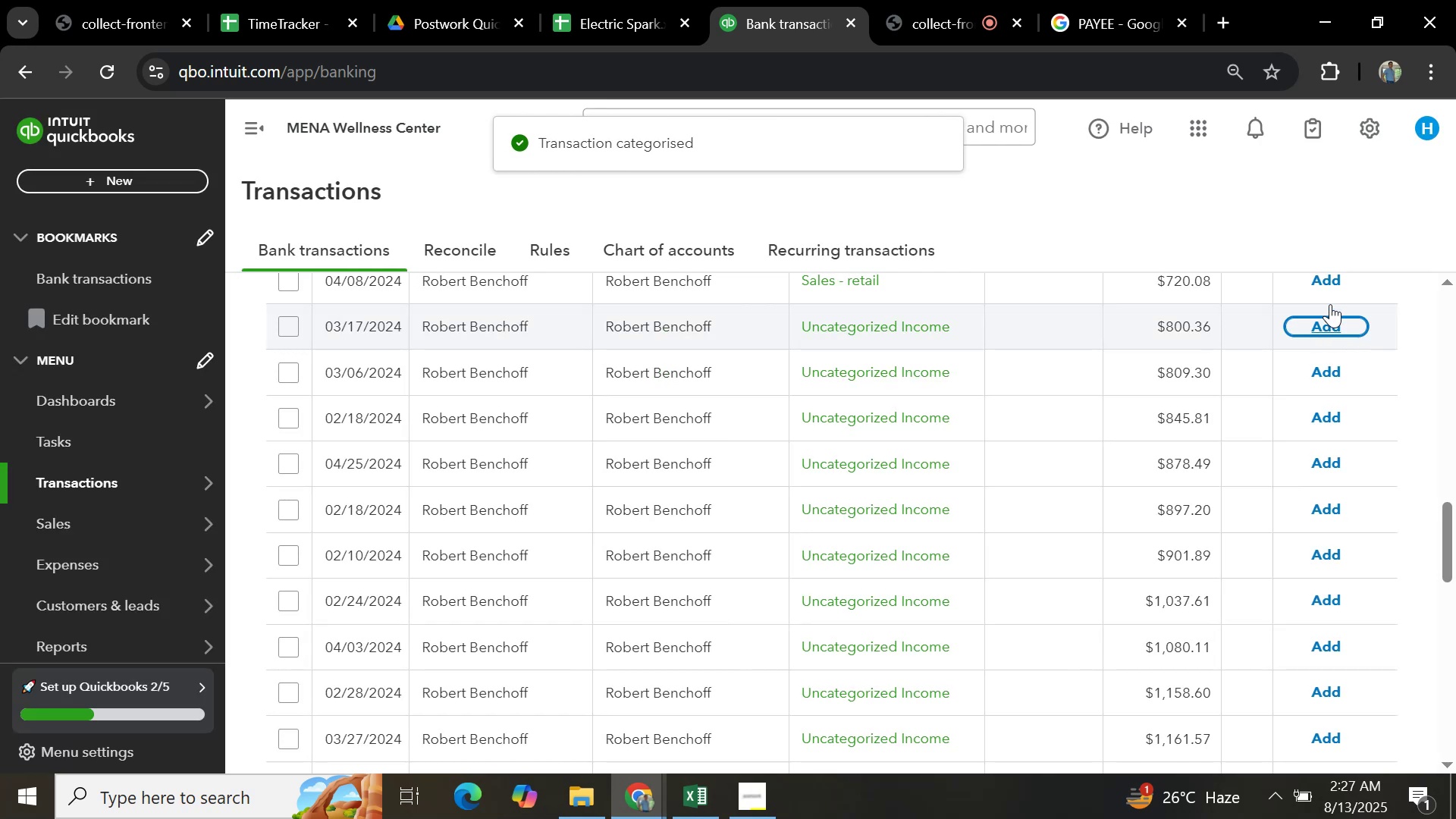 
left_click([1326, 276])
 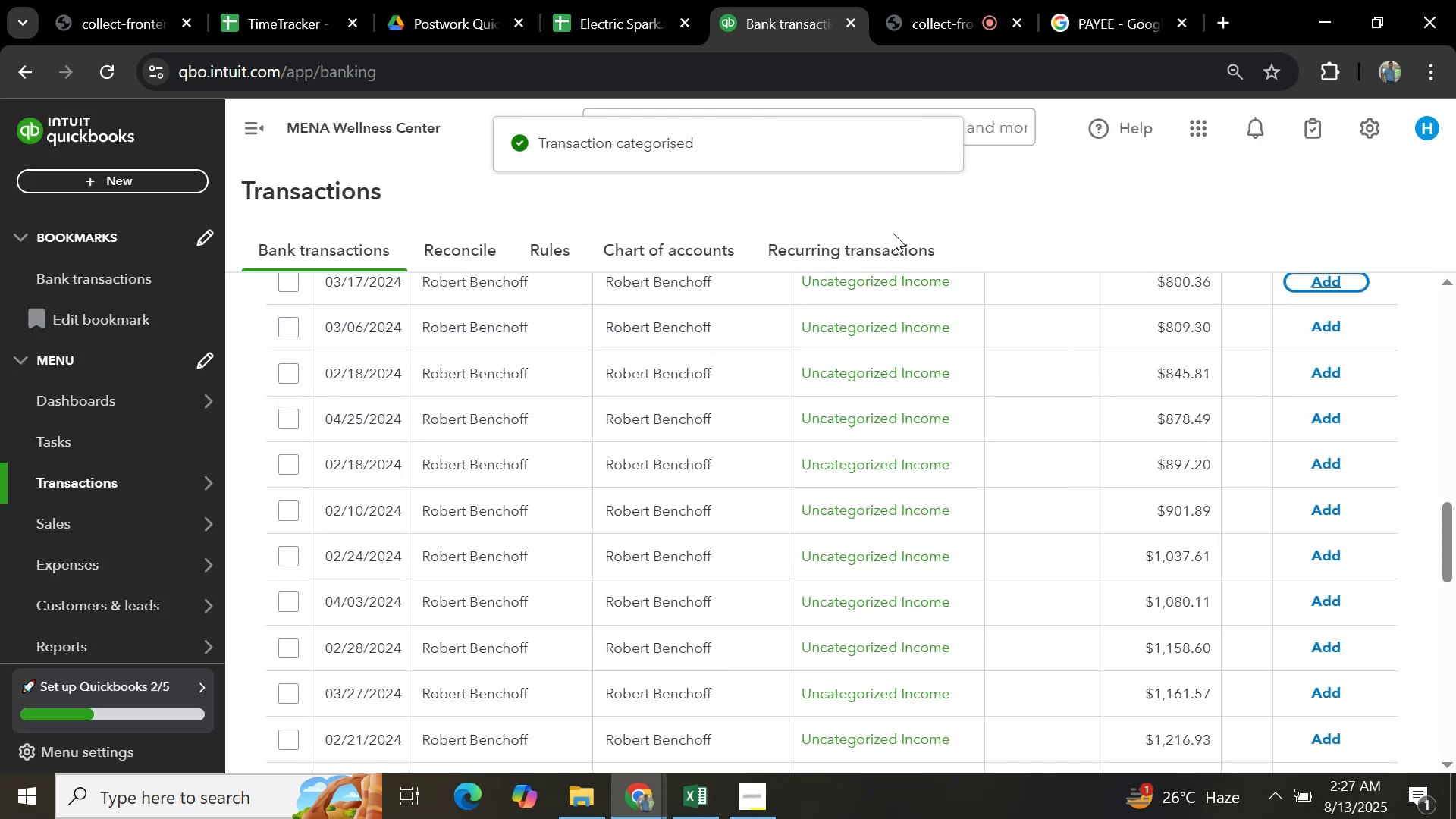 
left_click([892, 284])
 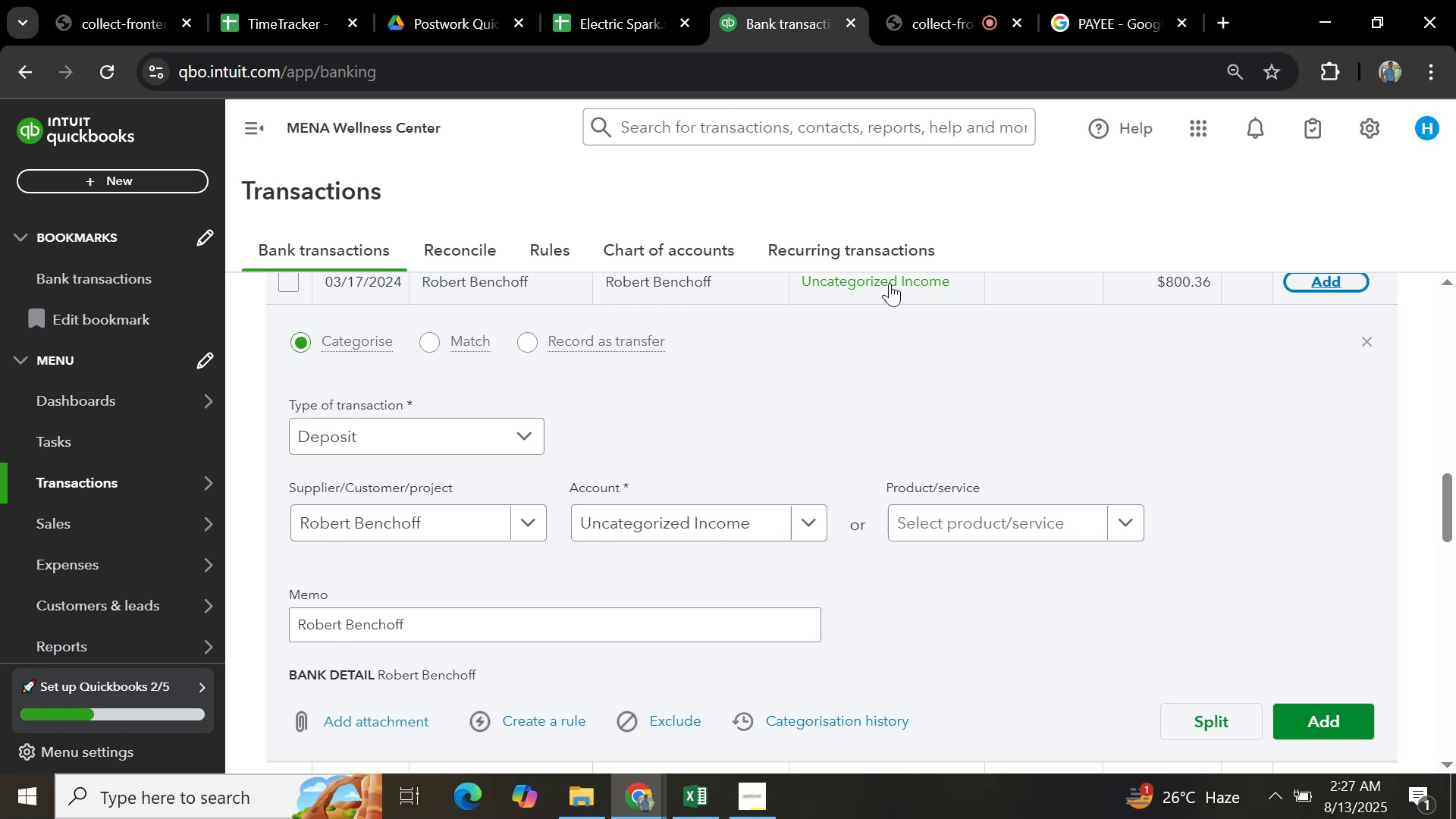 
wait(8.86)
 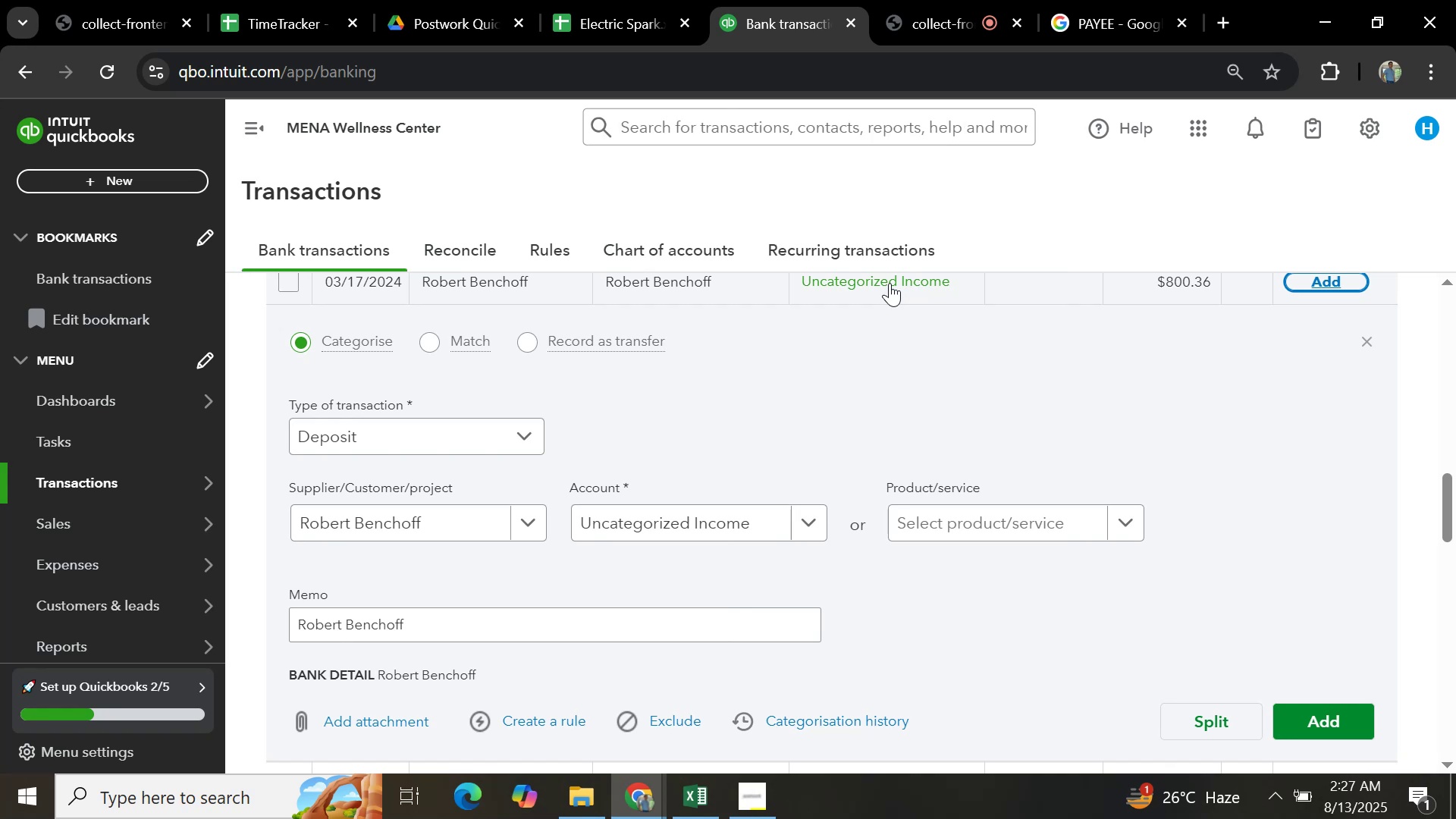 
left_click([808, 527])
 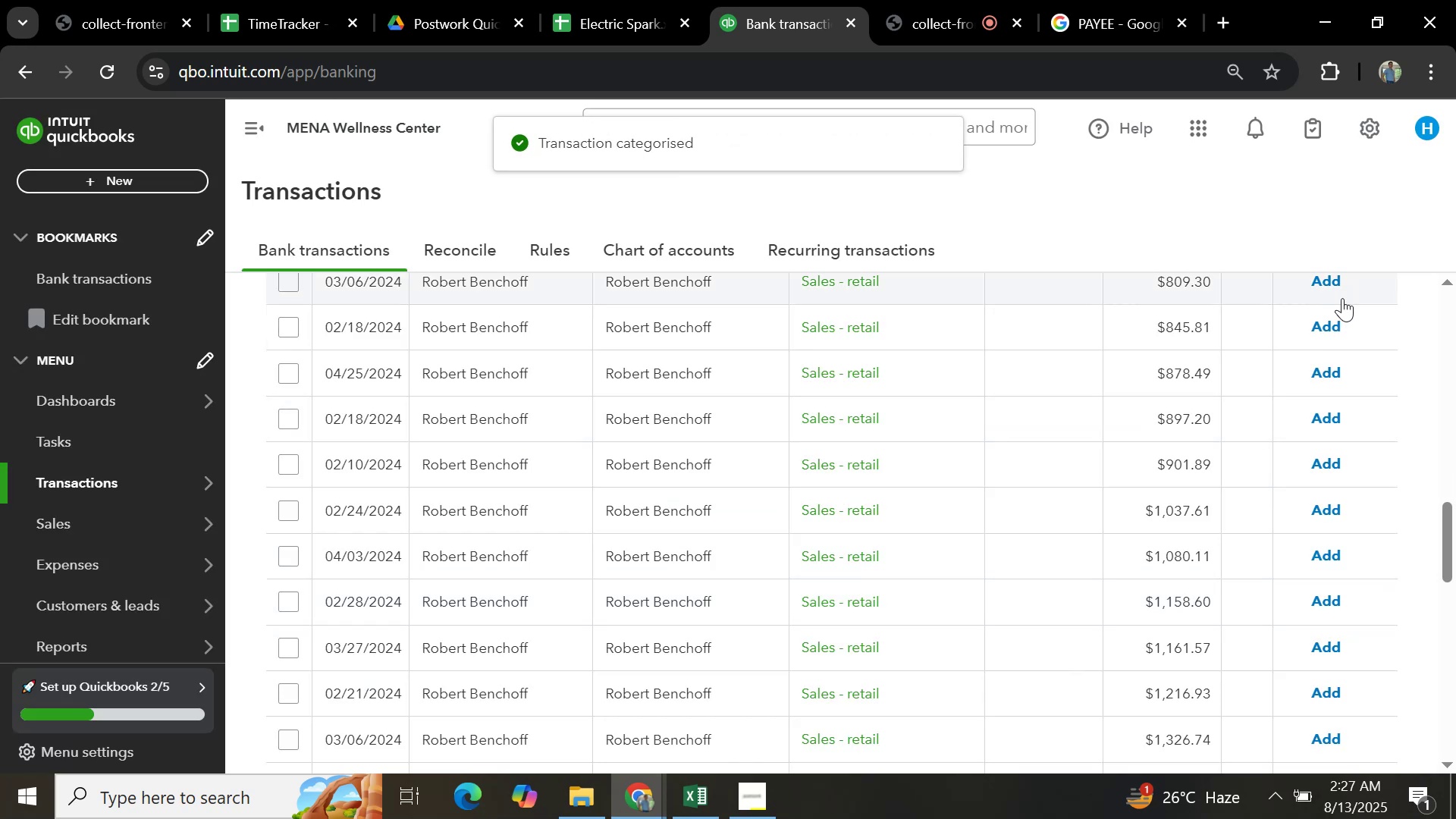 
wait(7.8)
 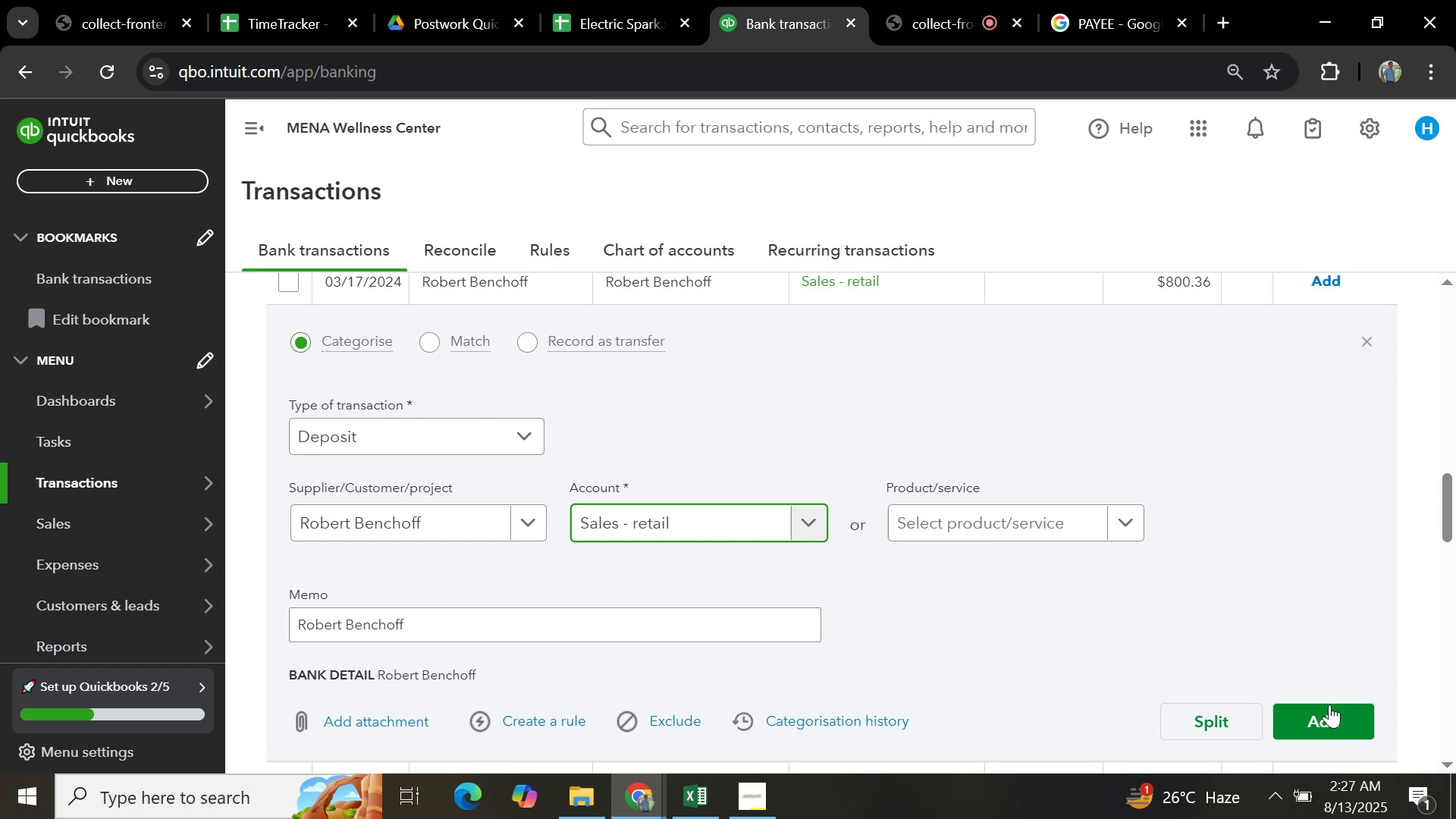 
left_click([1322, 289])
 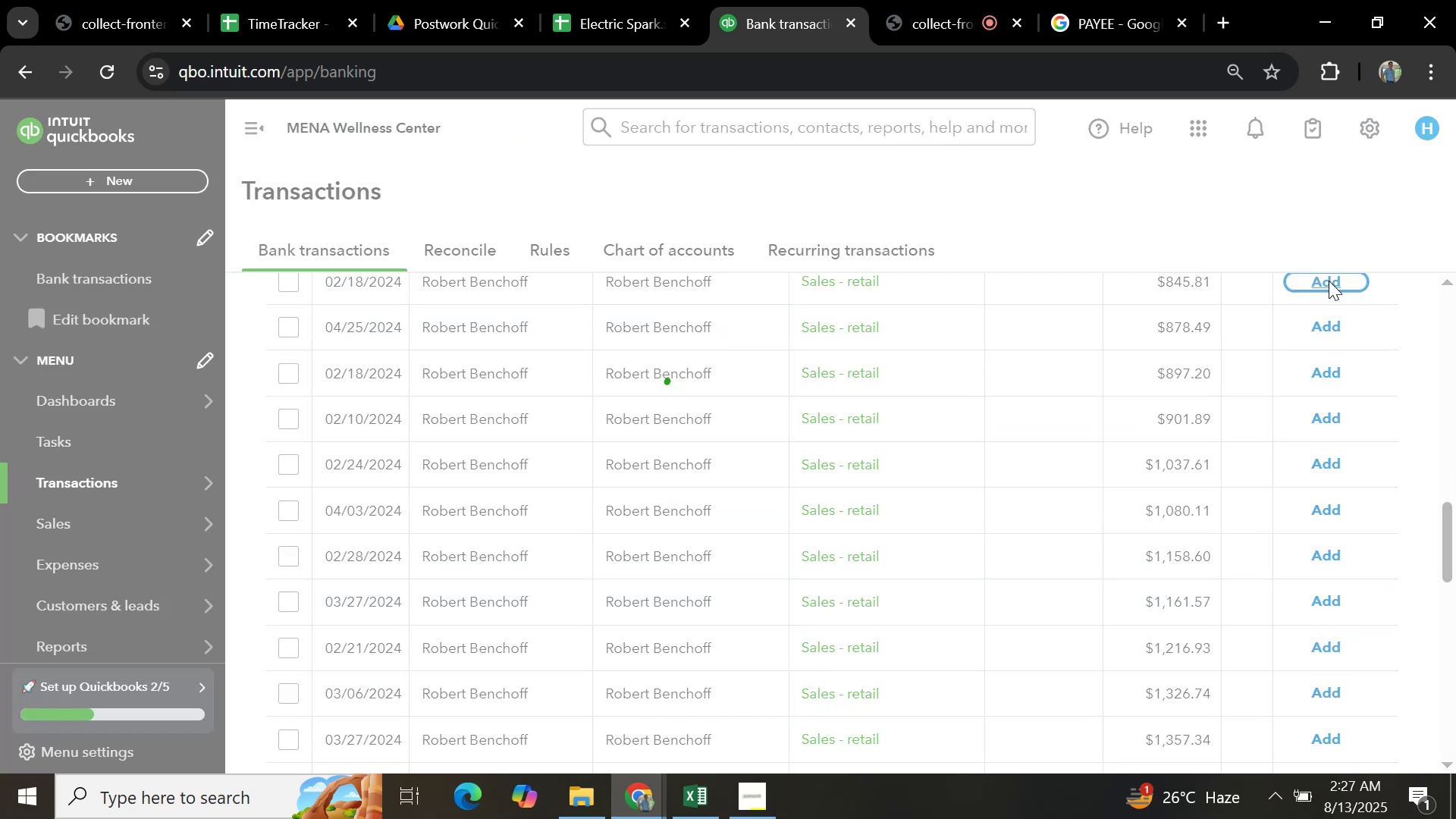 
left_click([1329, 281])
 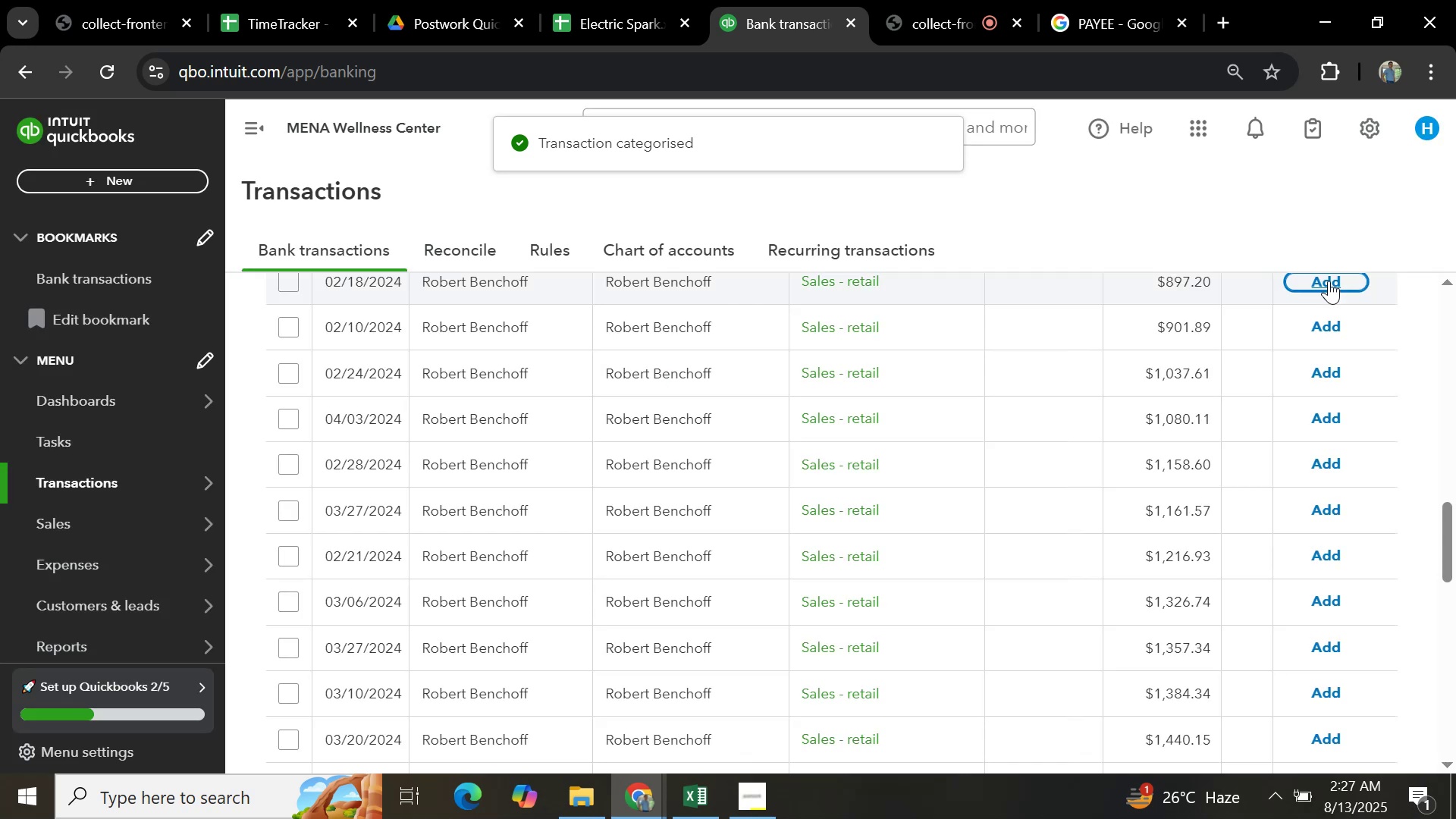 
left_click([1328, 281])
 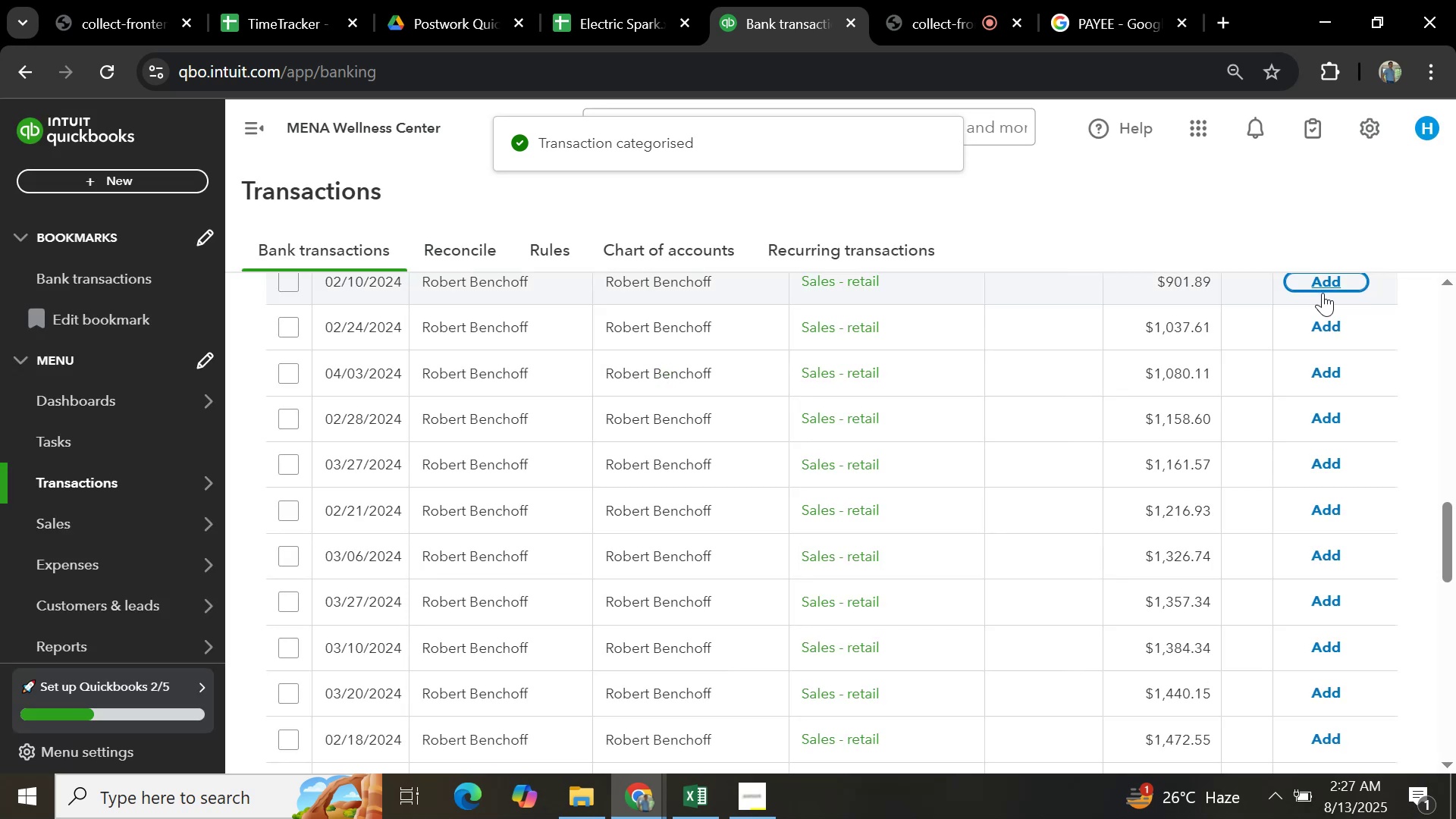 
mouse_move([1308, 313])
 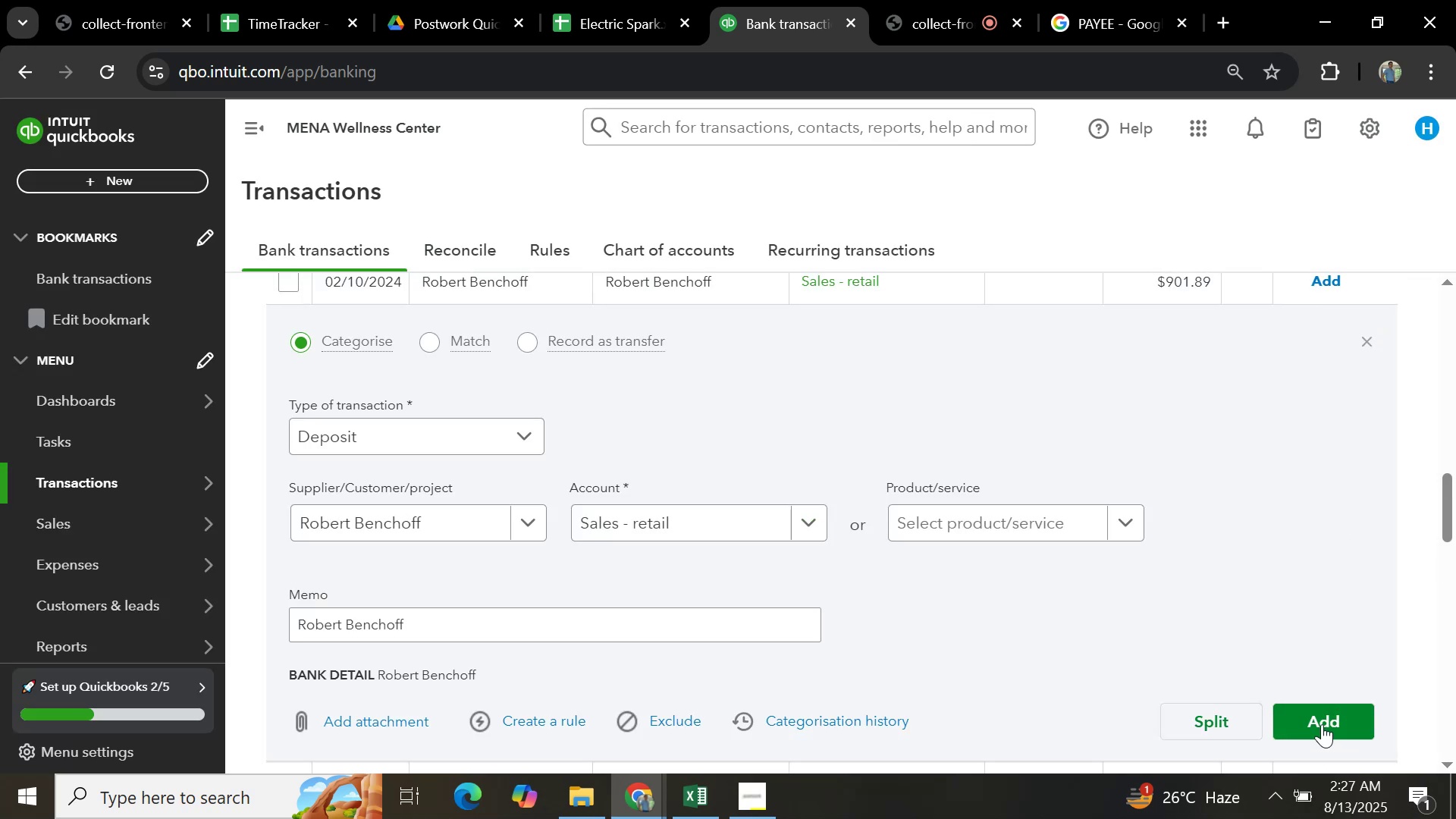 
left_click([1322, 715])
 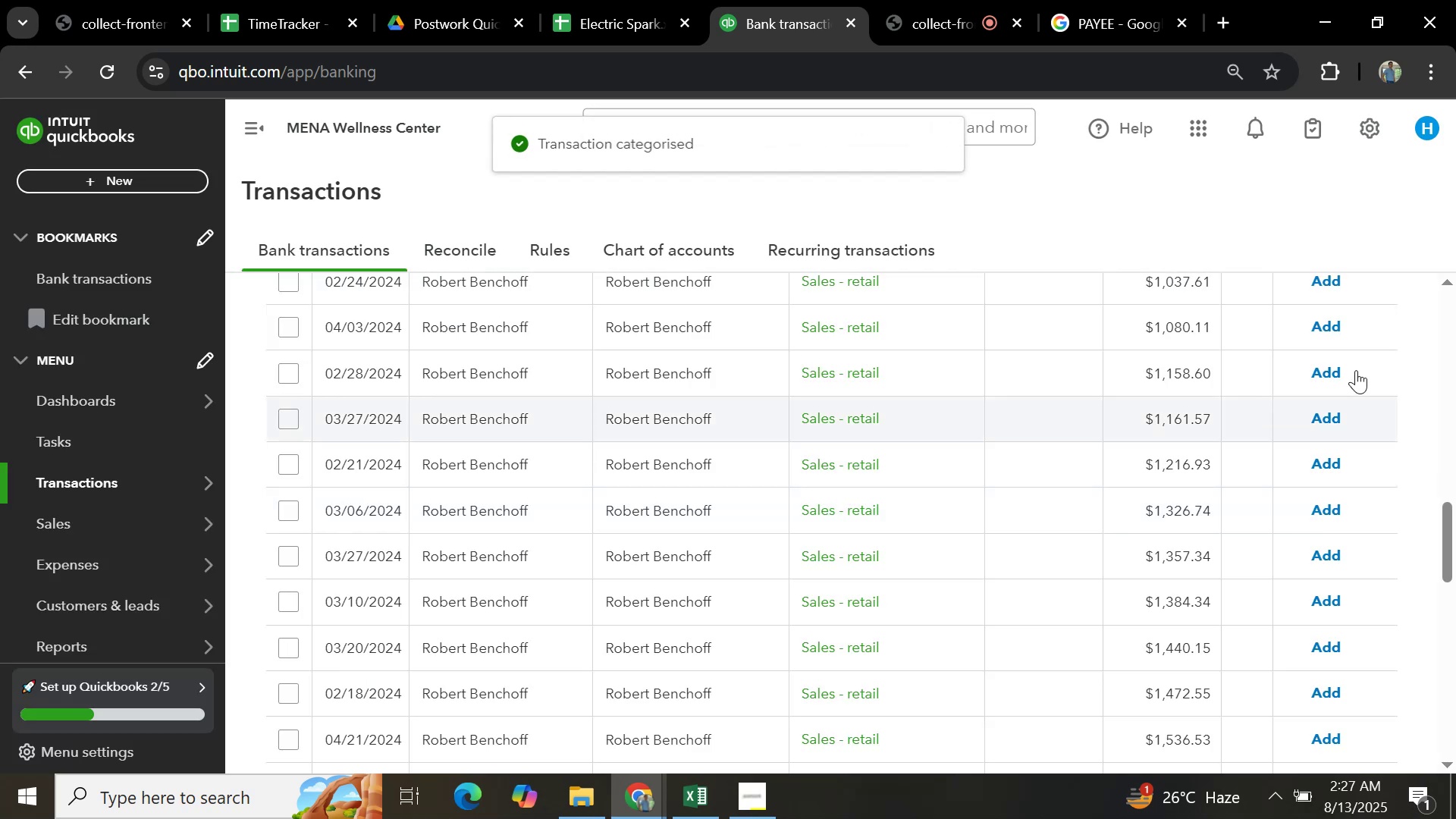 
left_click([1332, 283])
 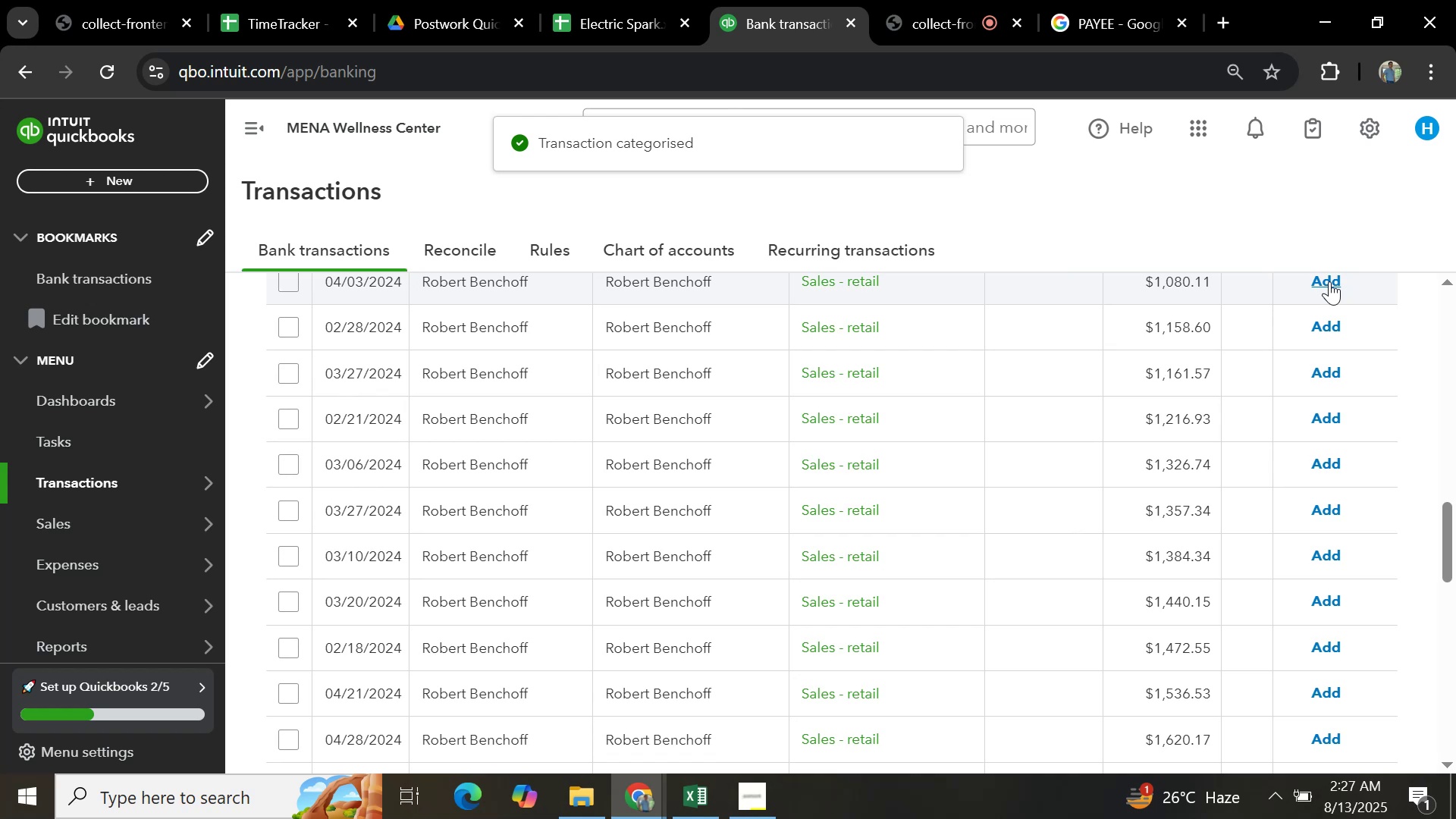 
left_click([1329, 281])
 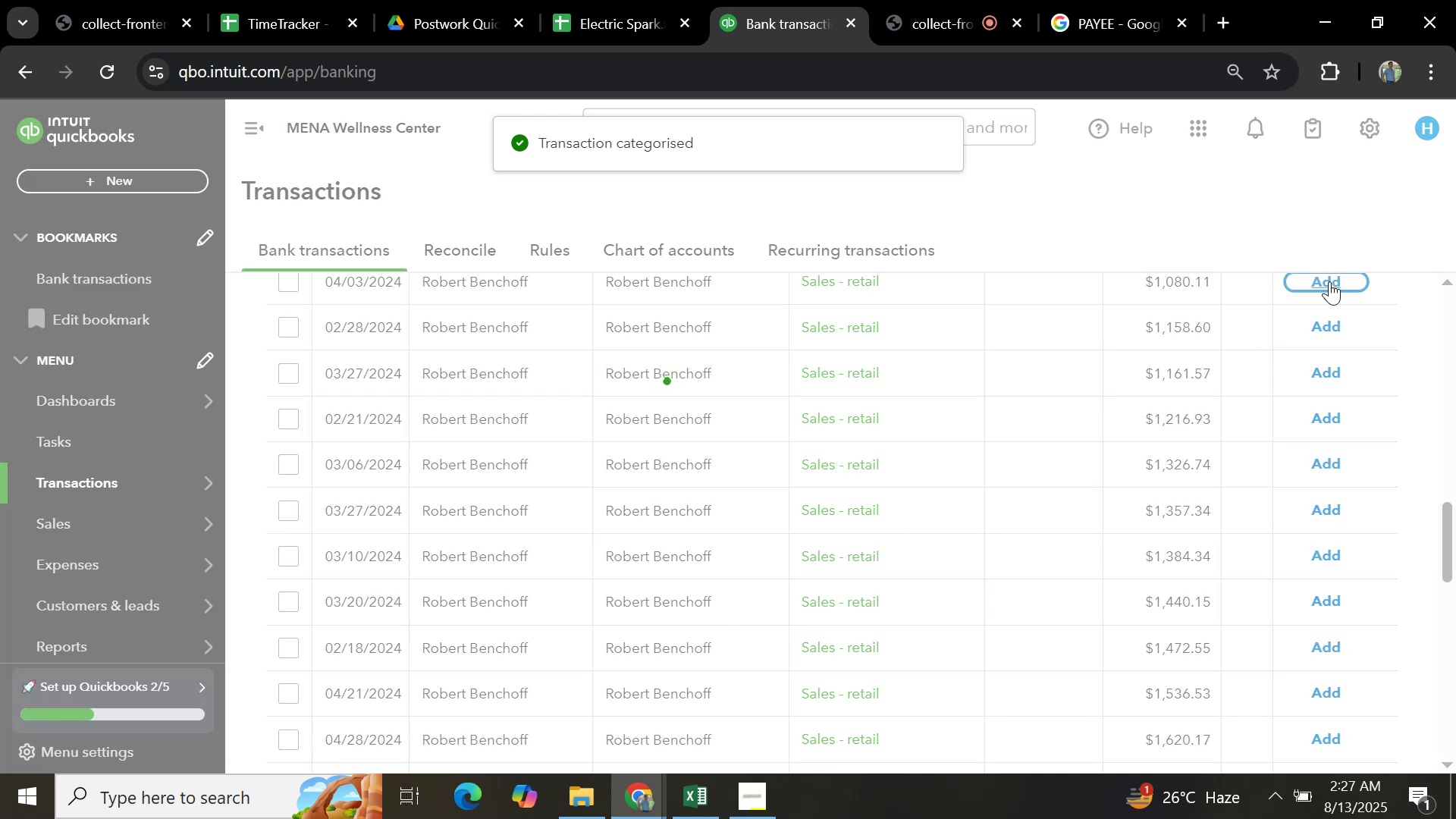 
left_click([1329, 281])
 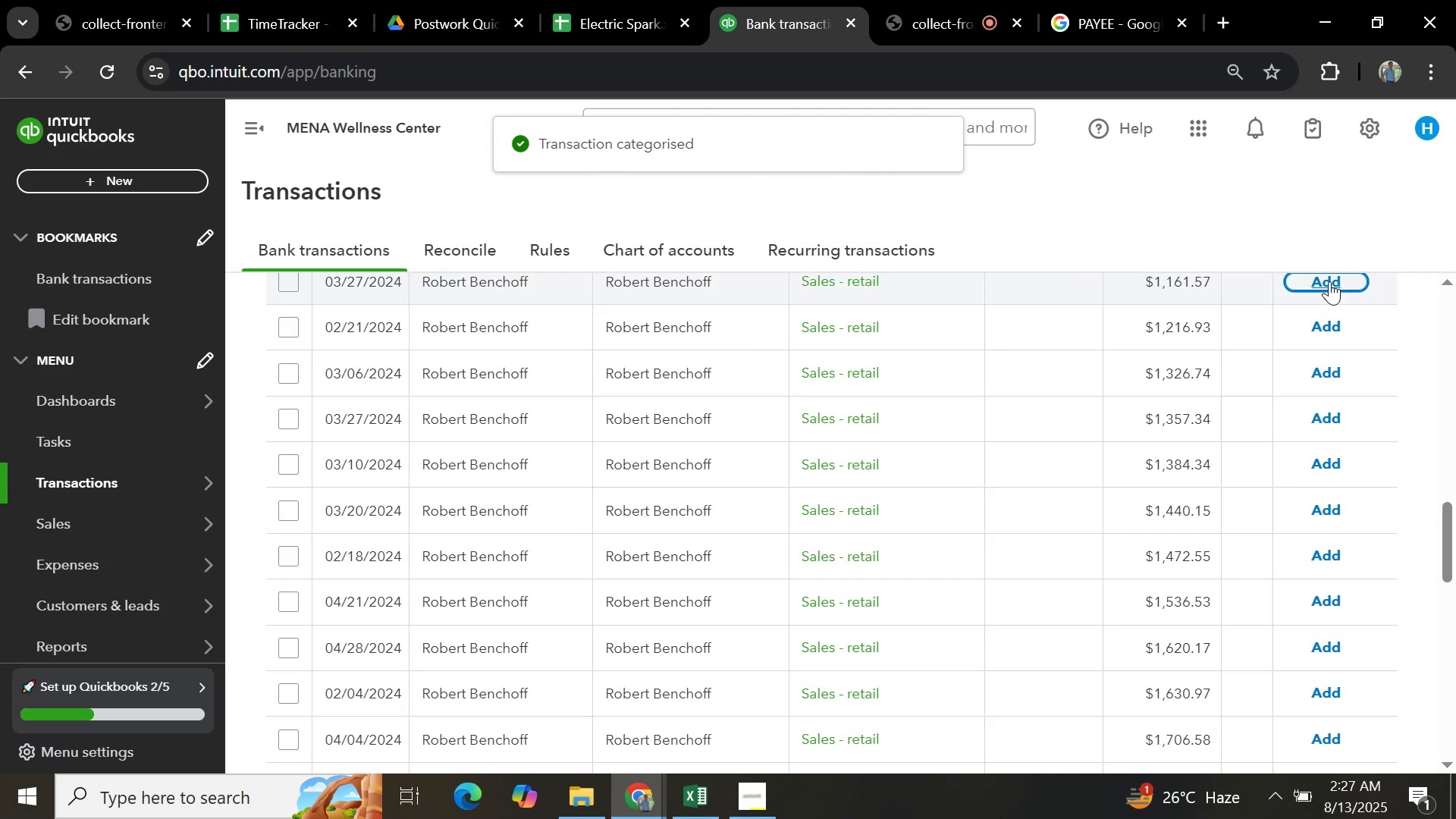 
left_click([1329, 281])
 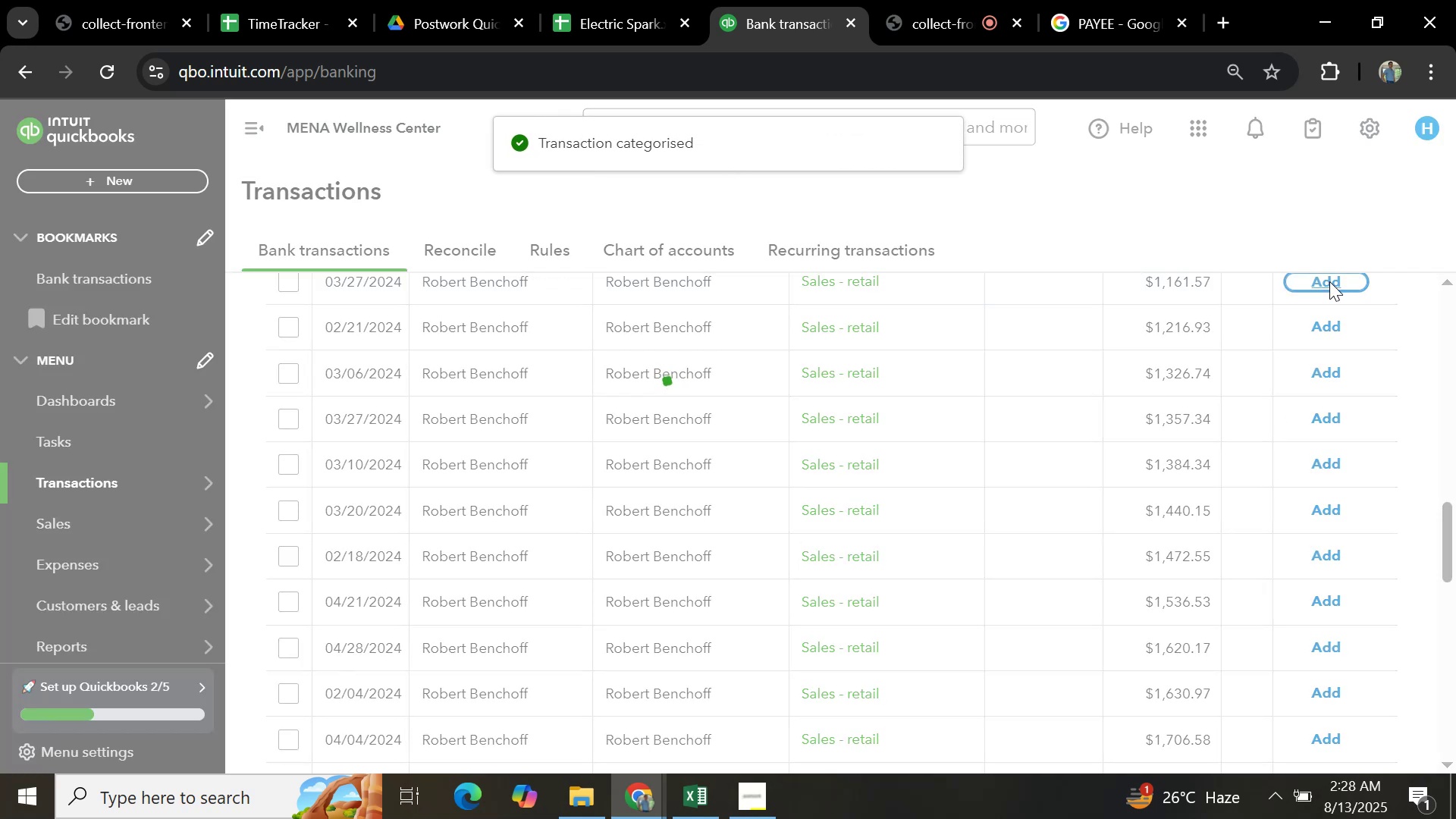 
left_click([1329, 281])
 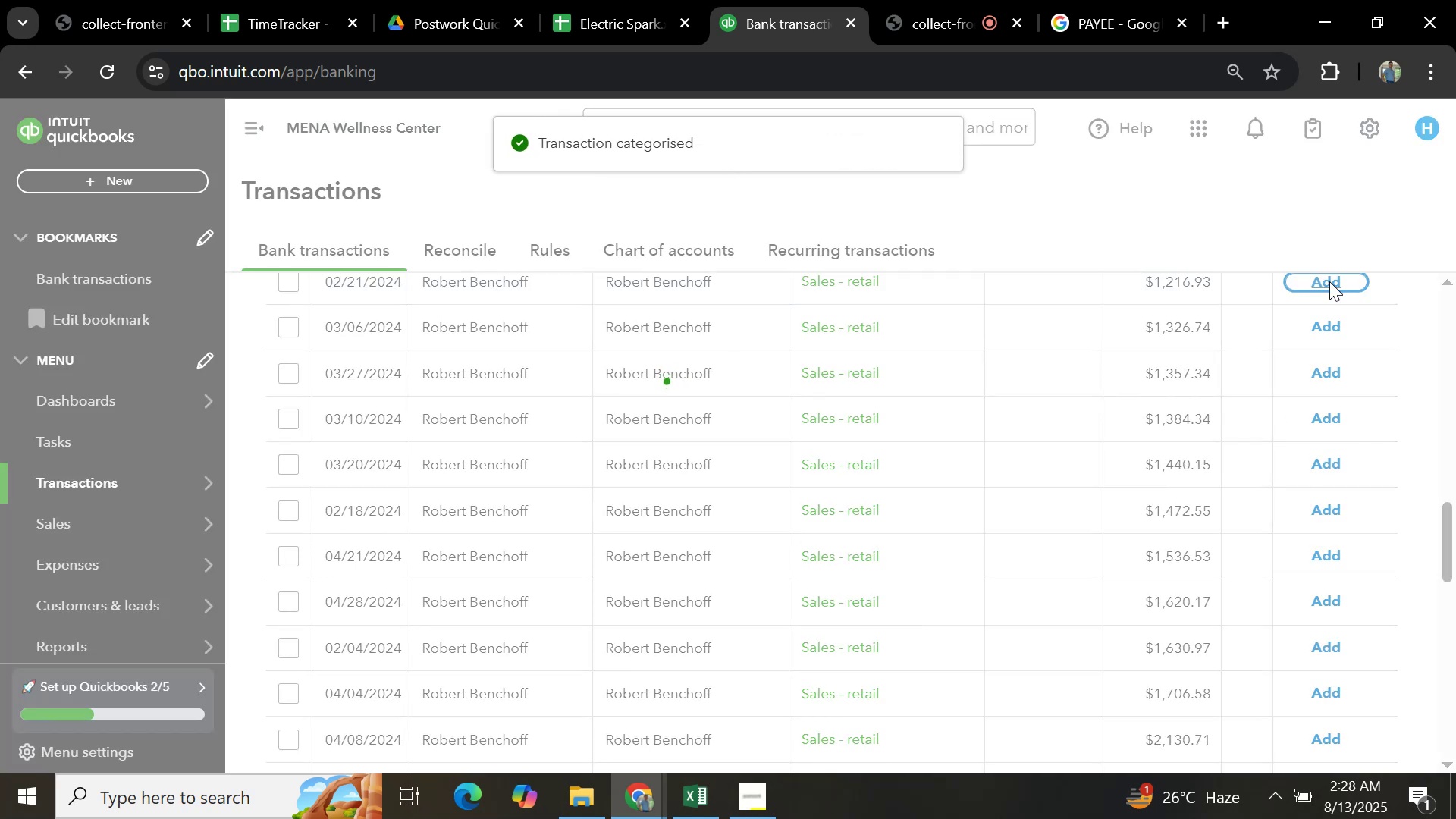 
left_click([1329, 281])
 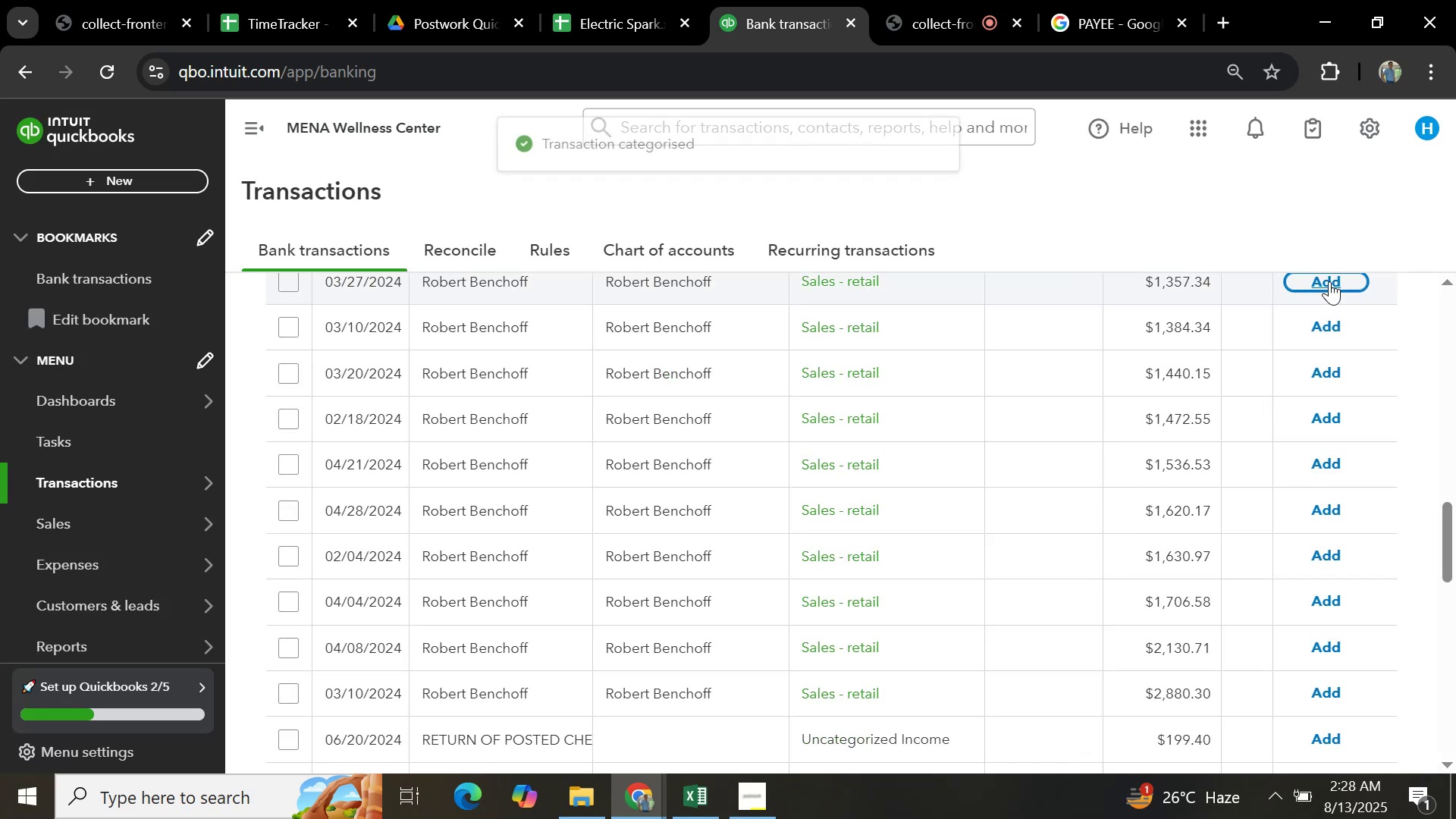 
left_click_drag(start_coordinate=[1330, 278], to_coordinate=[1332, 284])
 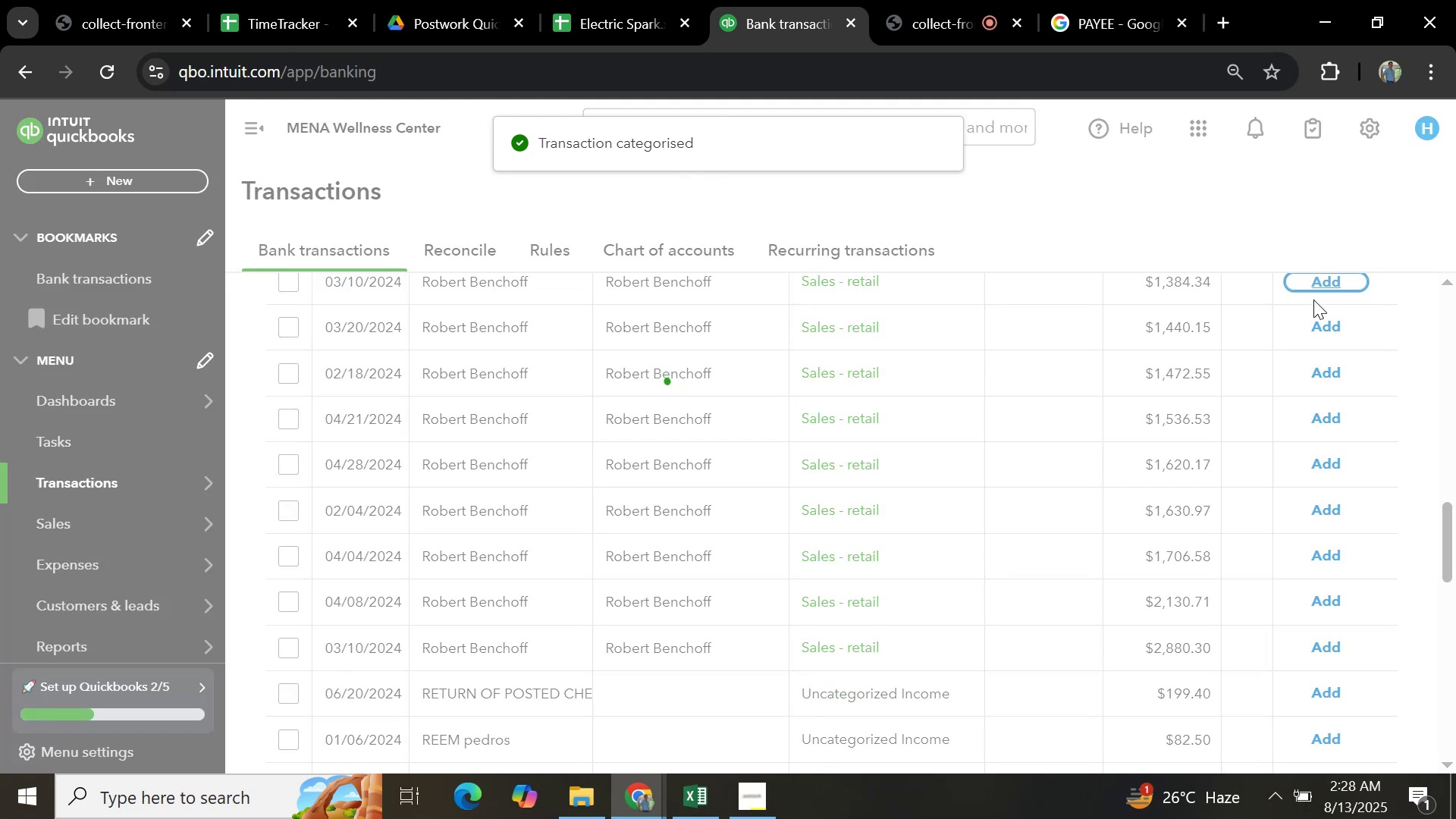 
left_click([1332, 282])
 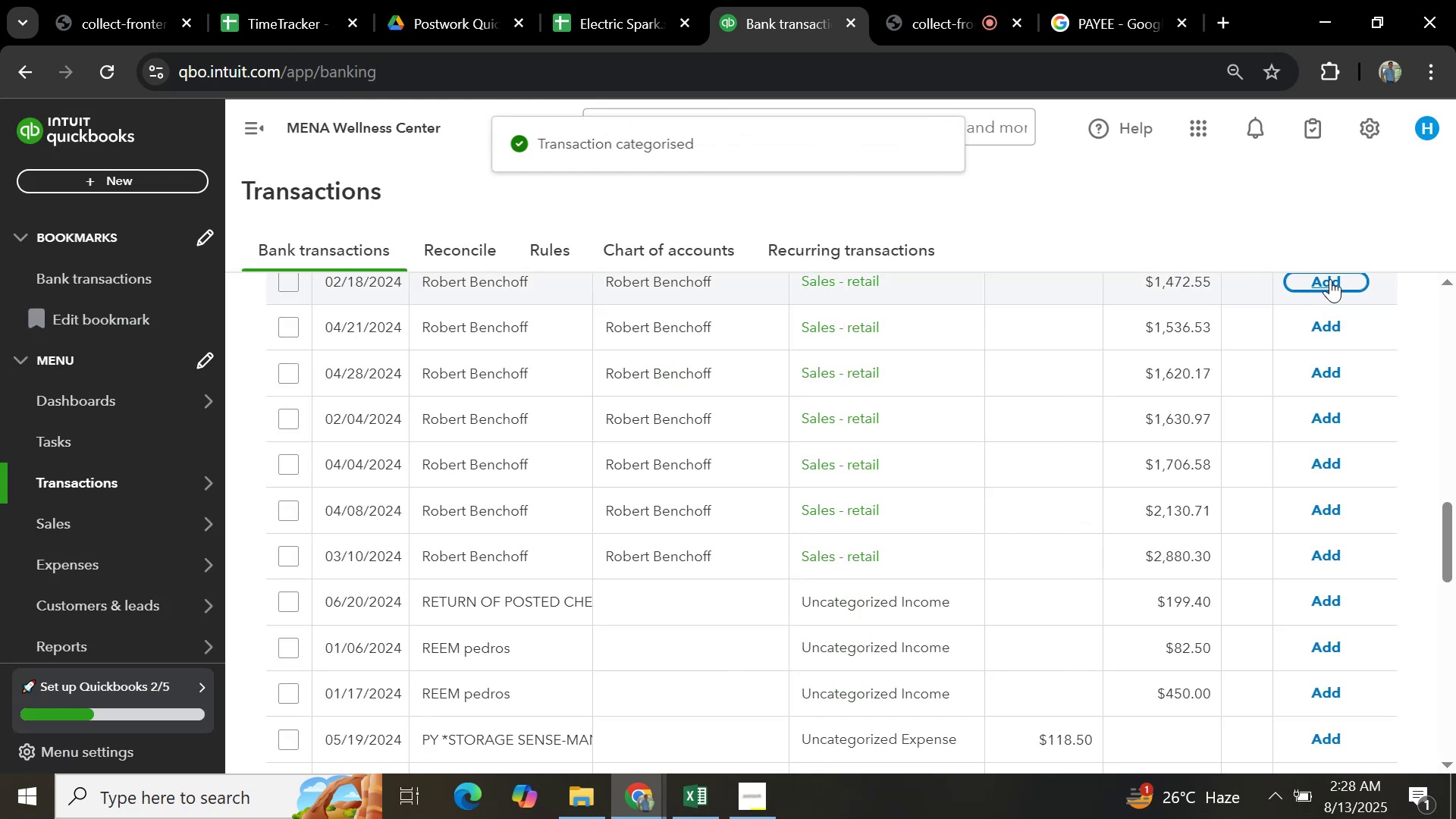 
left_click([1330, 278])
 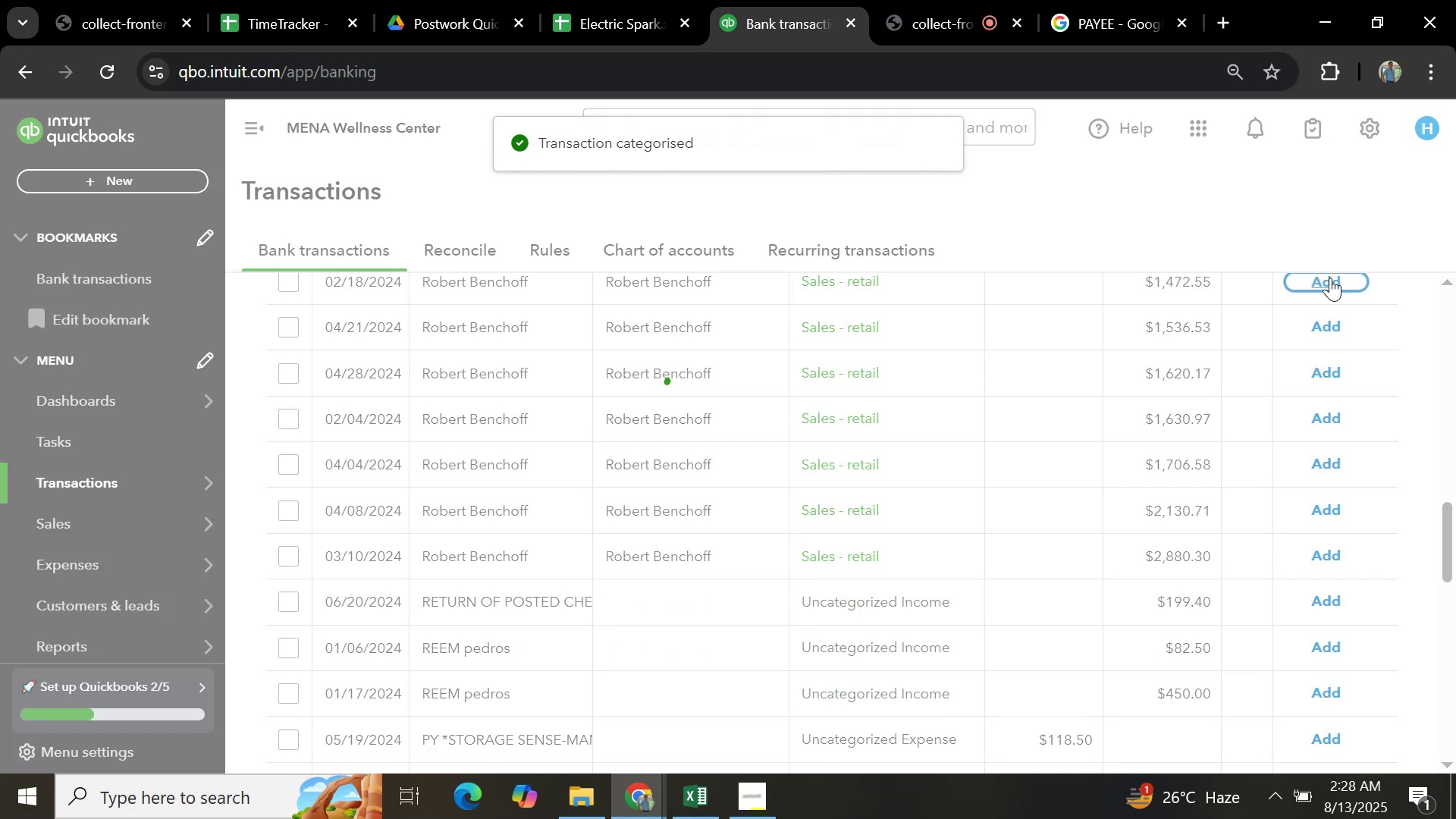 
left_click([1330, 278])
 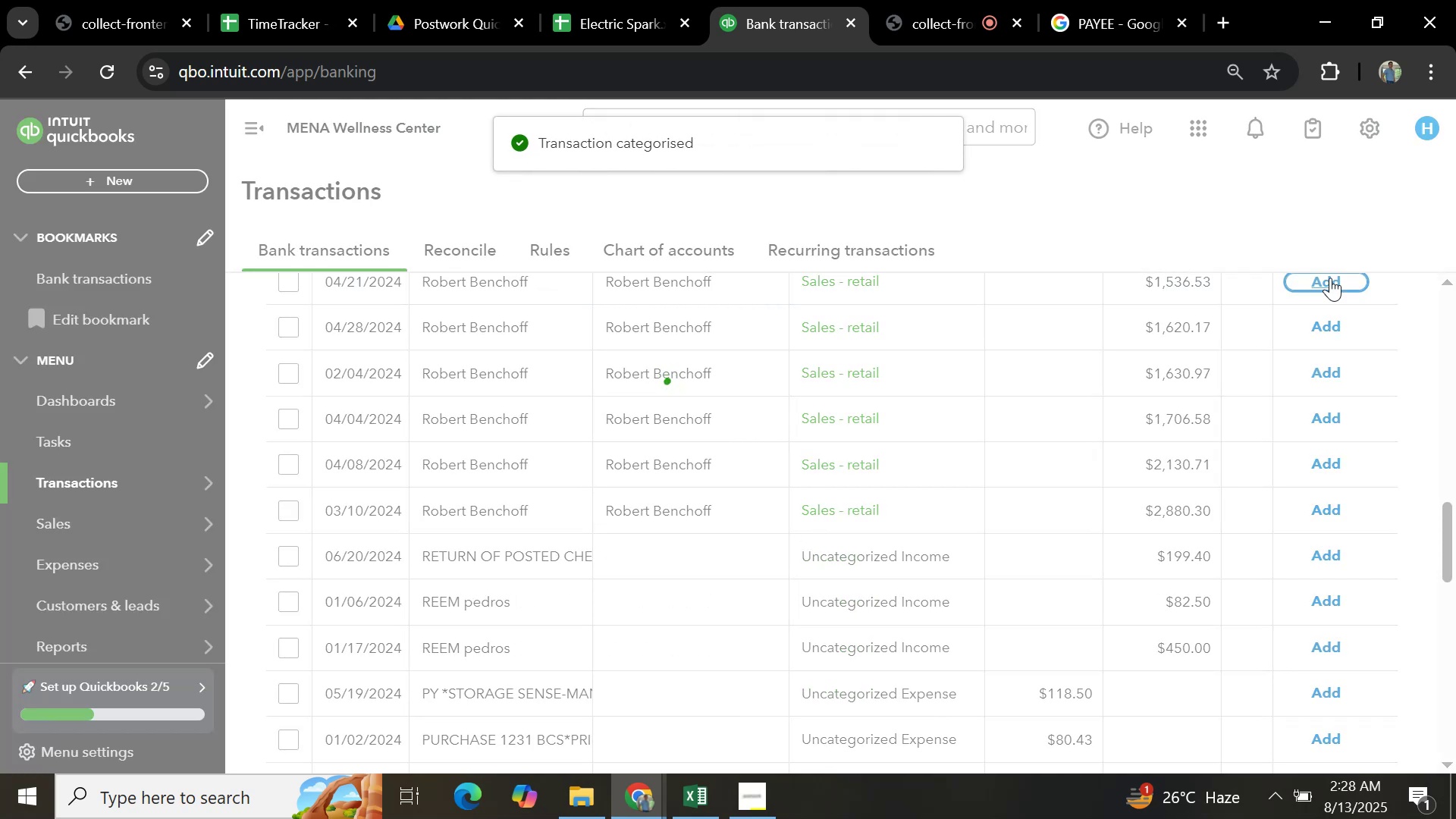 
left_click([1330, 278])
 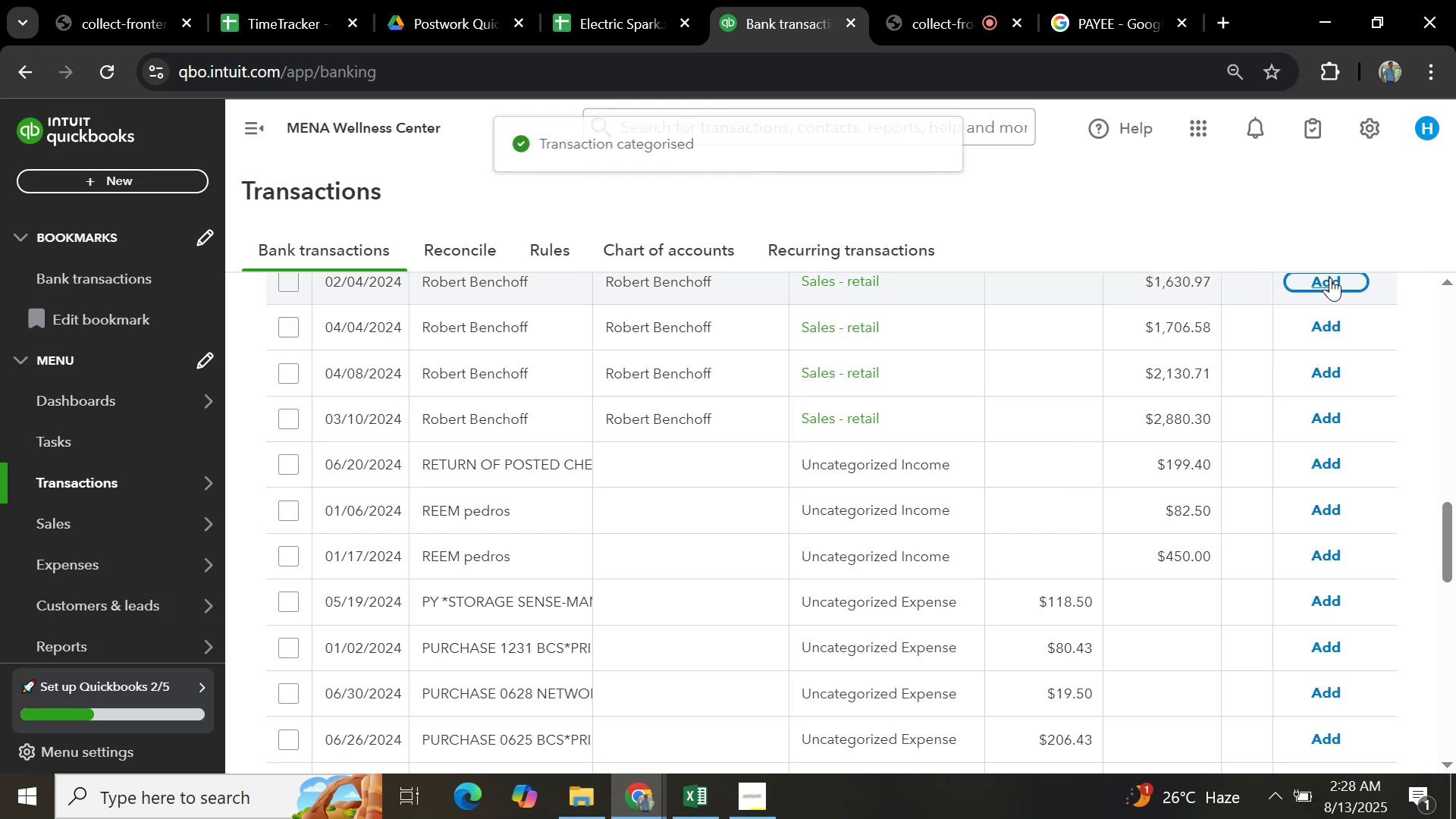 
left_click([1330, 278])
 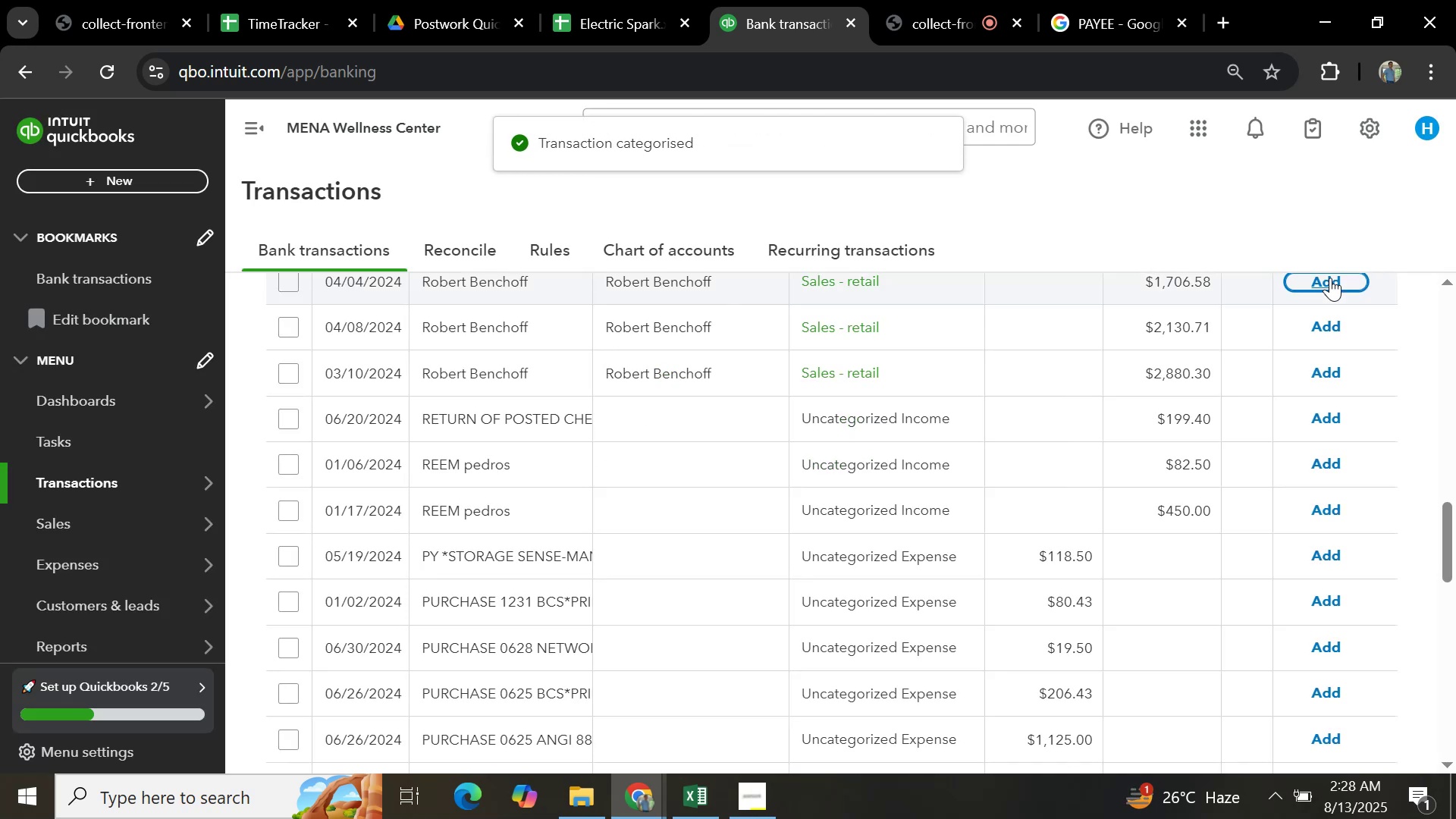 
left_click([1330, 278])
 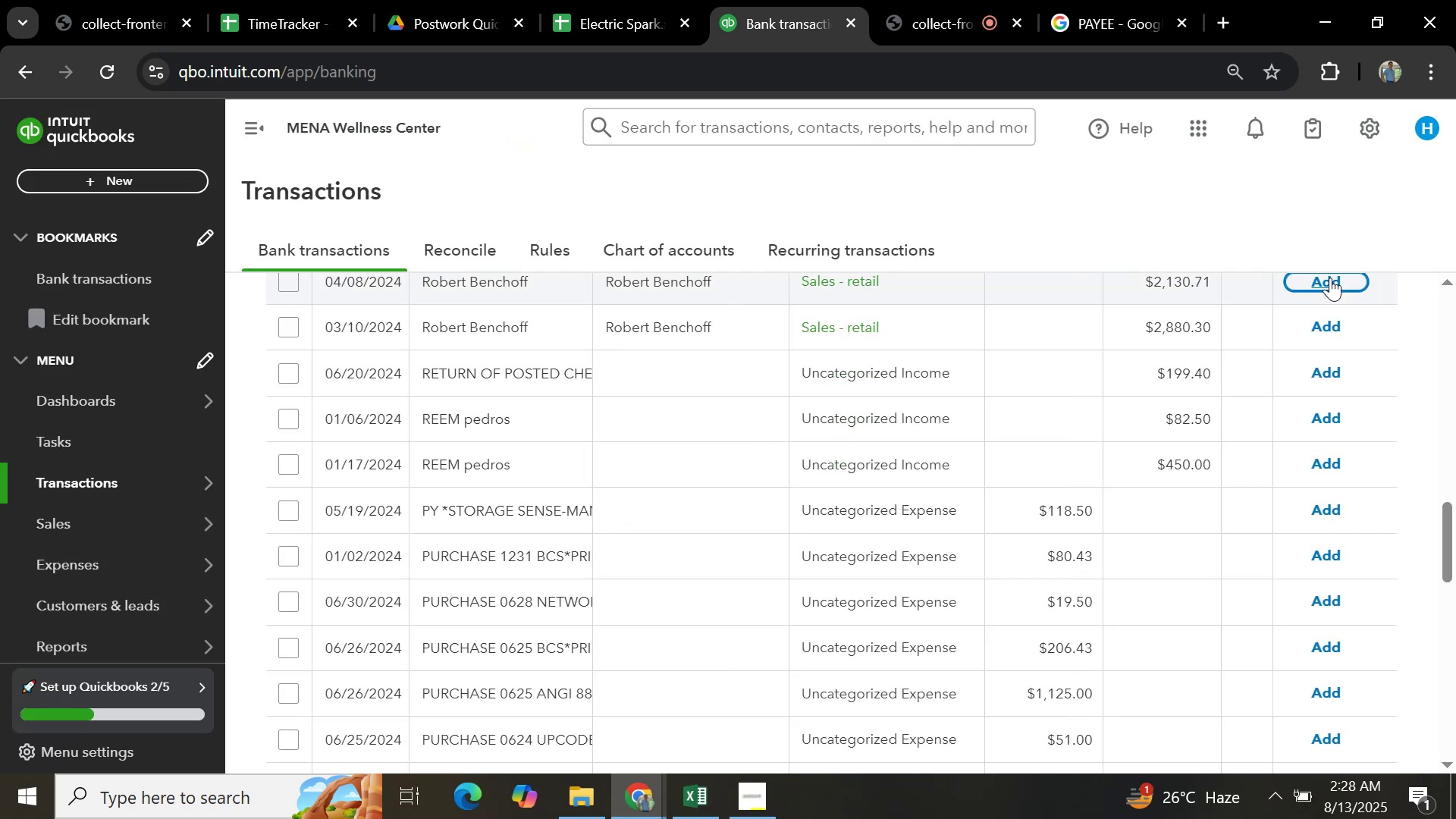 
left_click([1330, 275])
 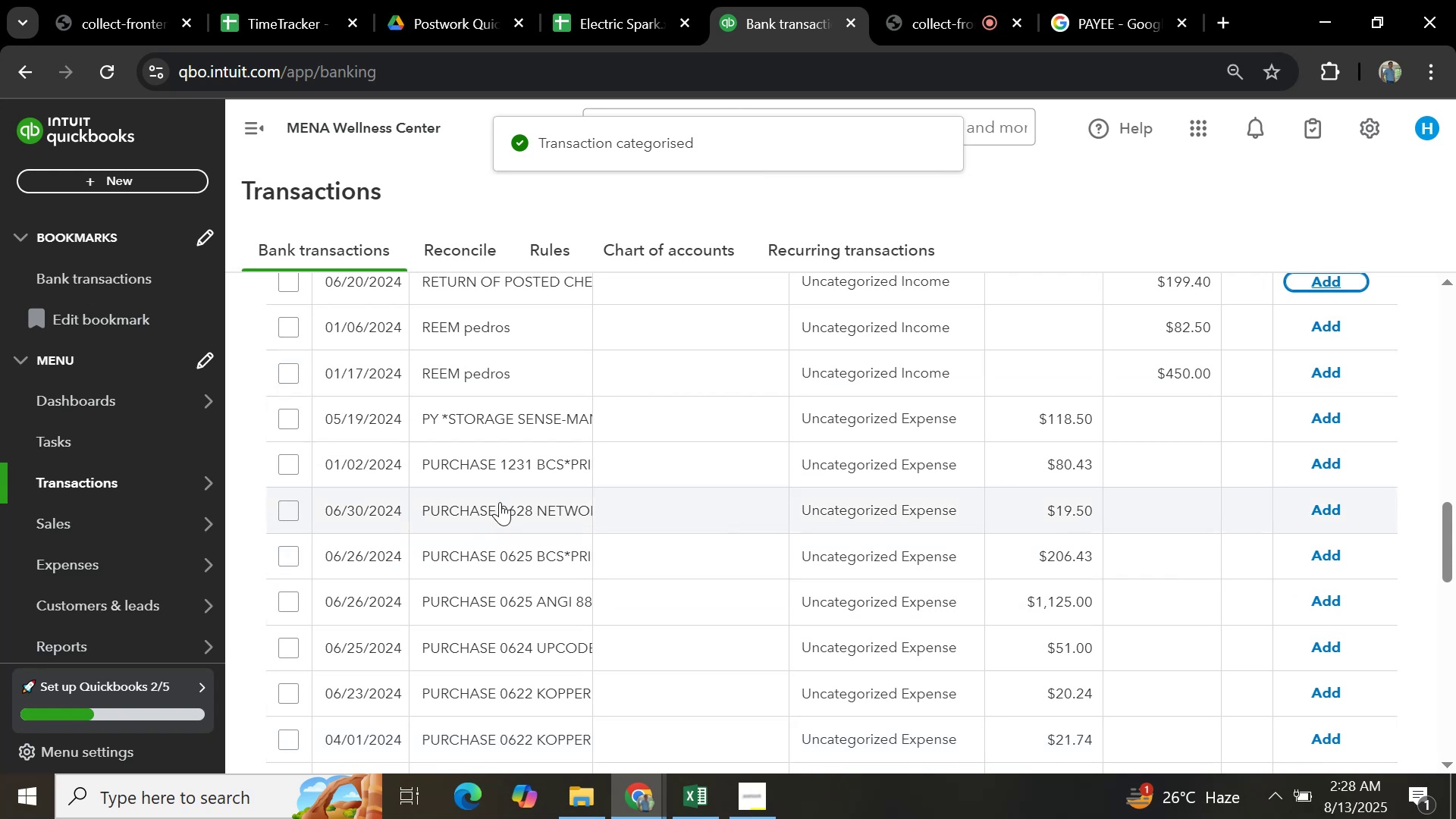 
wait(7.37)
 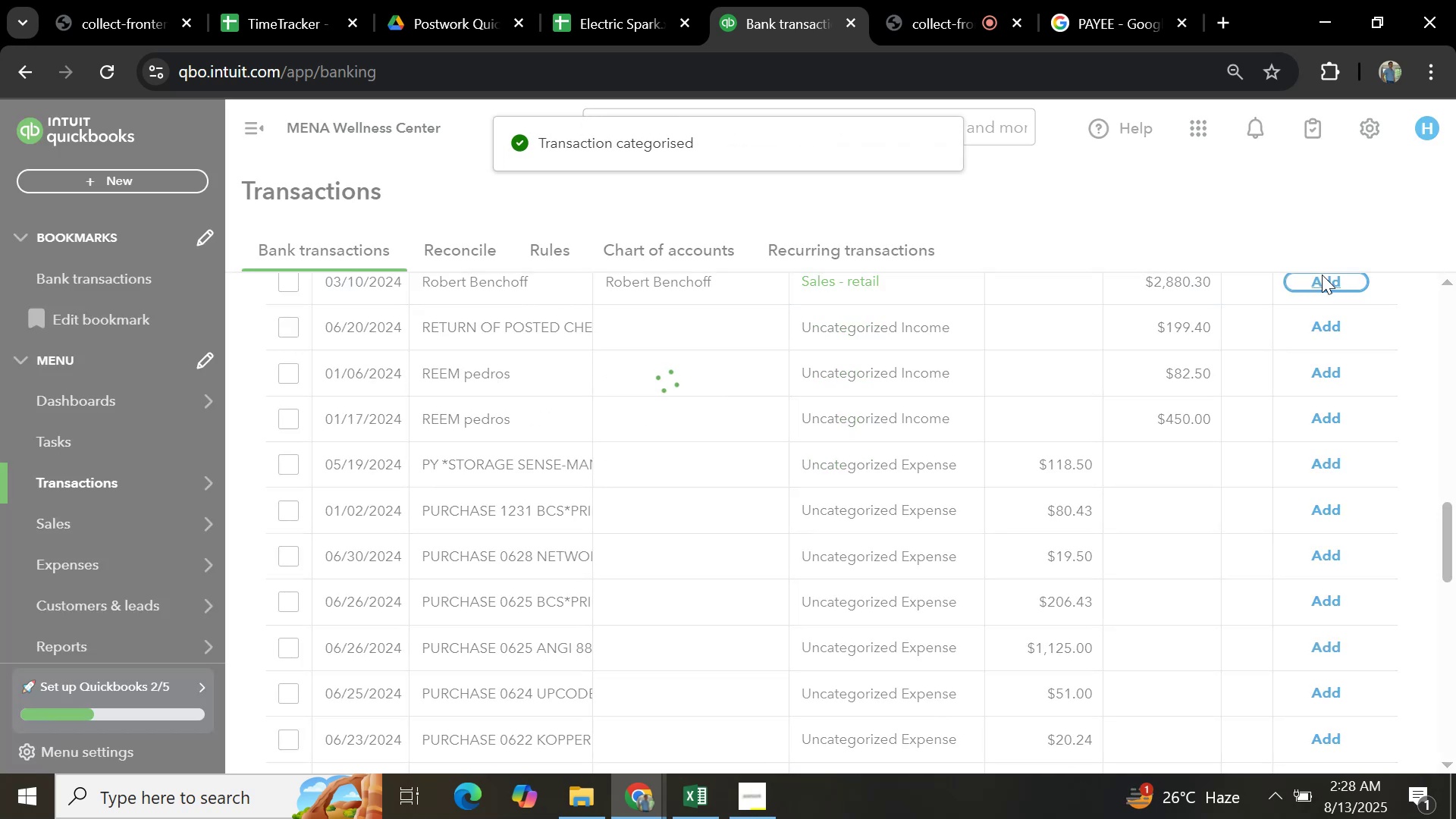 
scroll: coordinate [502, 647], scroll_direction: down, amount: 4.0
 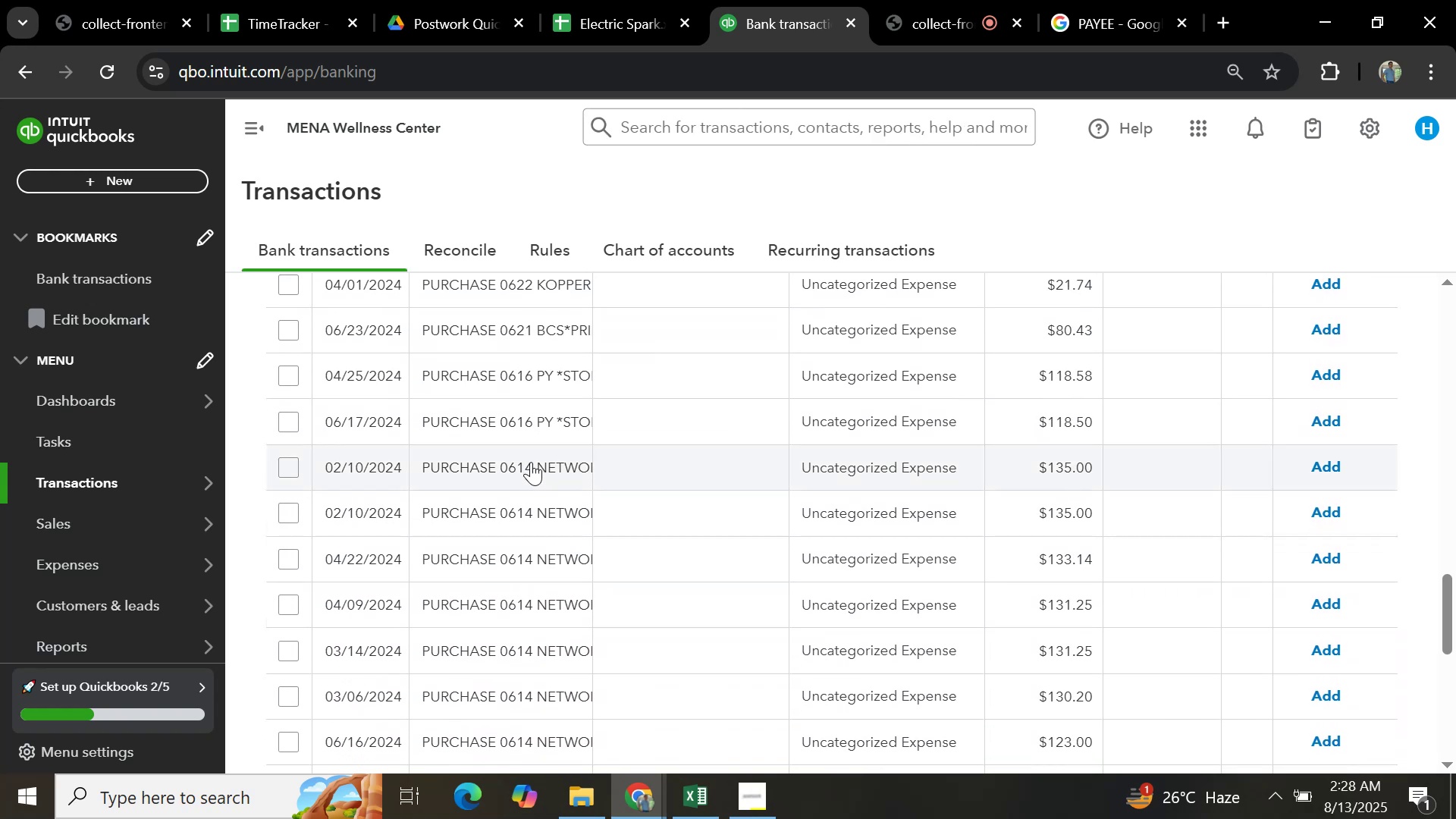 
left_click([531, 462])
 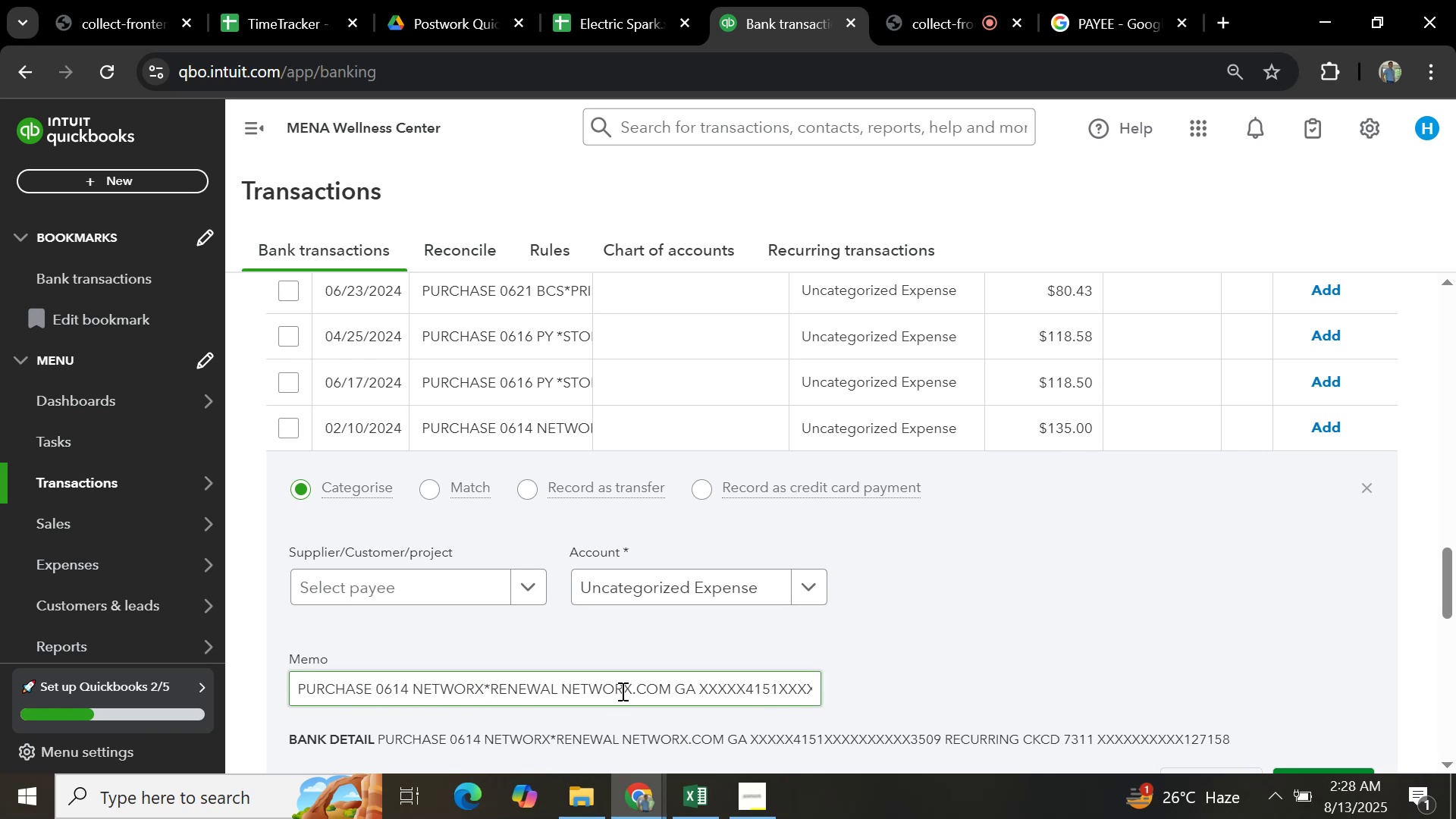 
left_click_drag(start_coordinate=[632, 688], to_coordinate=[493, 686])
 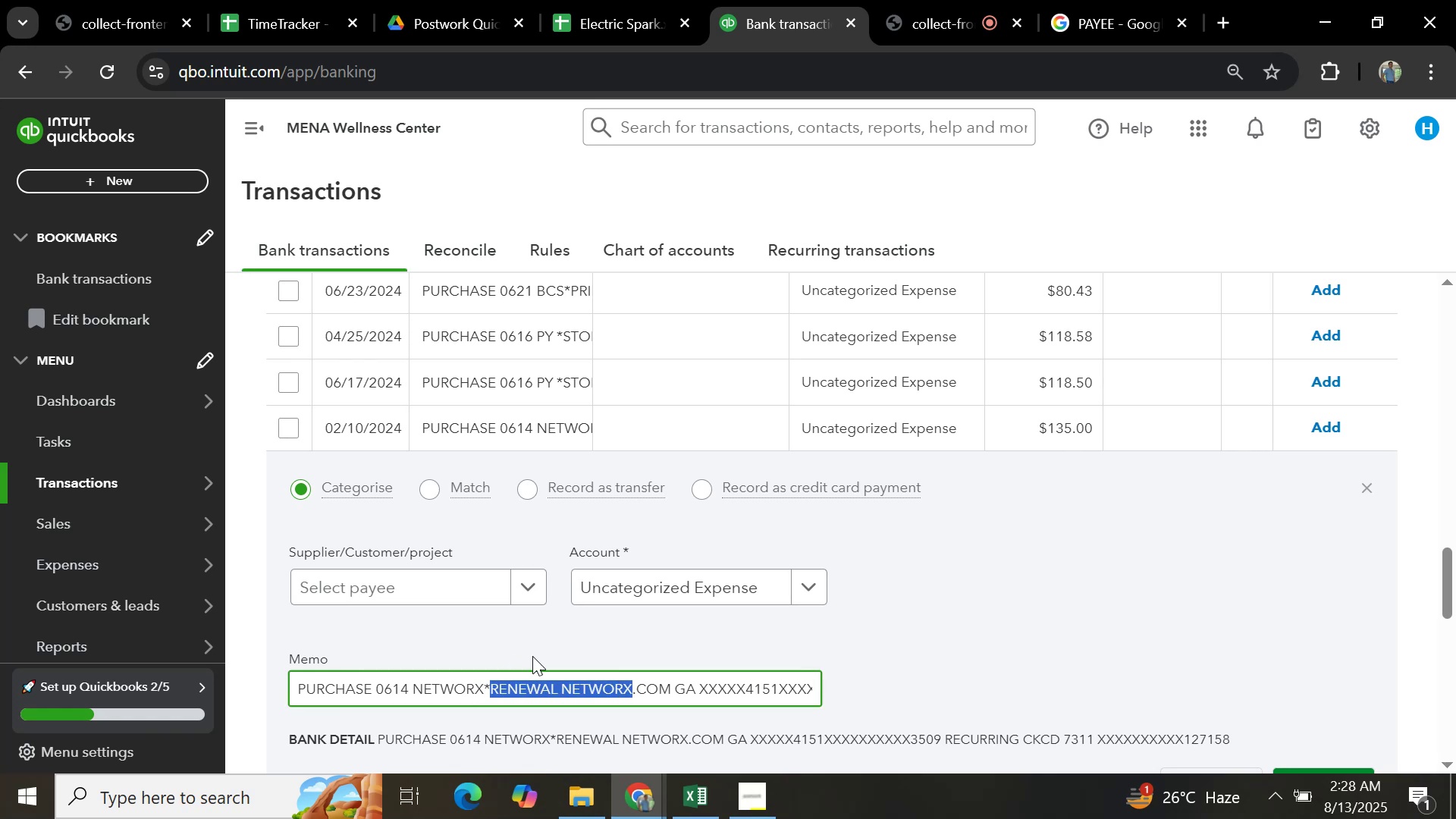 
key(Control+C)
 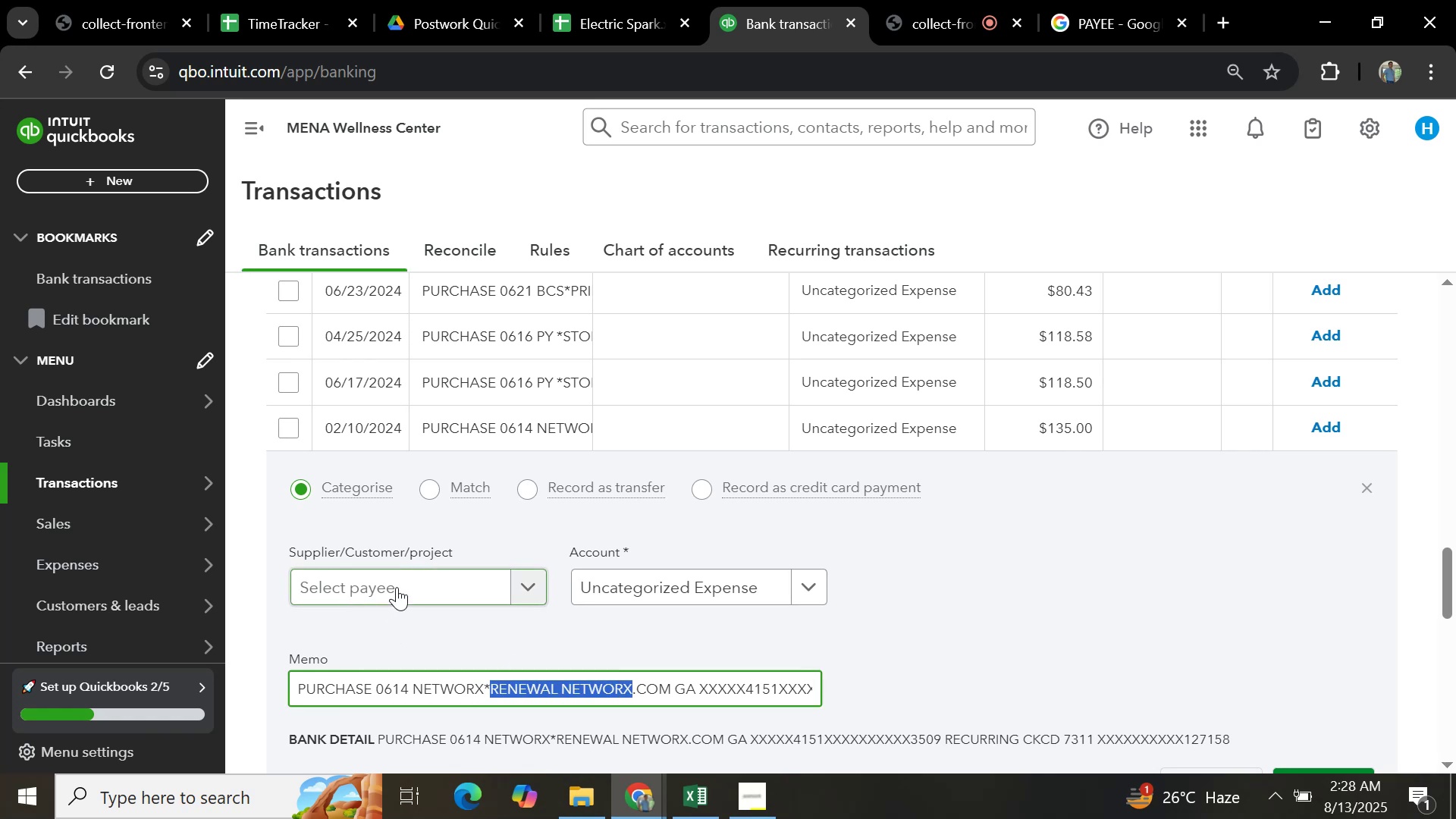 
left_click([397, 587])
 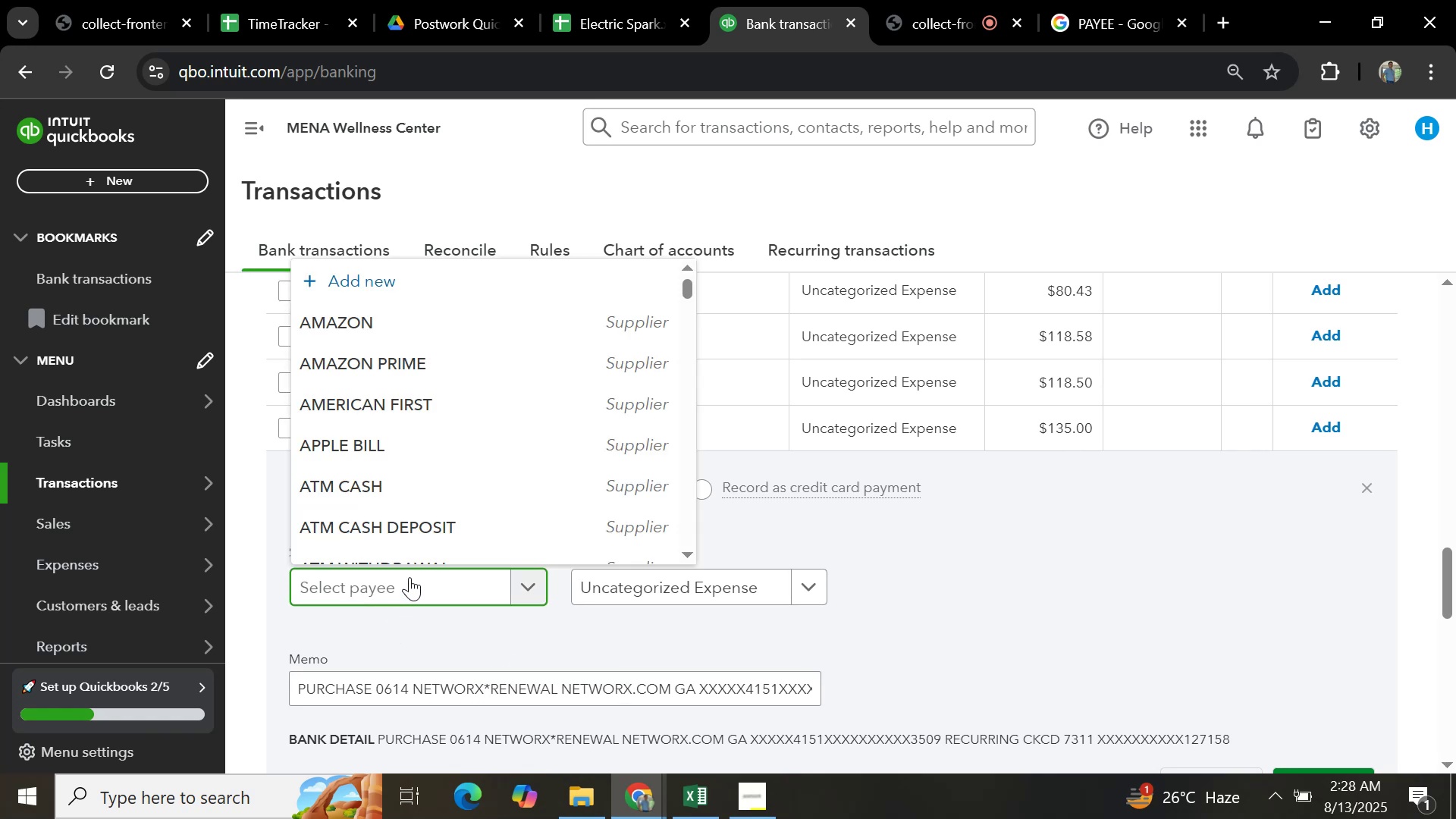 
key(Control+V)
 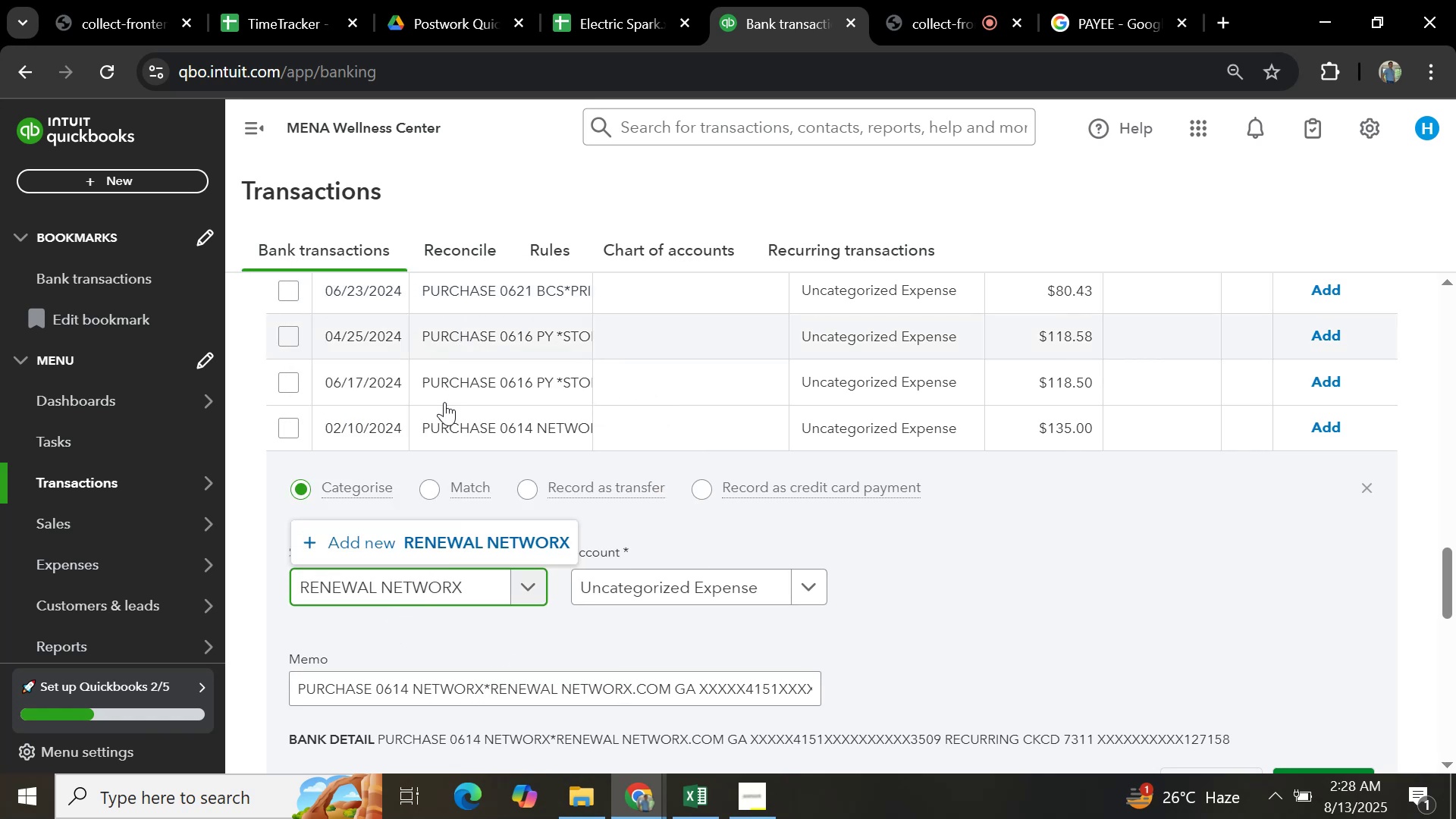 
left_click([469, 544])
 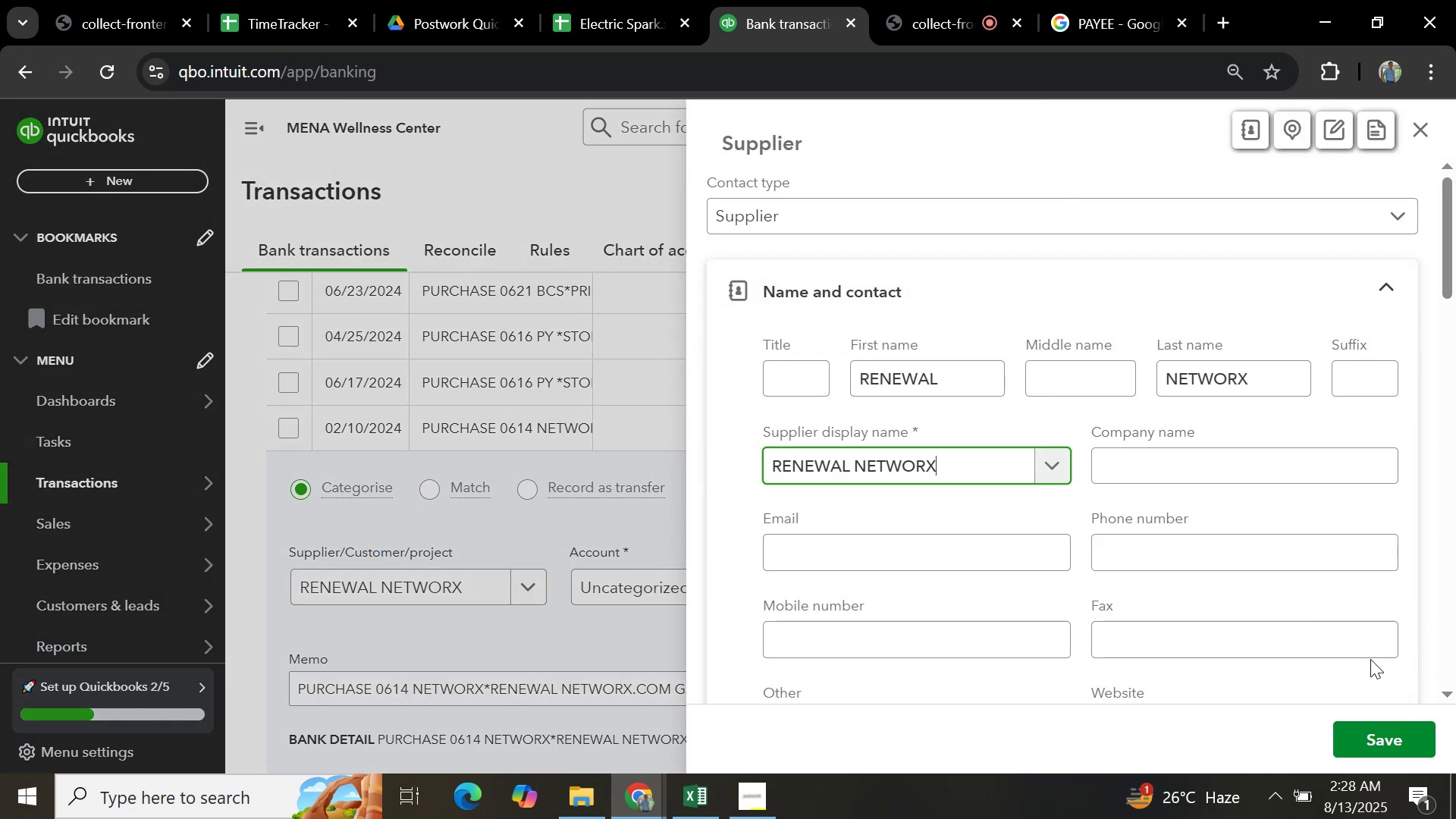 
wait(5.71)
 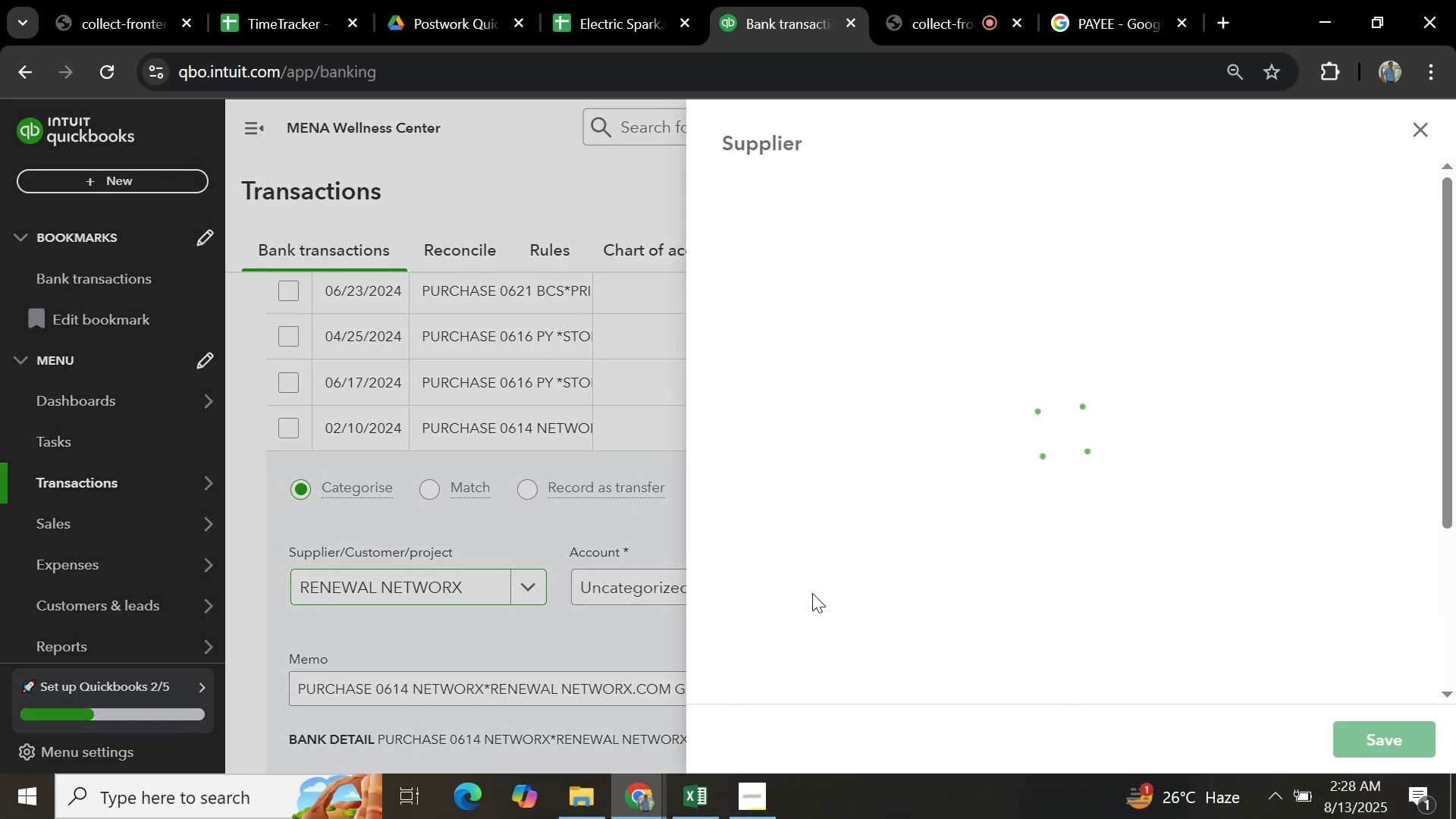 
scroll: coordinate [1352, 608], scroll_direction: down, amount: 12.0
 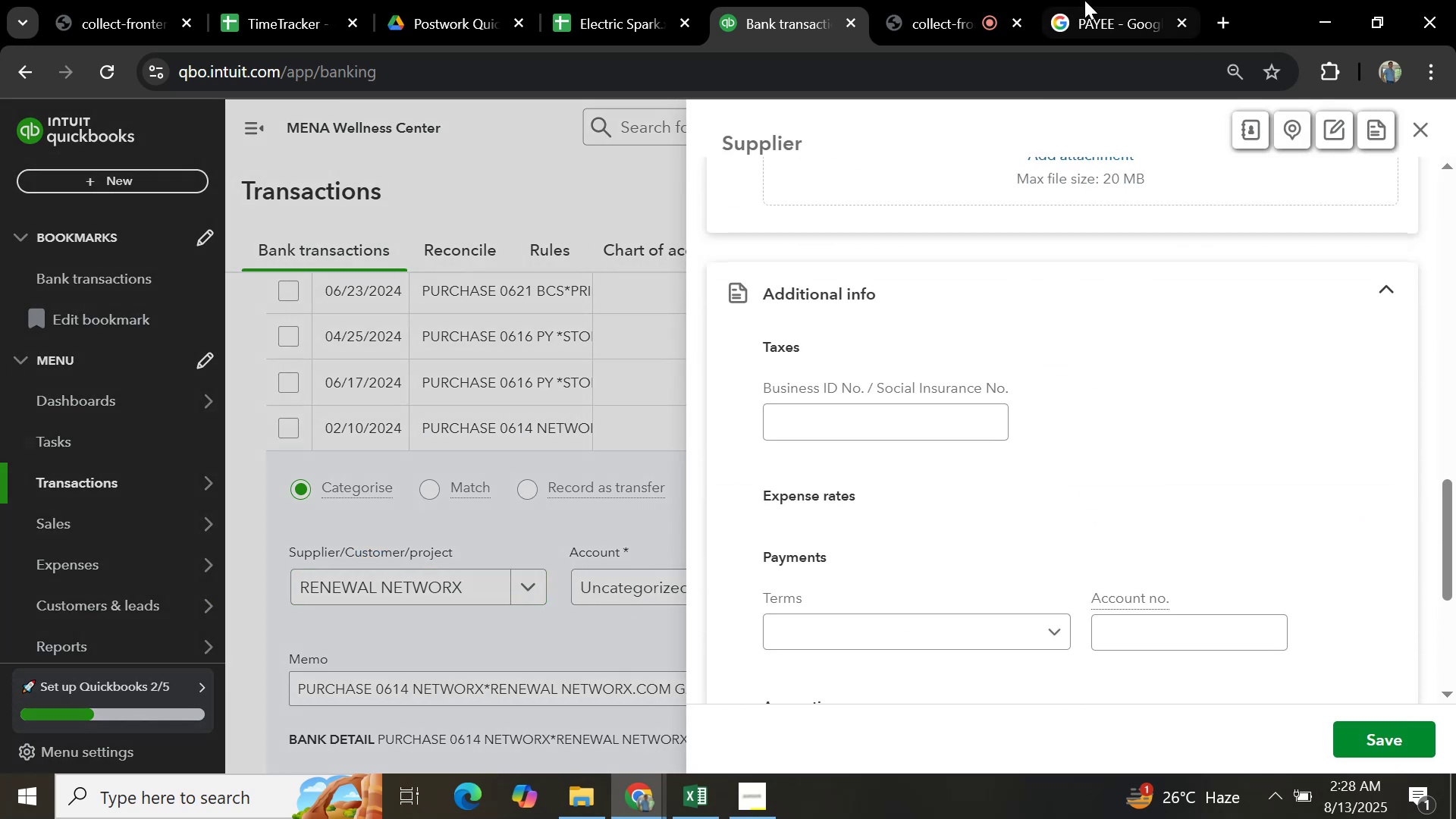 
left_click([1074, 25])
 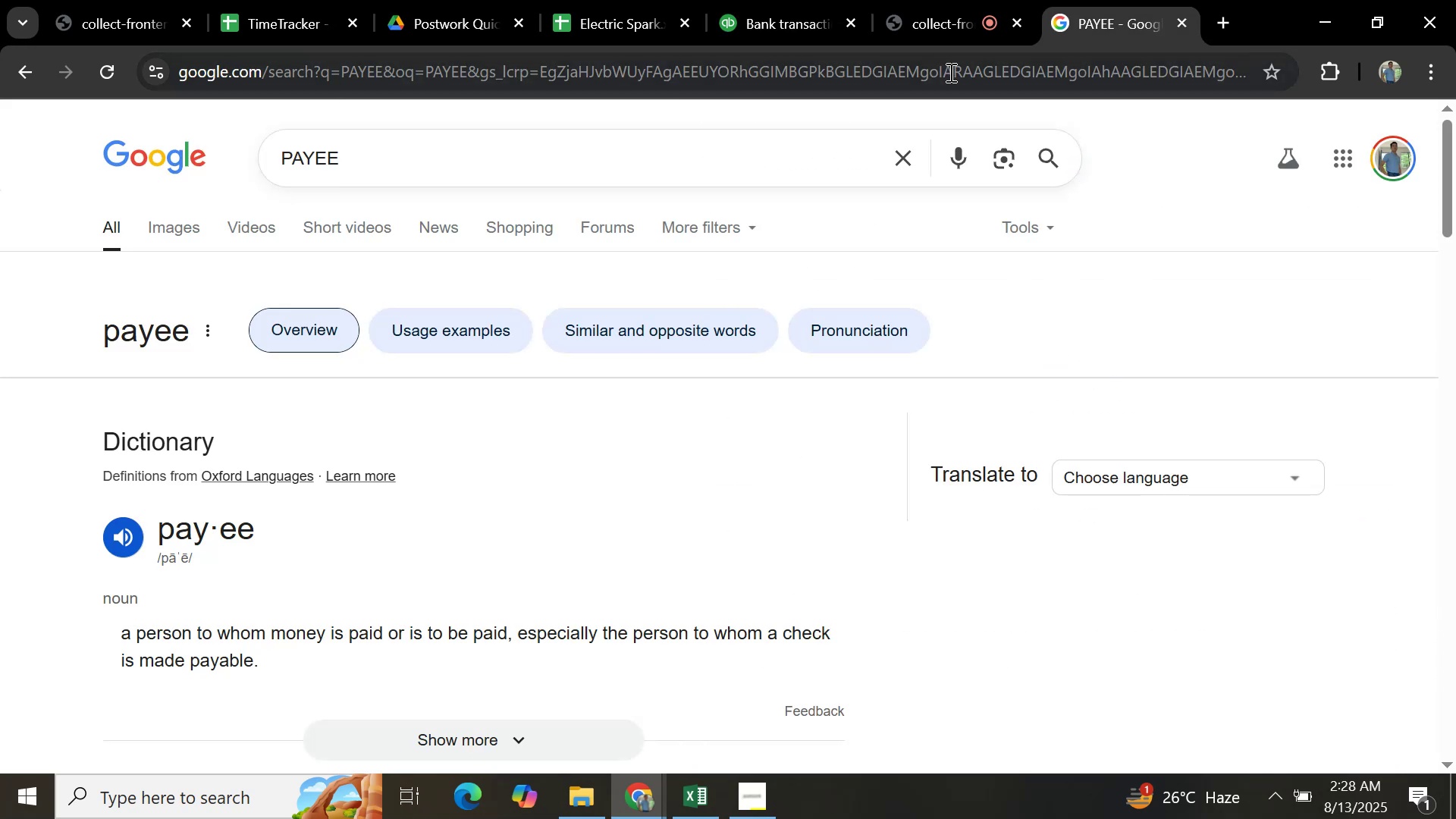 
left_click([949, 72])
 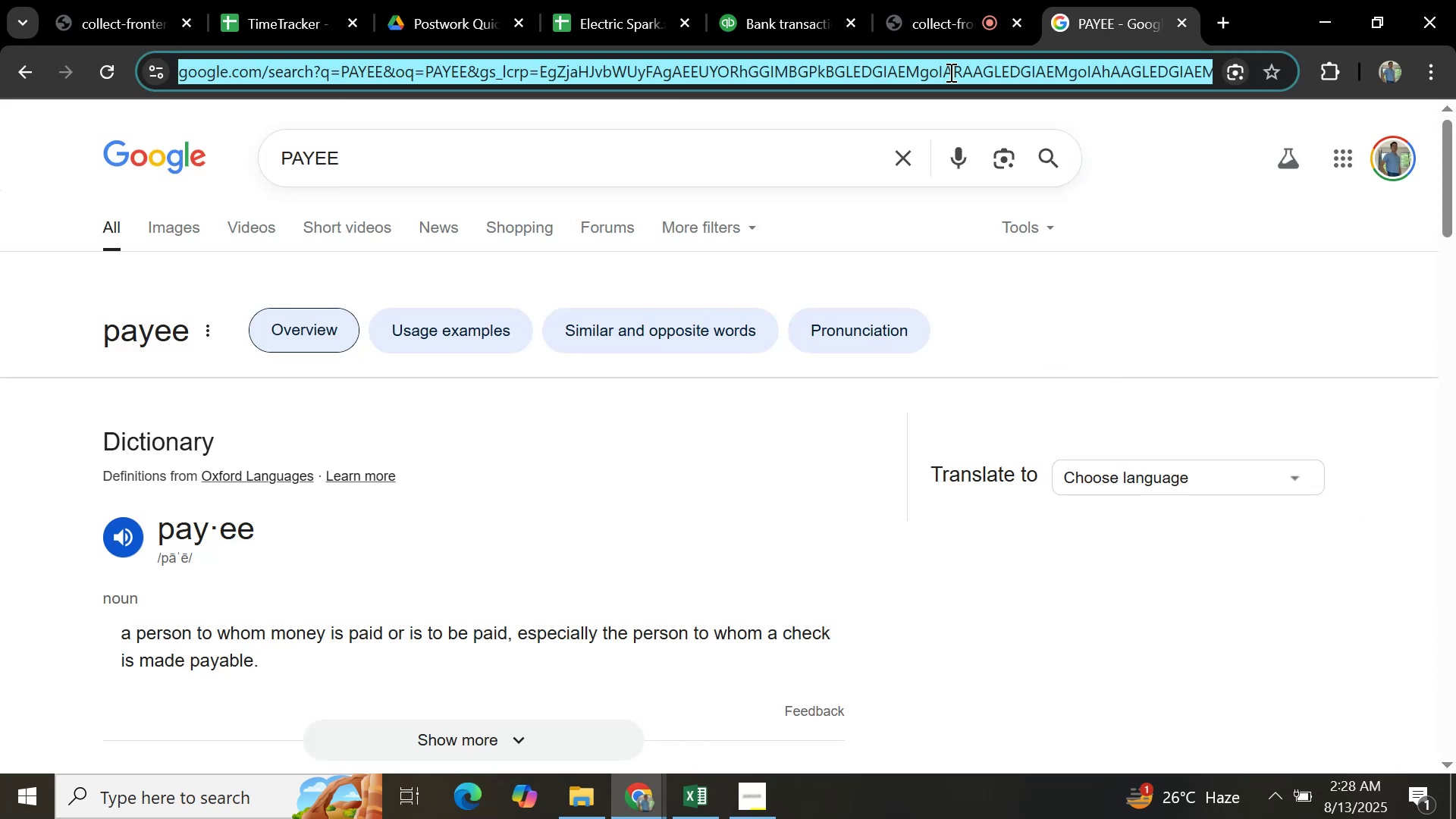 
hold_key(key=ControlLeft, duration=0.32)
 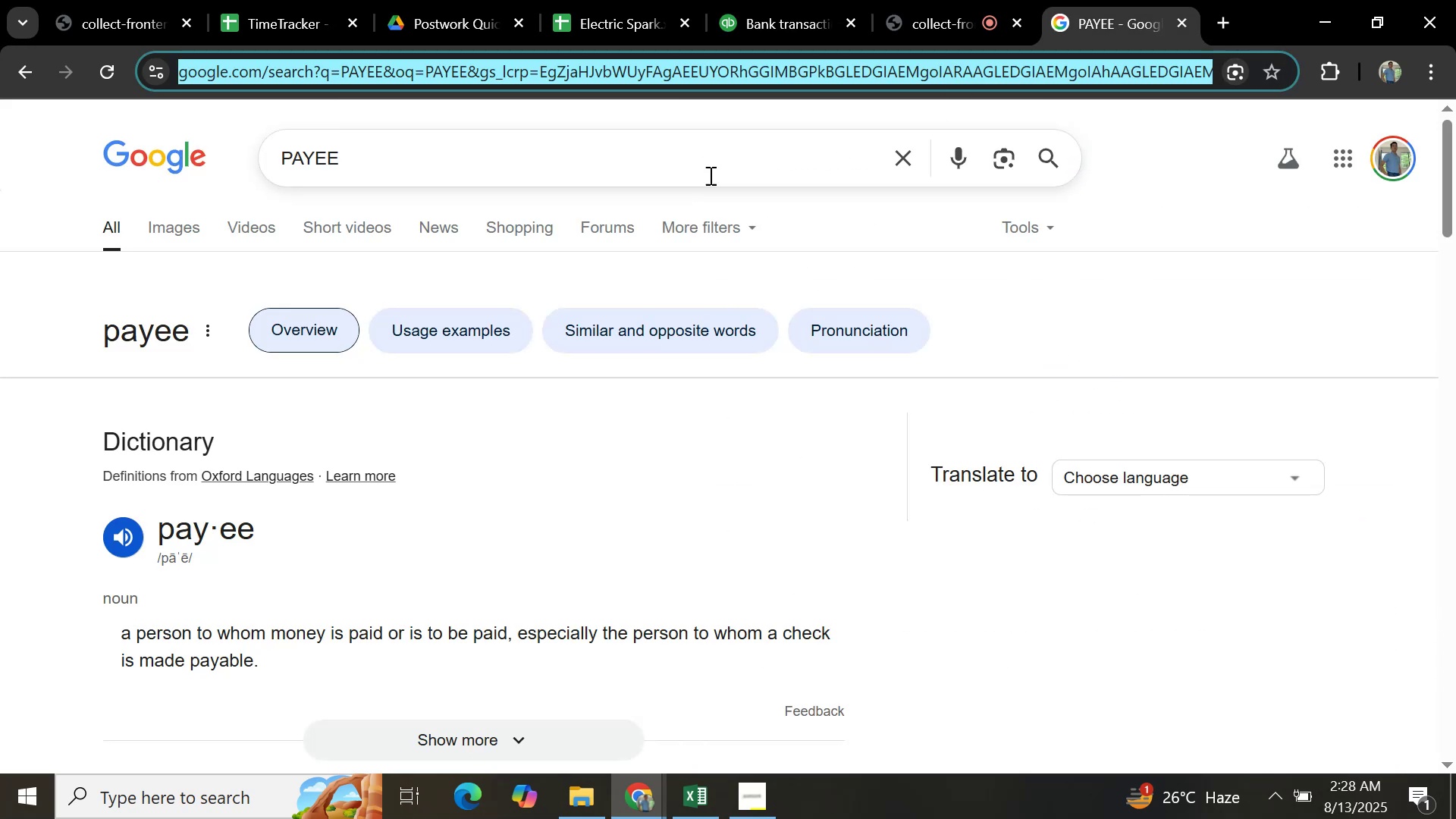 
left_click([716, 161])
 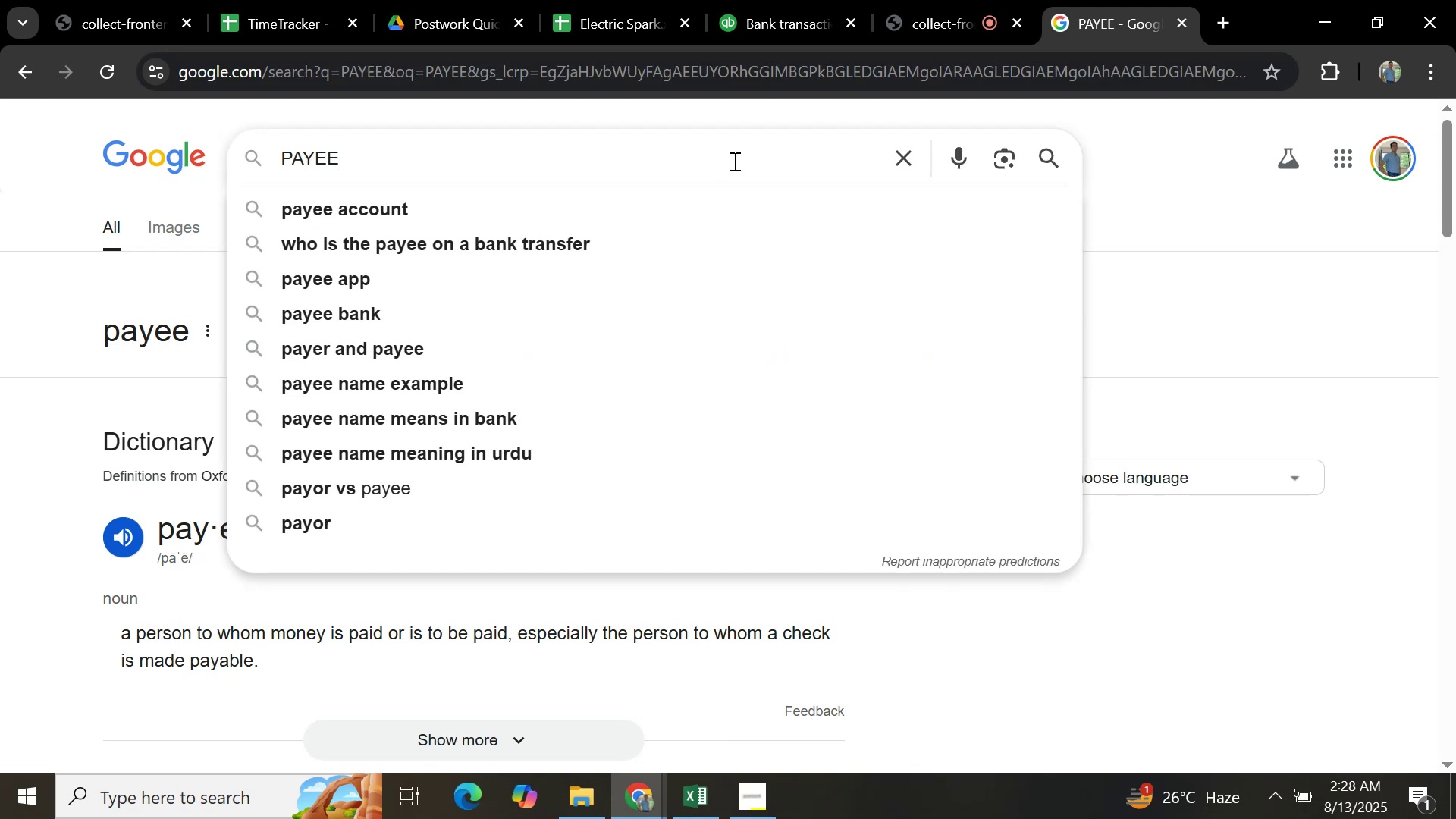 
key(Backspace)
 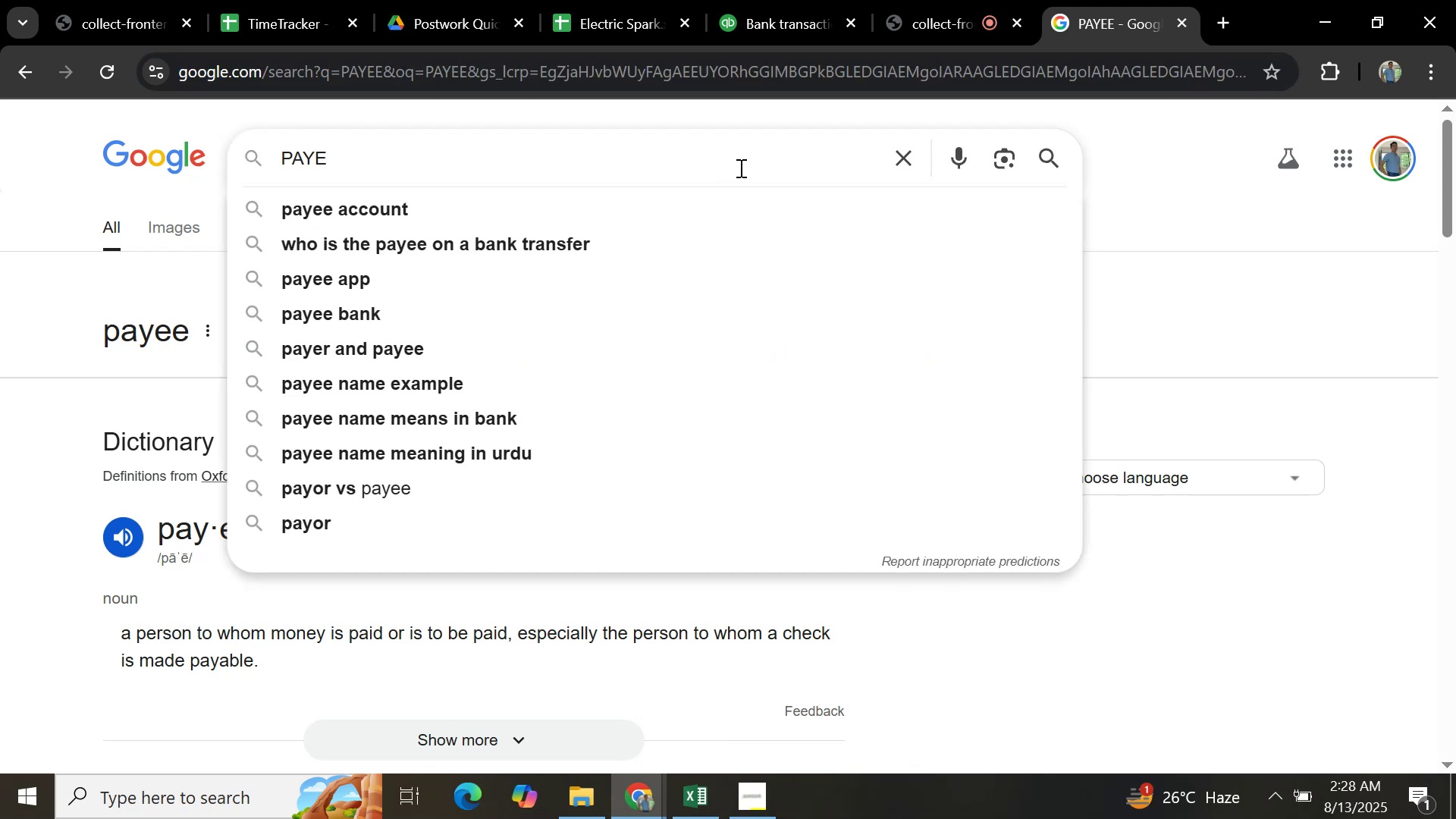 
key(Backspace)
 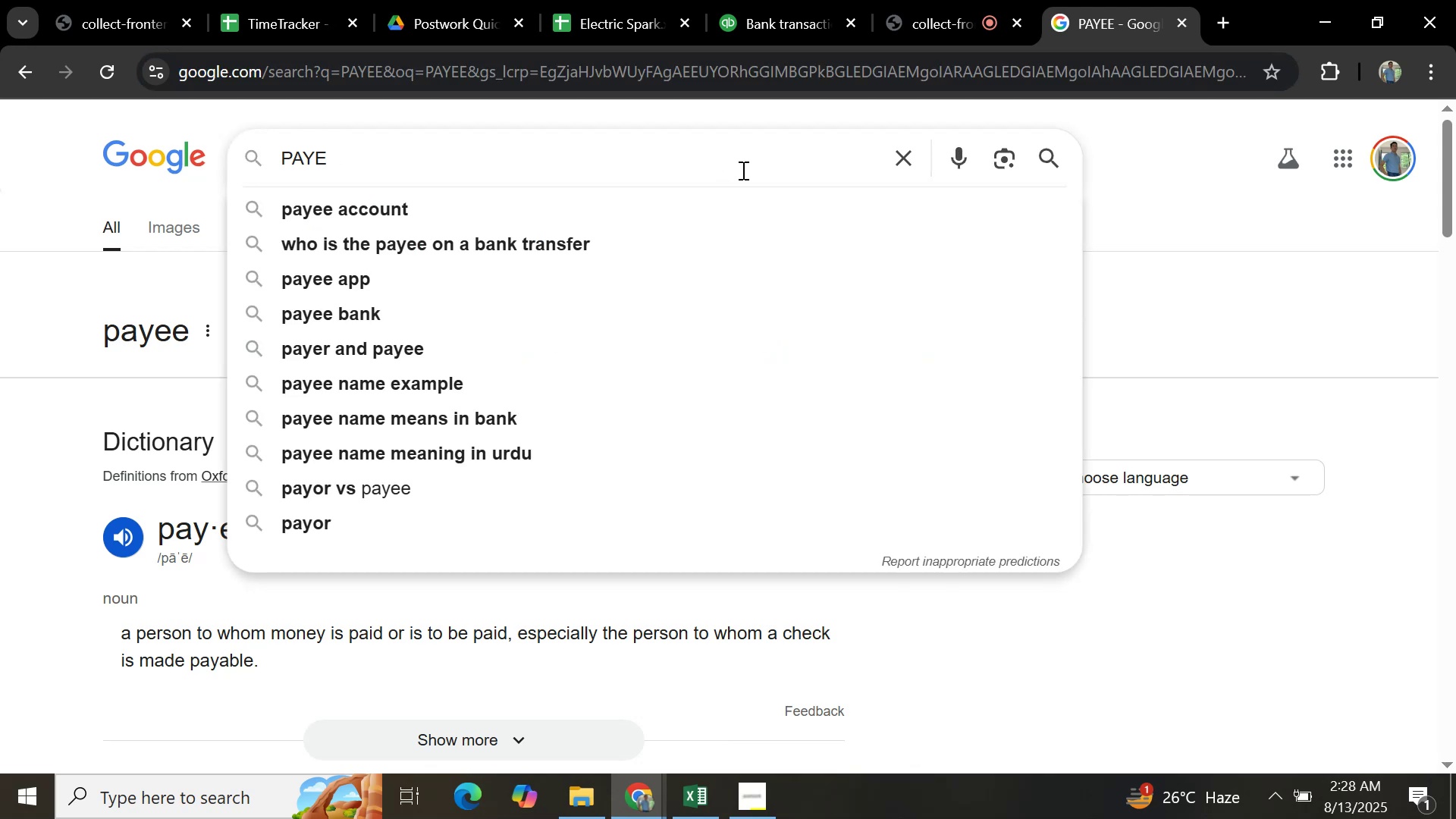 
key(Backspace)
 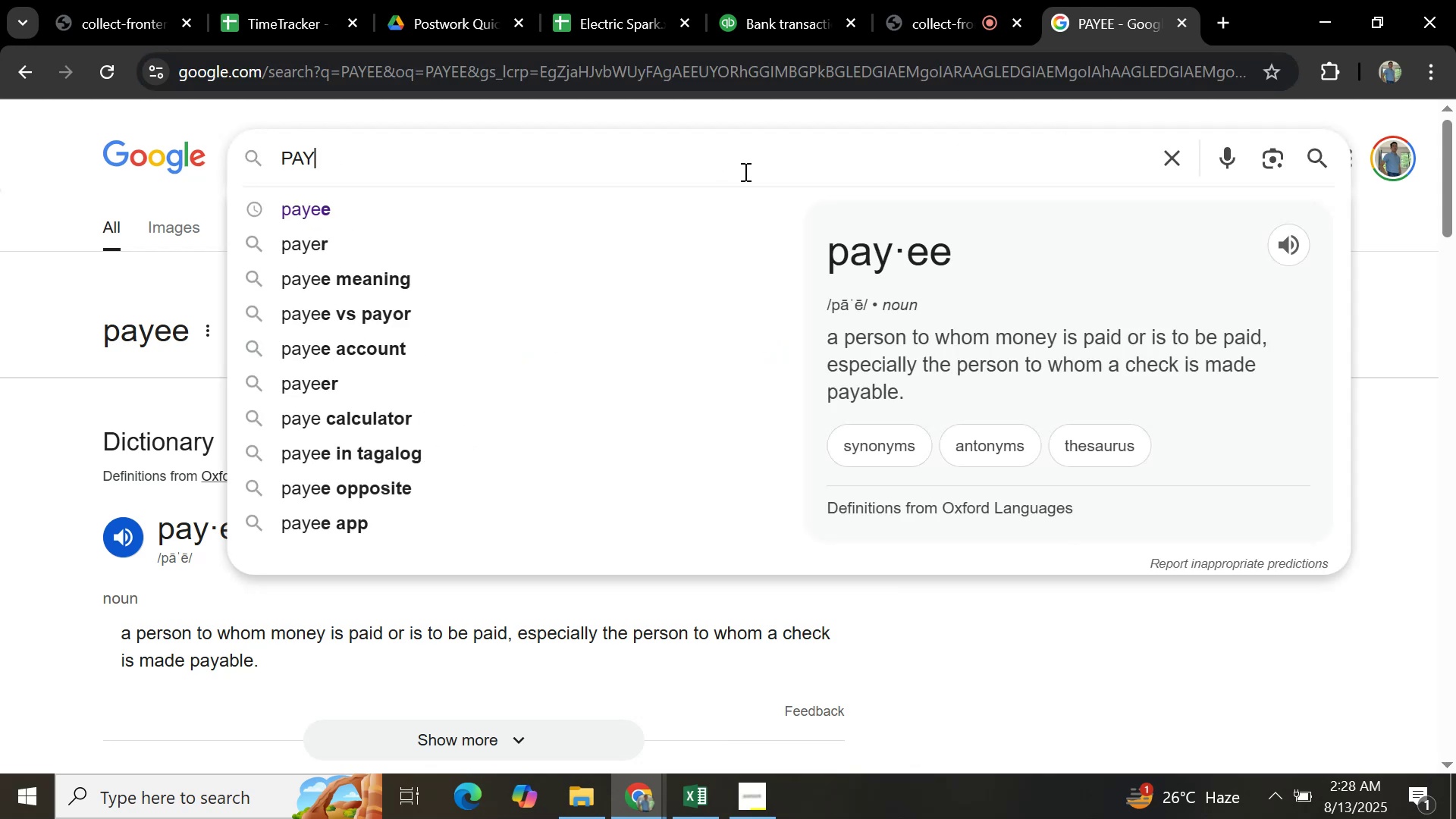 
key(Control+V)
 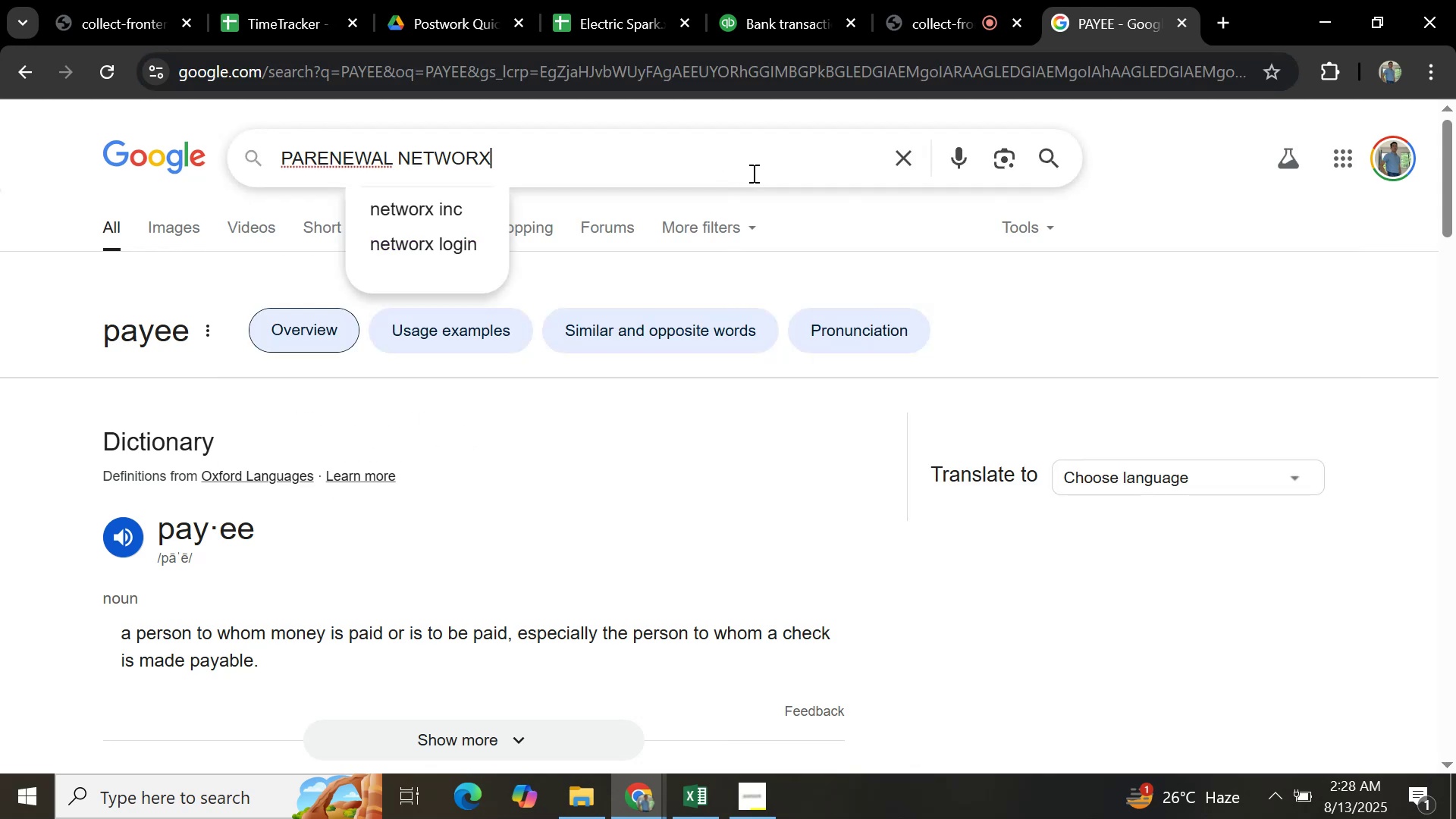 
left_click_drag(start_coordinate=[753, 173], to_coordinate=[0, 175])
 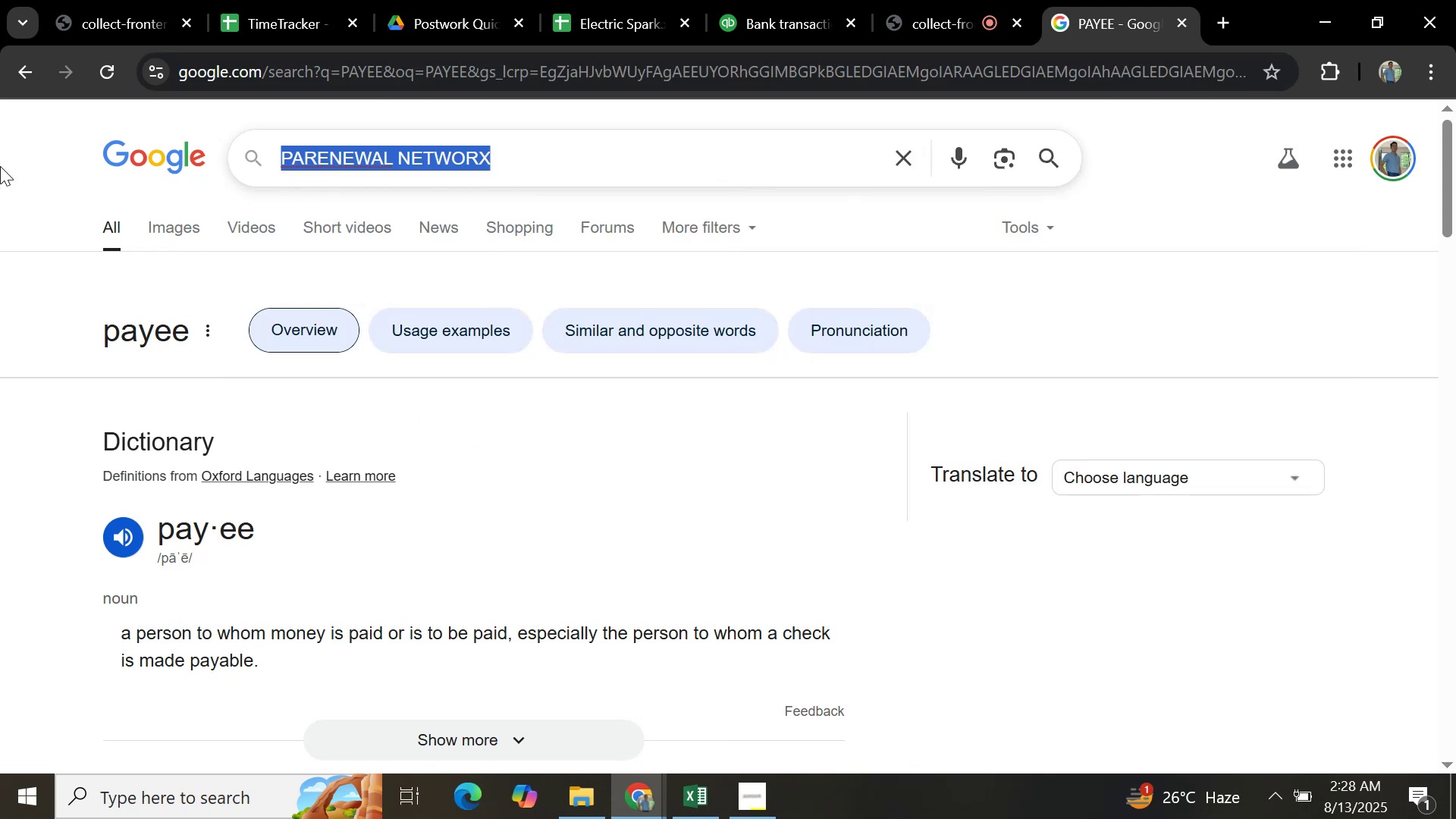 
key(Control+V)
 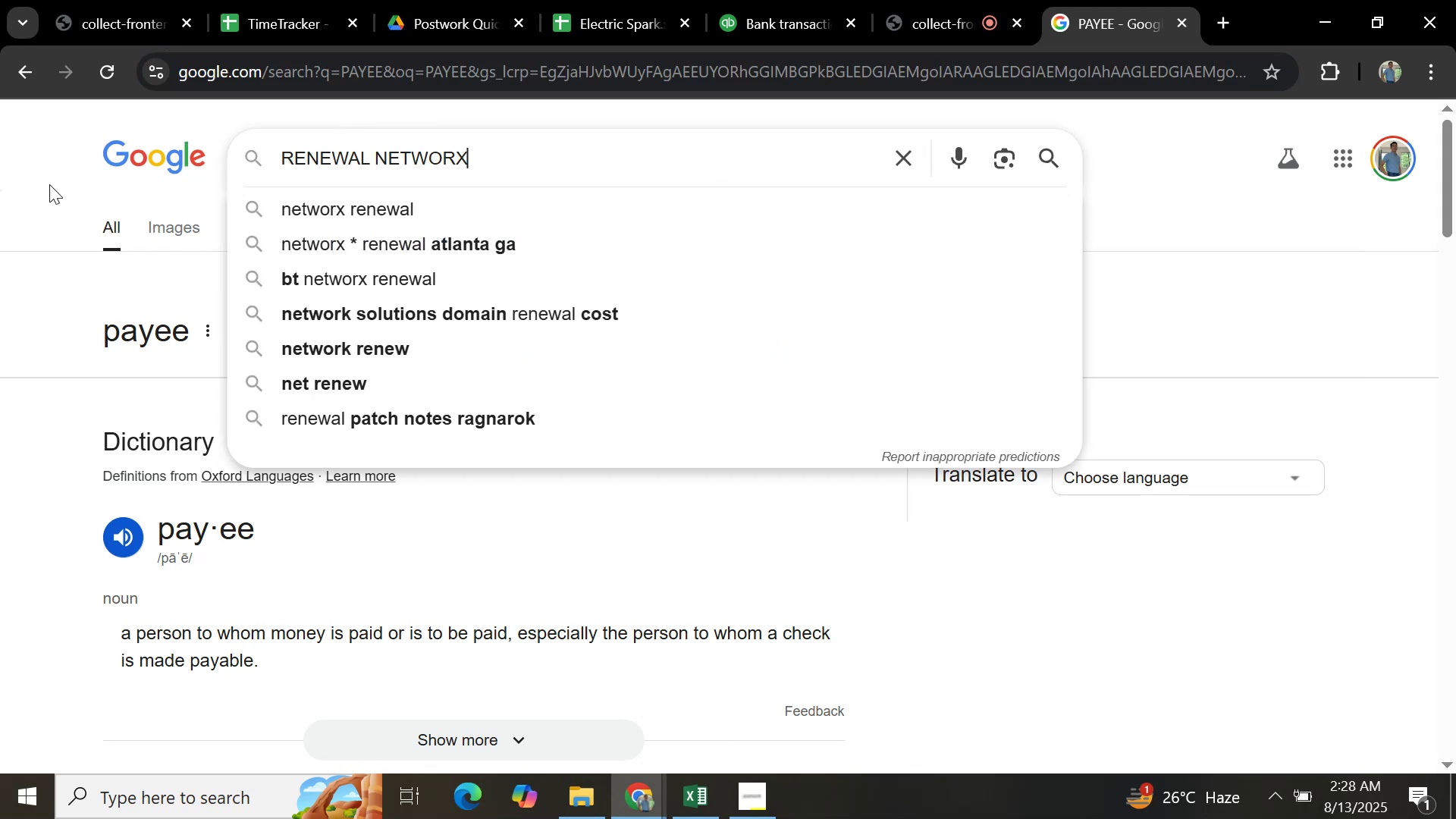 
key(Enter)
 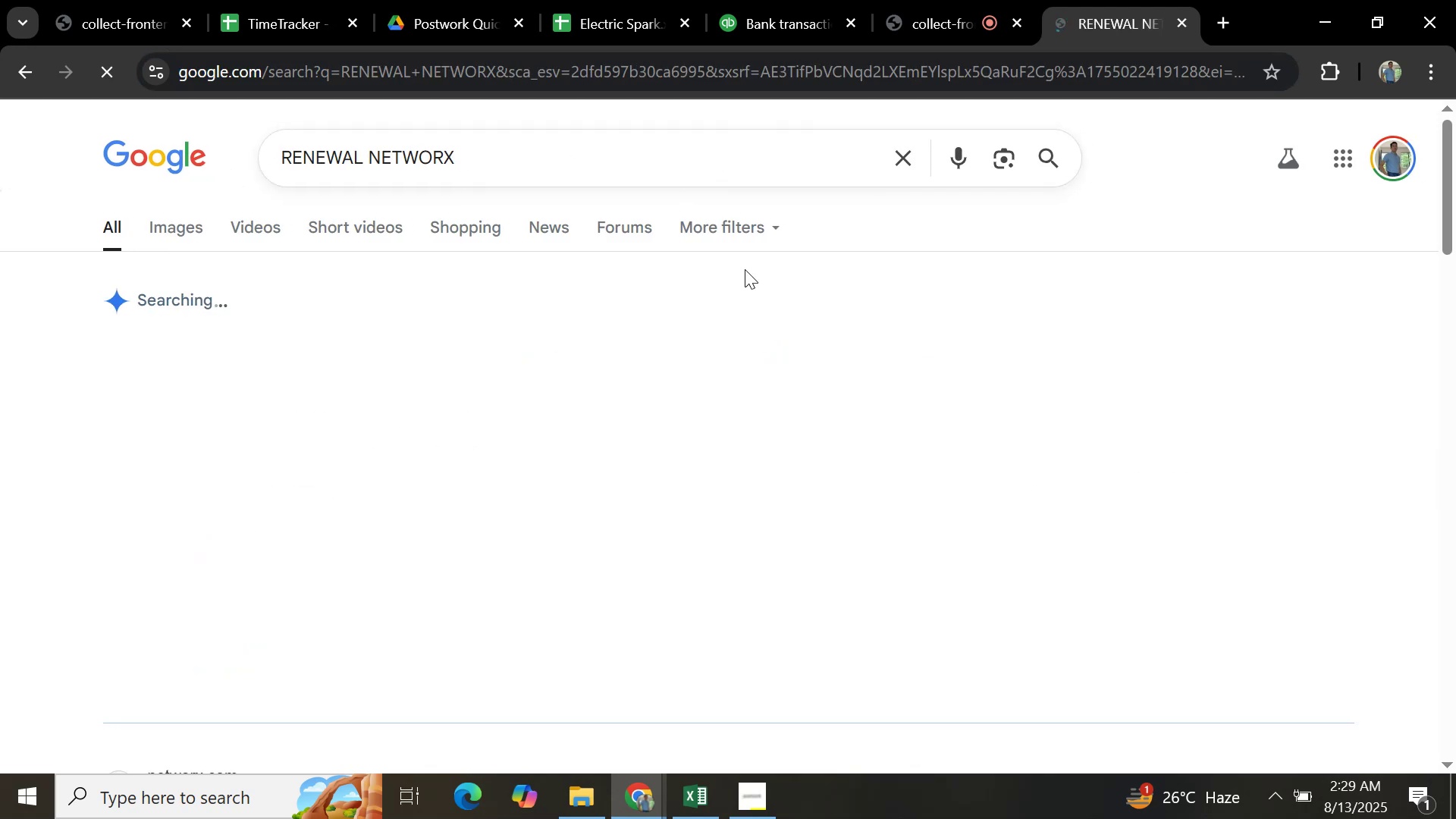 
mouse_move([762, 271])
 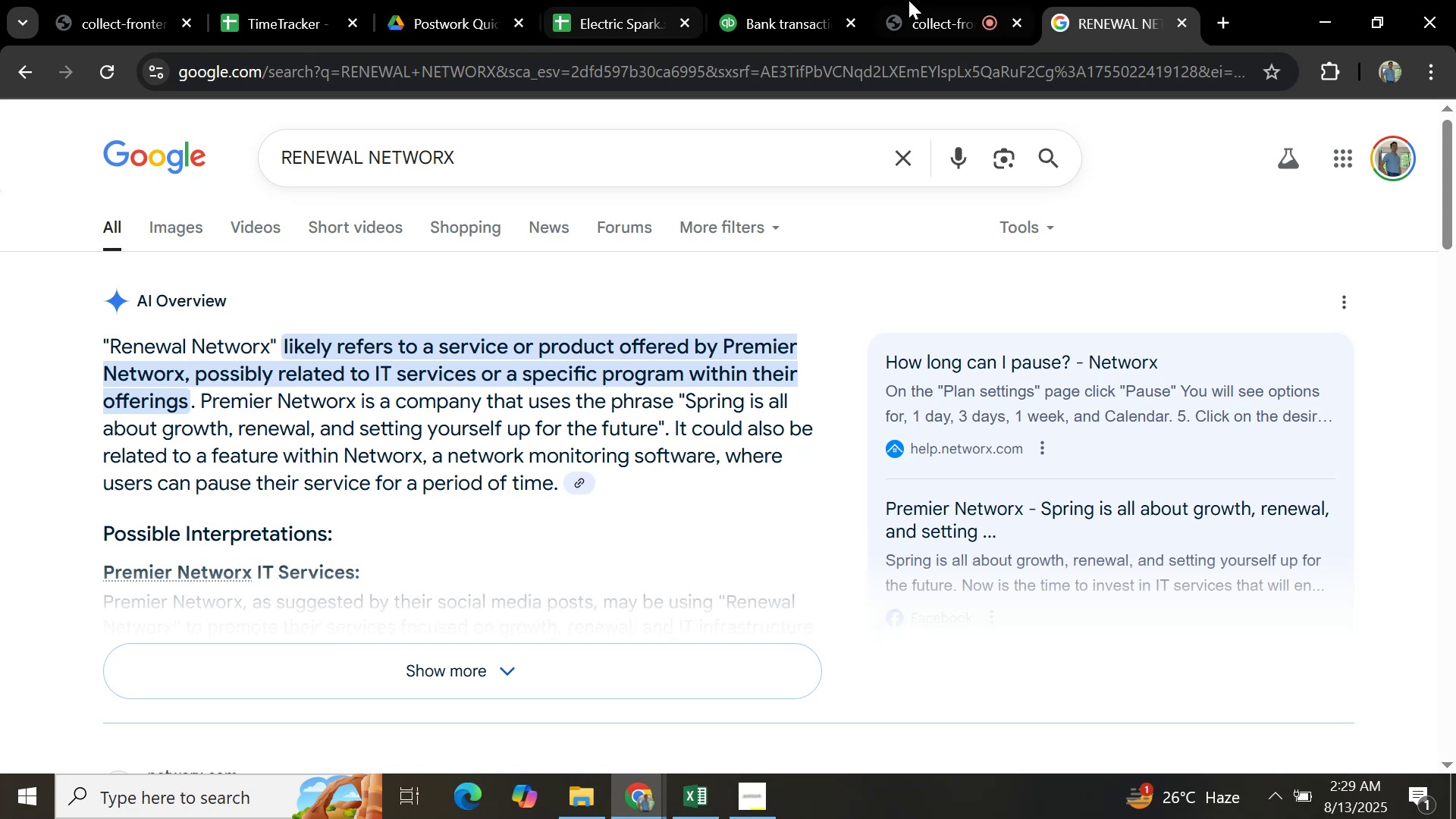 
wait(7.5)
 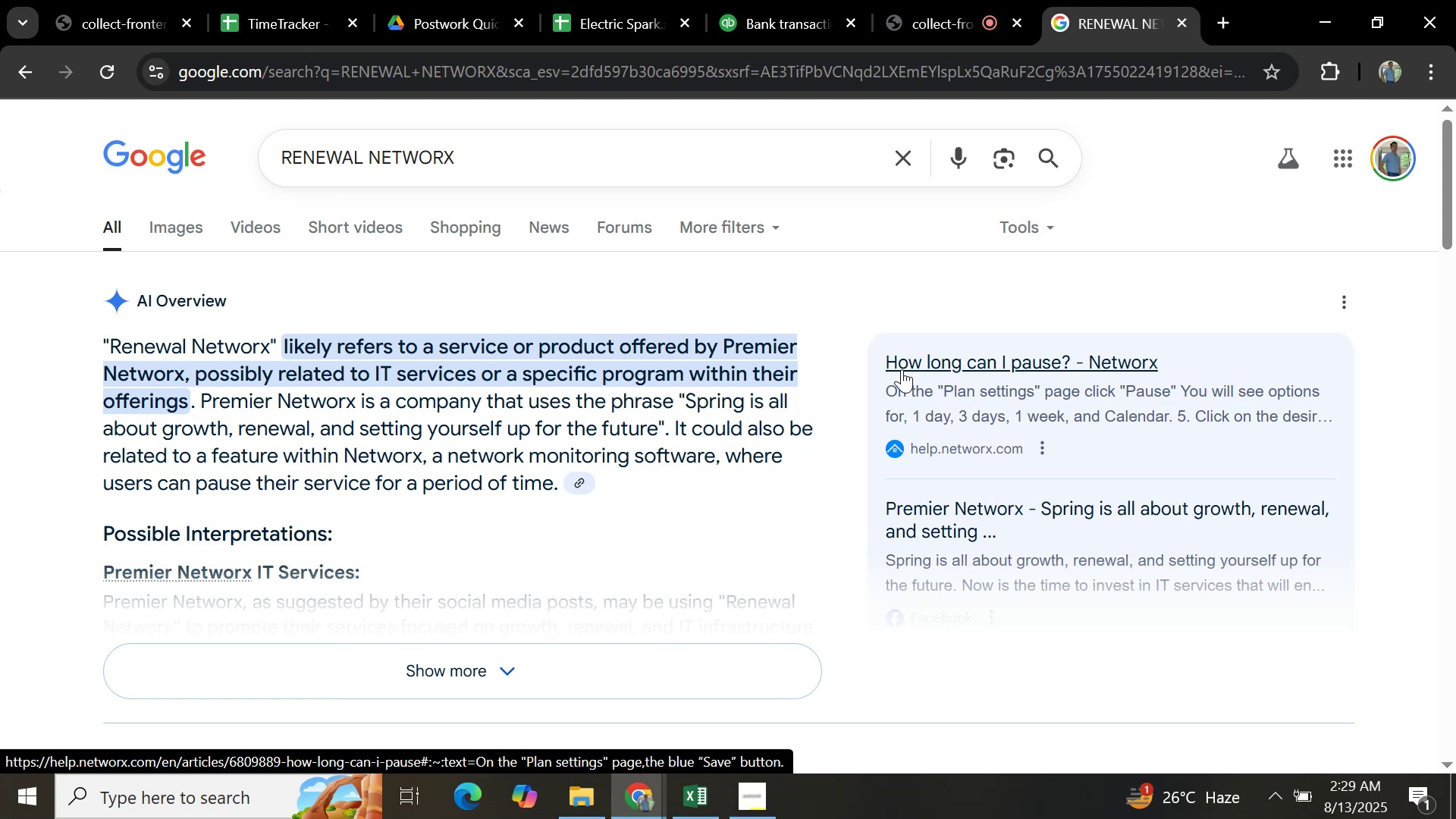 
left_click([805, 14])
 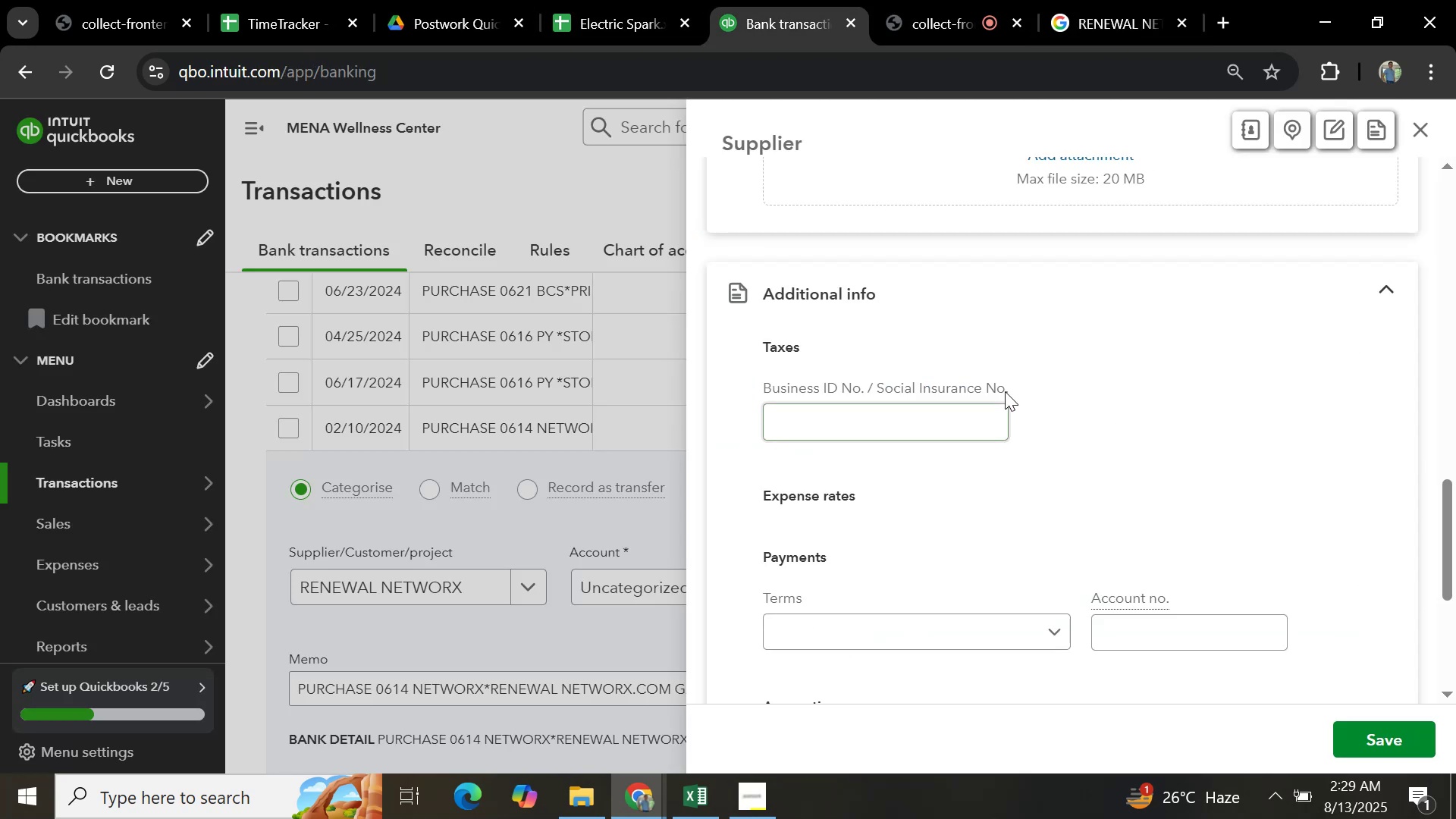 
scroll: coordinate [1225, 455], scroll_direction: down, amount: 5.0
 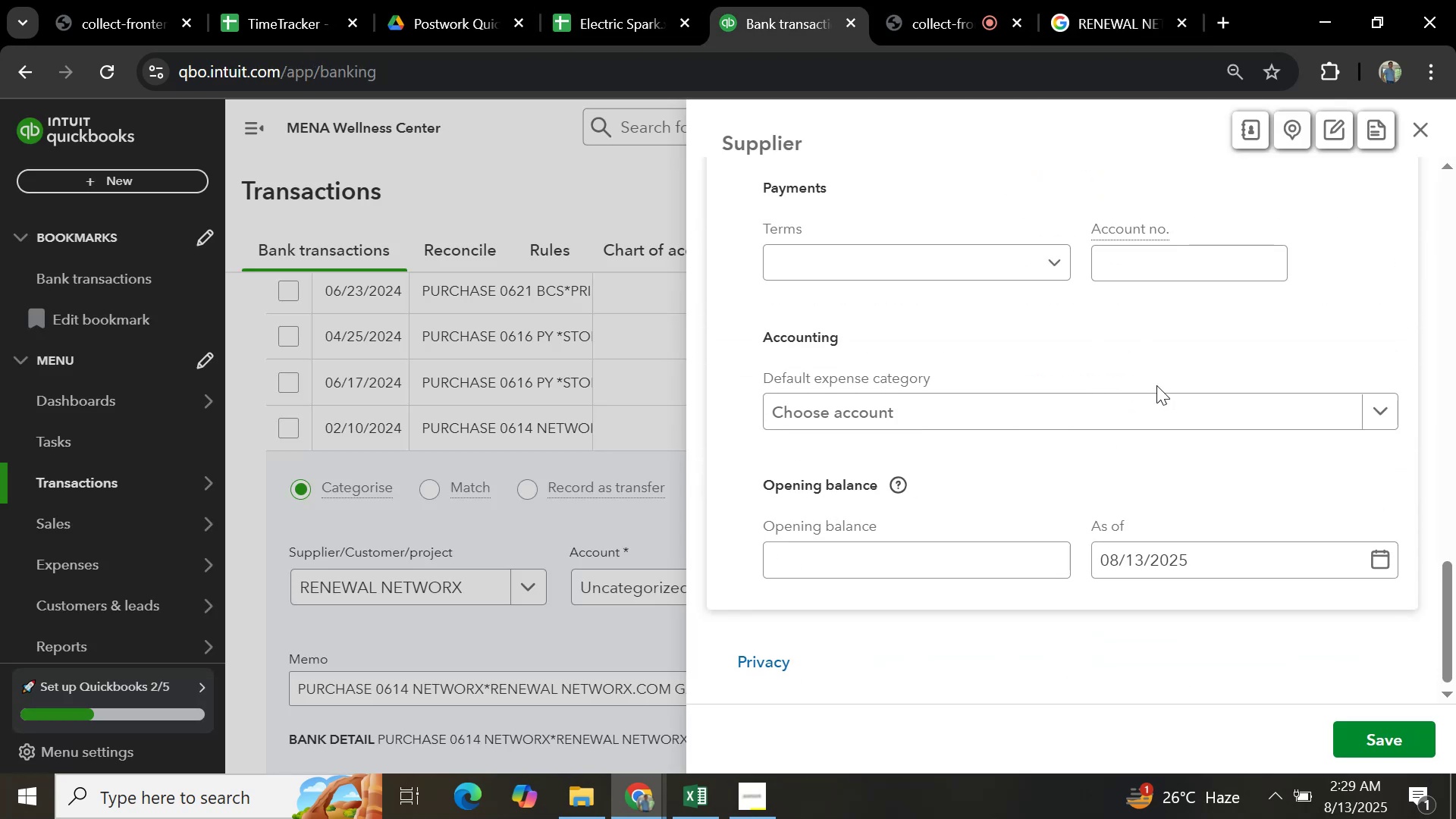 
left_click([1163, 407])
 